 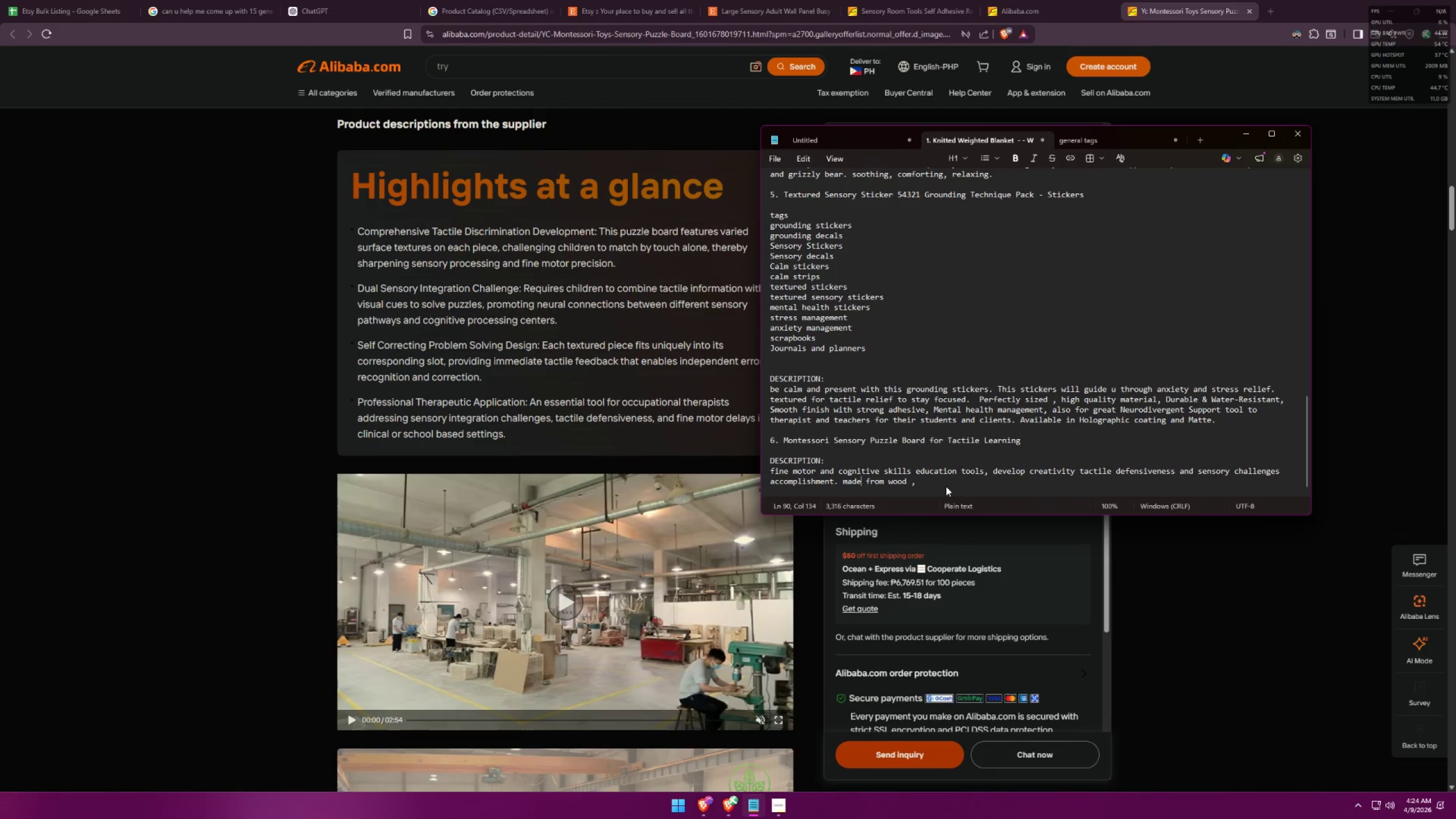 
key(ArrowLeft)
 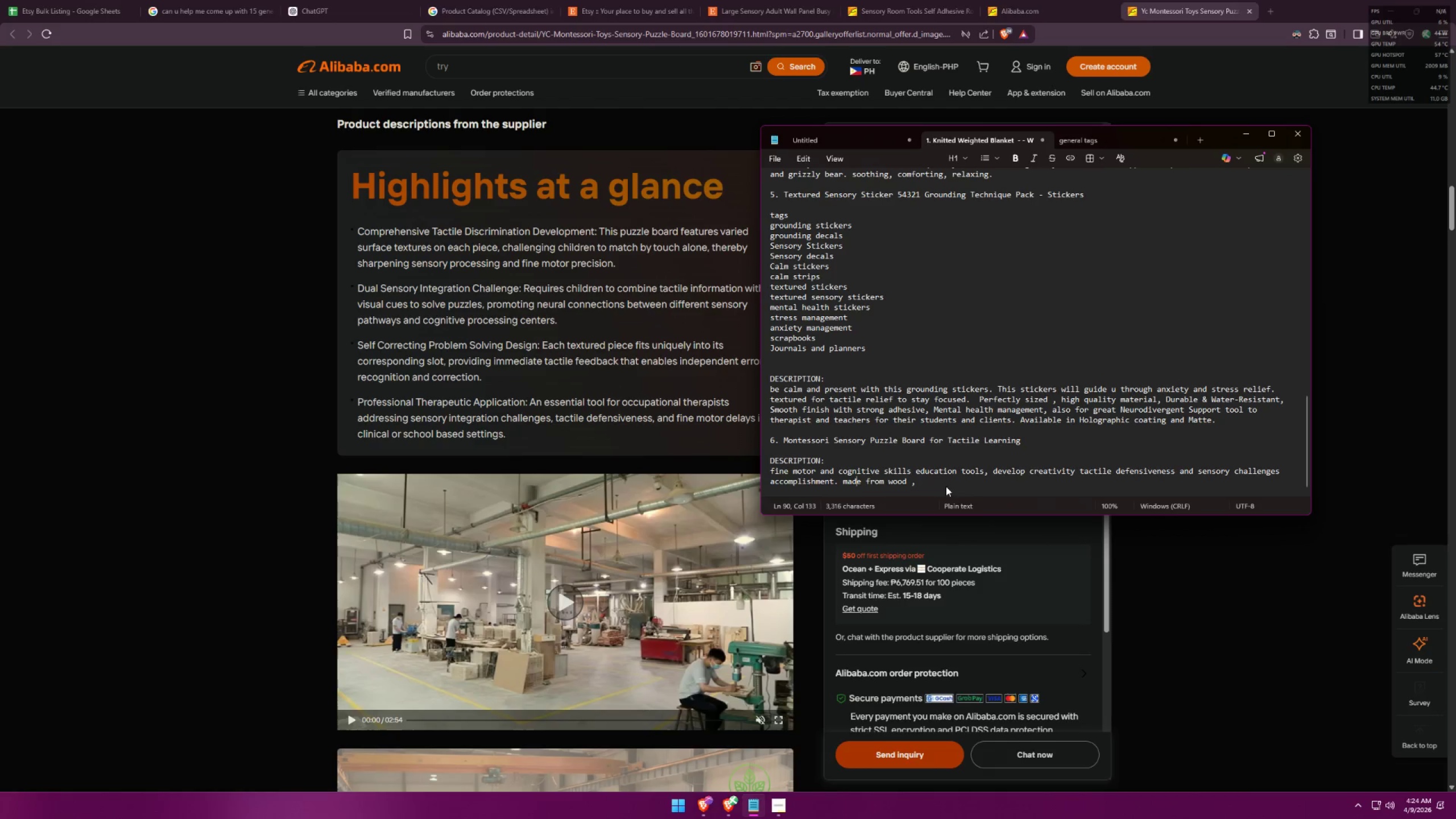 
key(ArrowLeft)
 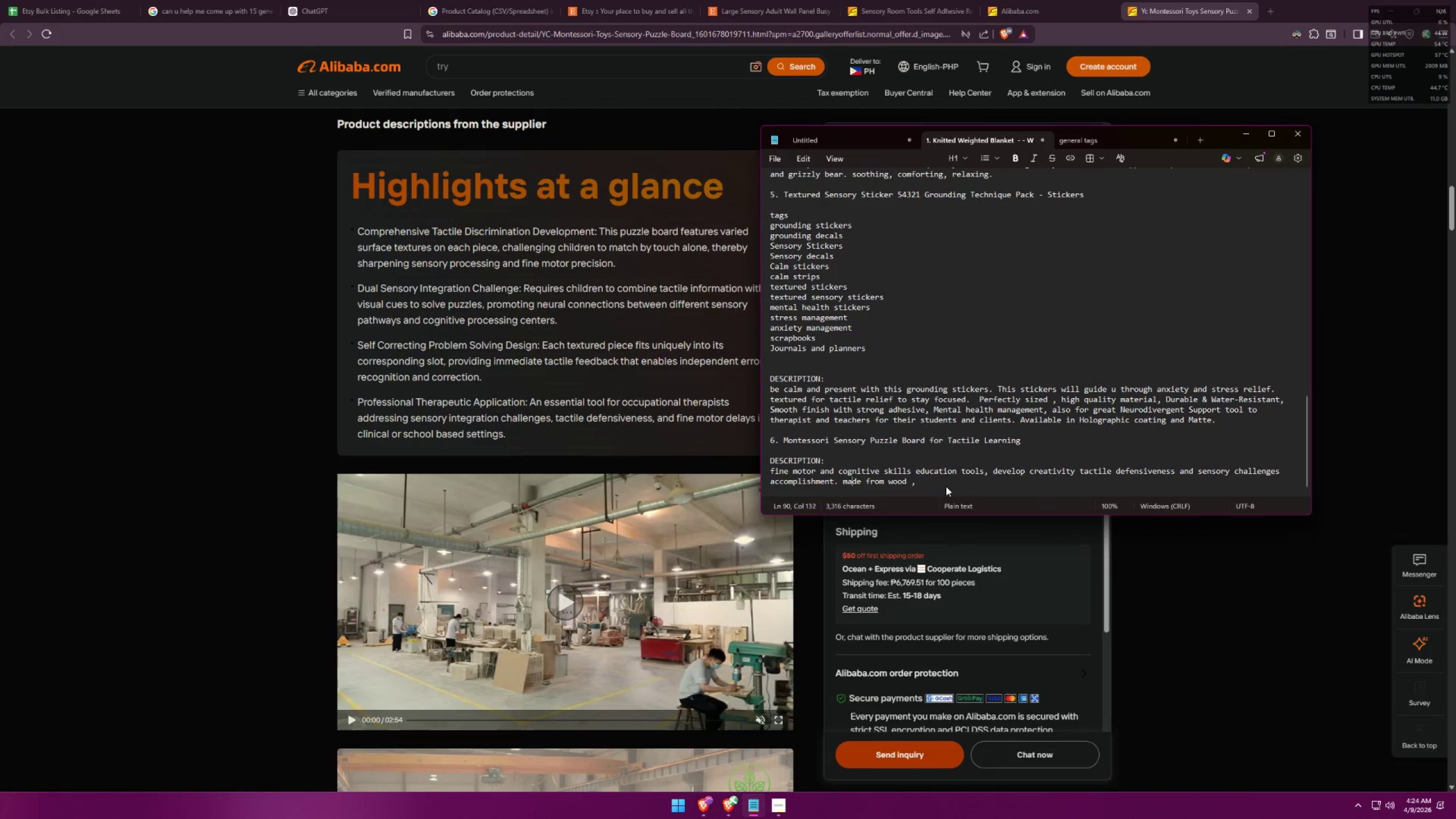 
key(ArrowLeft)
 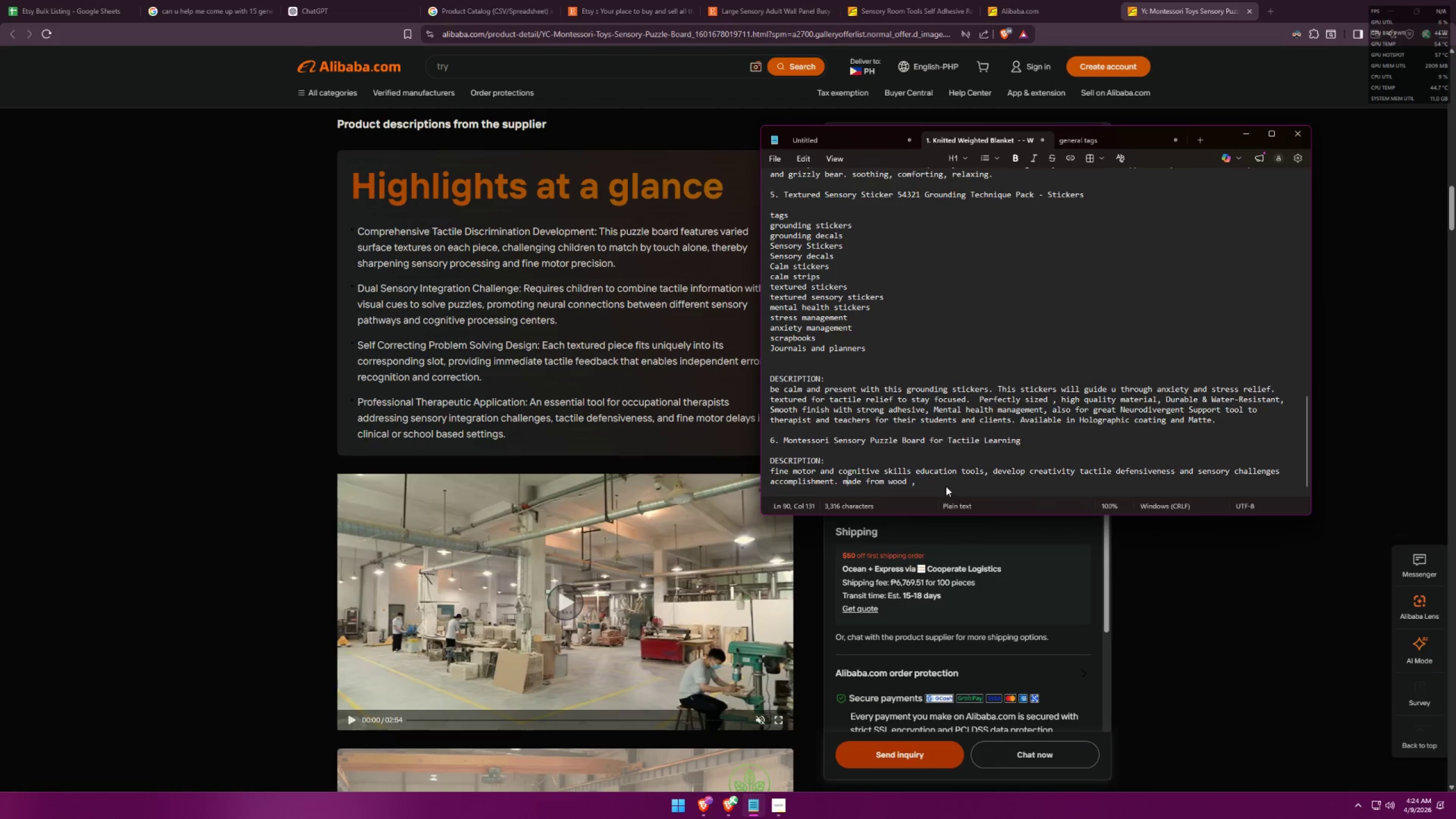 
key(ArrowLeft)
 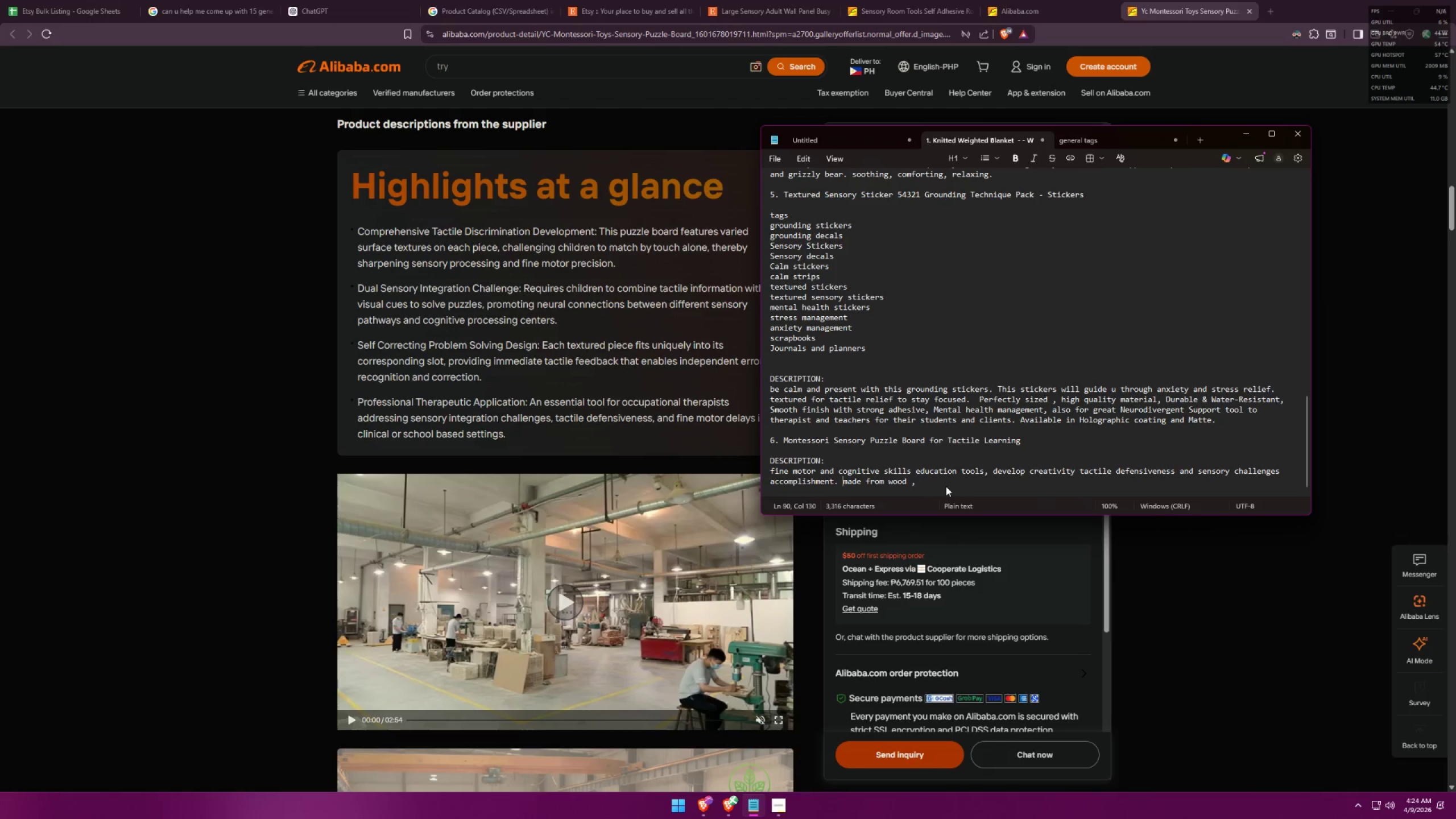 
type(self cot)
key(Backspace)
type(rec)
key(Backspace)
key(Backspace)
type(recting a)
key(Backspace)
type(problem solving, dual sensory intergration, and for professional terapuetic tool. )
 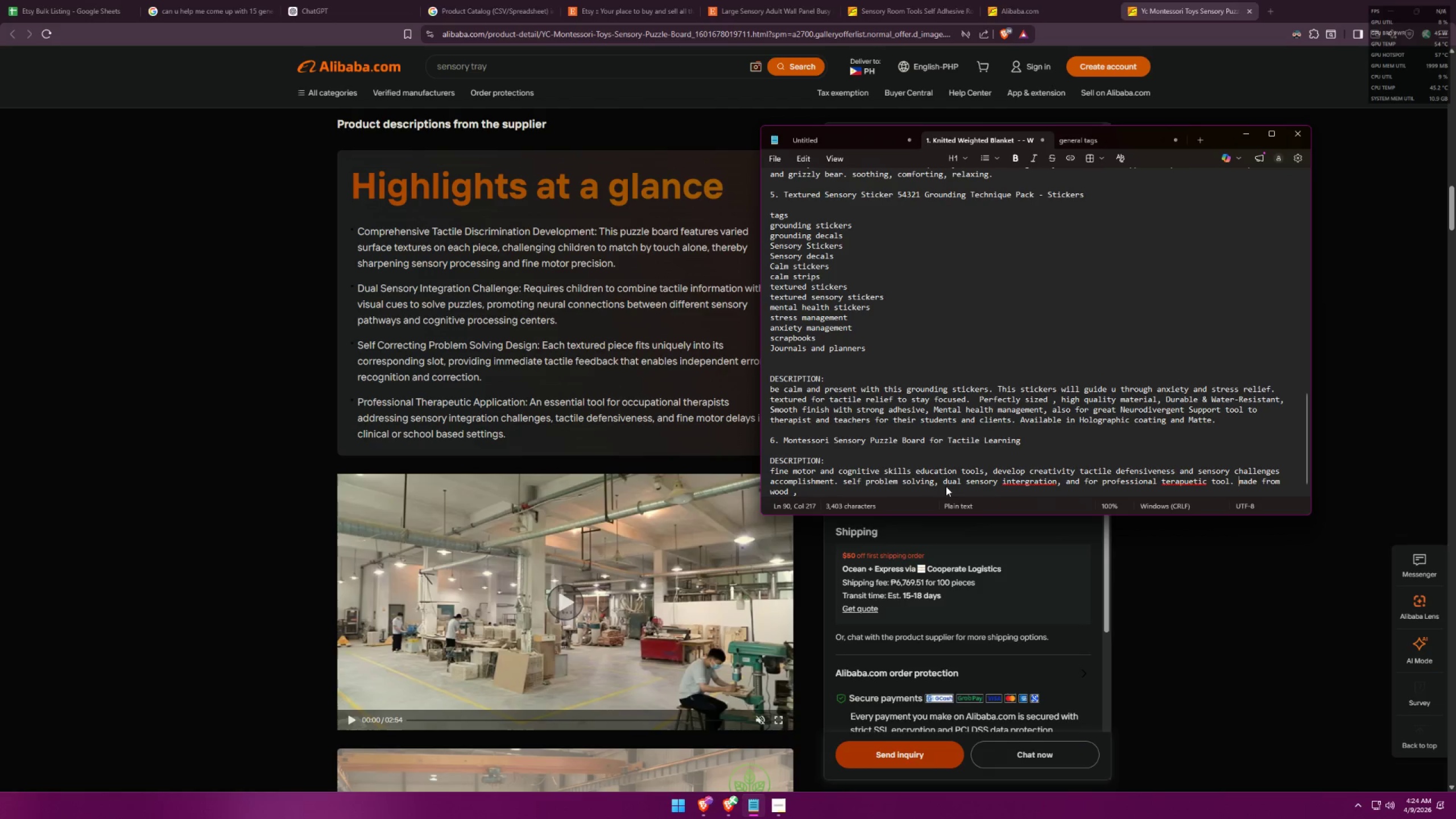 
key(Alt+AltLeft)
 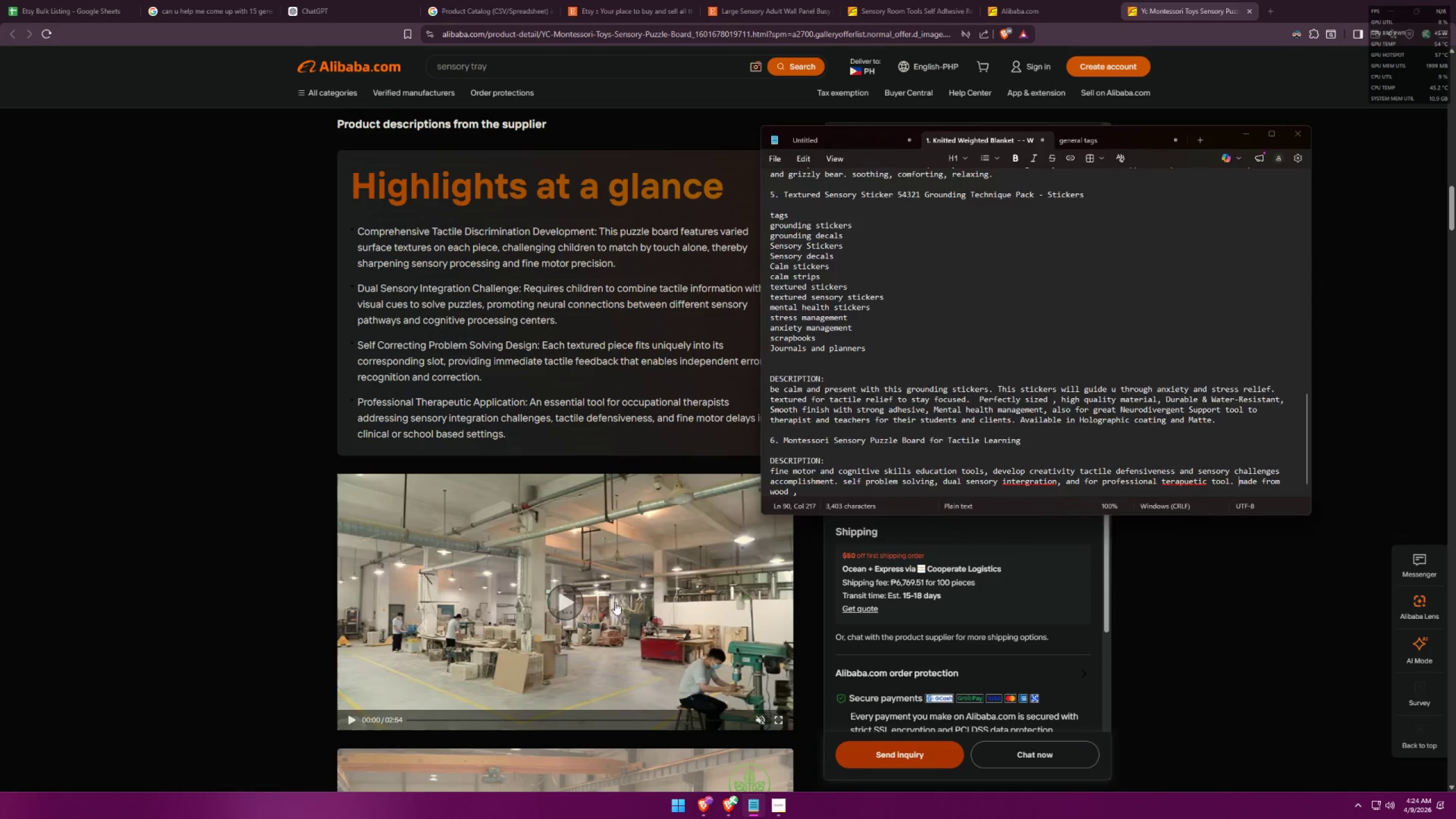 
key(Alt+Tab)
 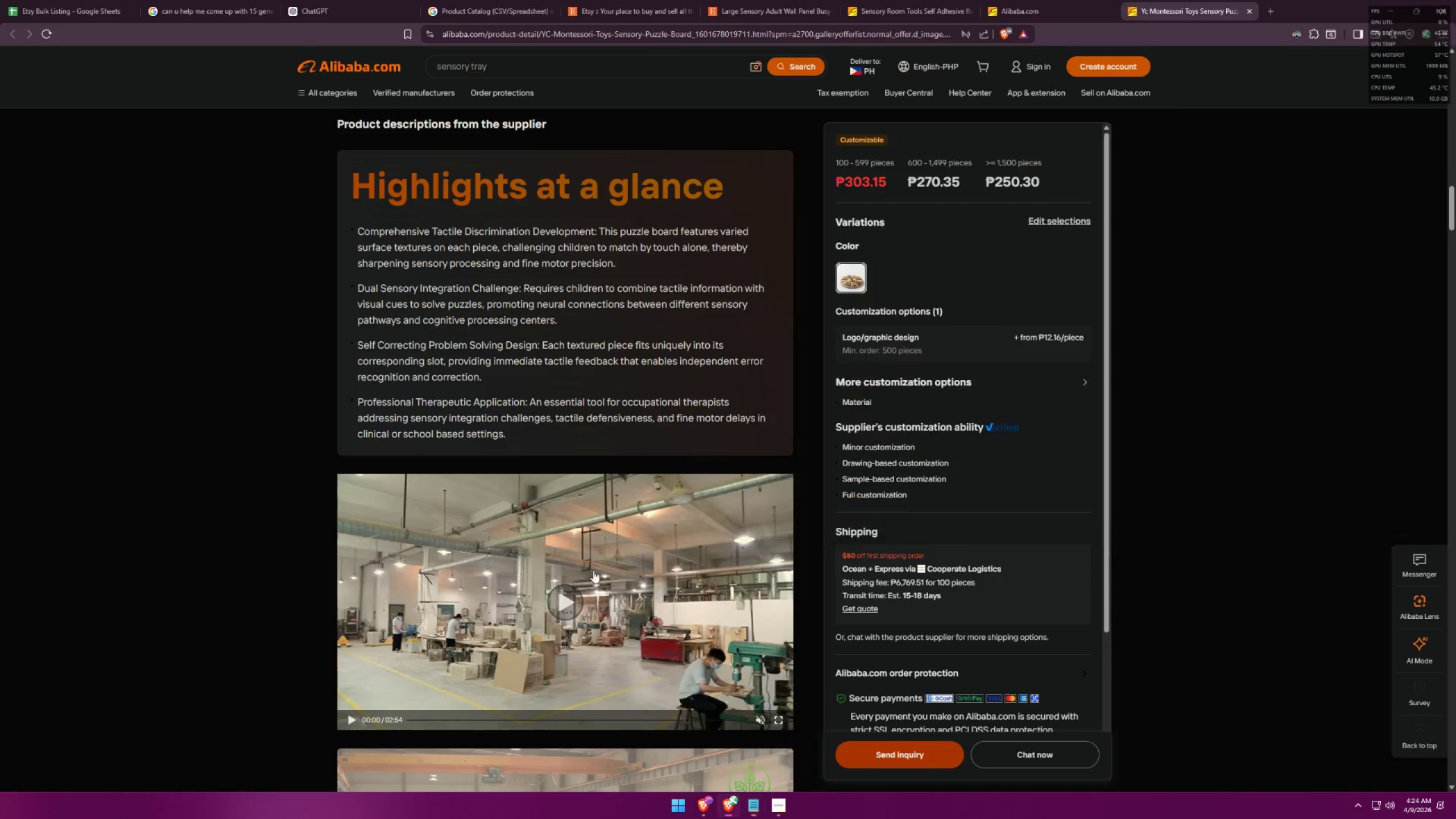 
scroll: coordinate [632, 546], scroll_direction: down, amount: 20.0
 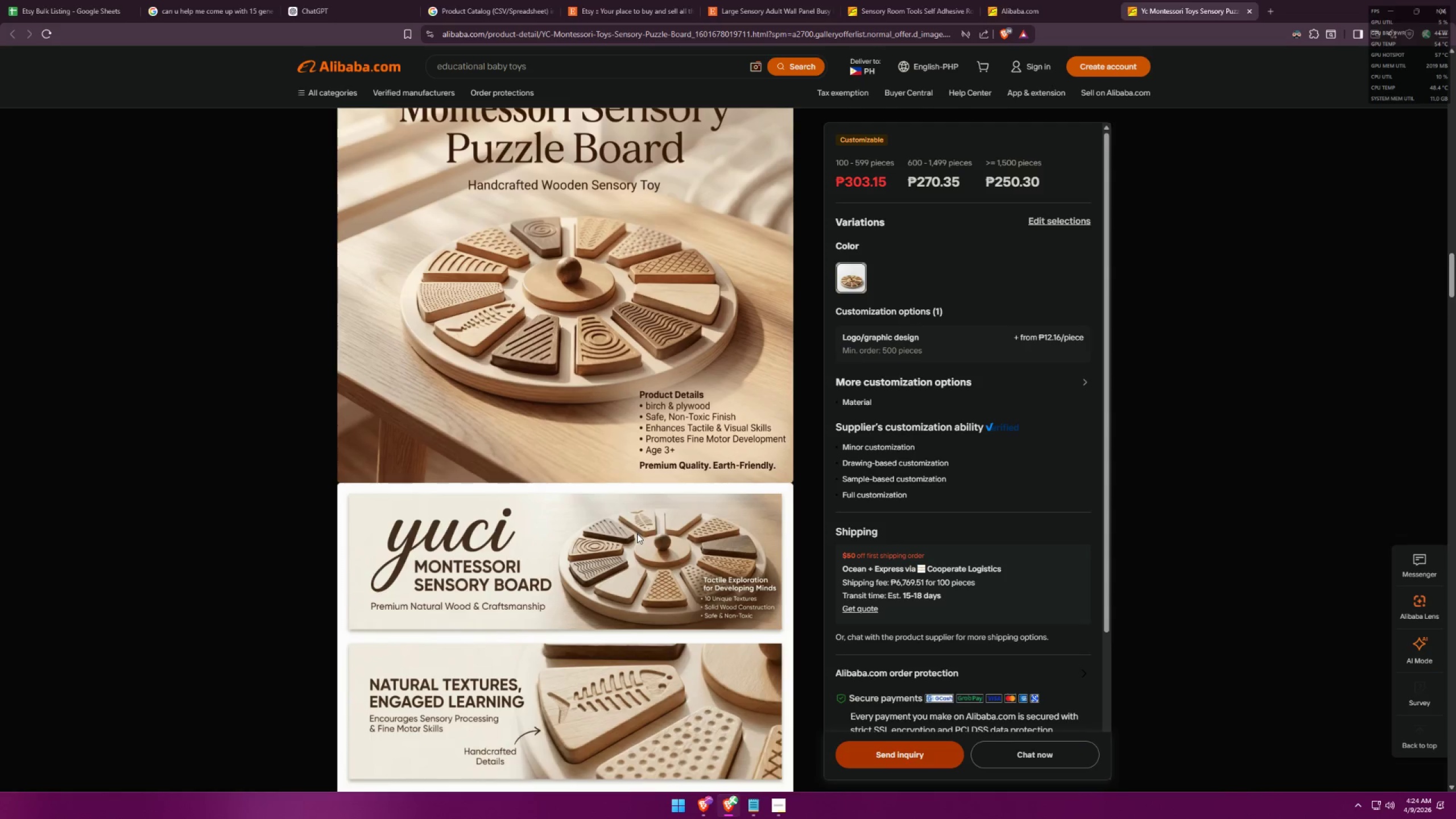 
key(Alt+AltLeft)
 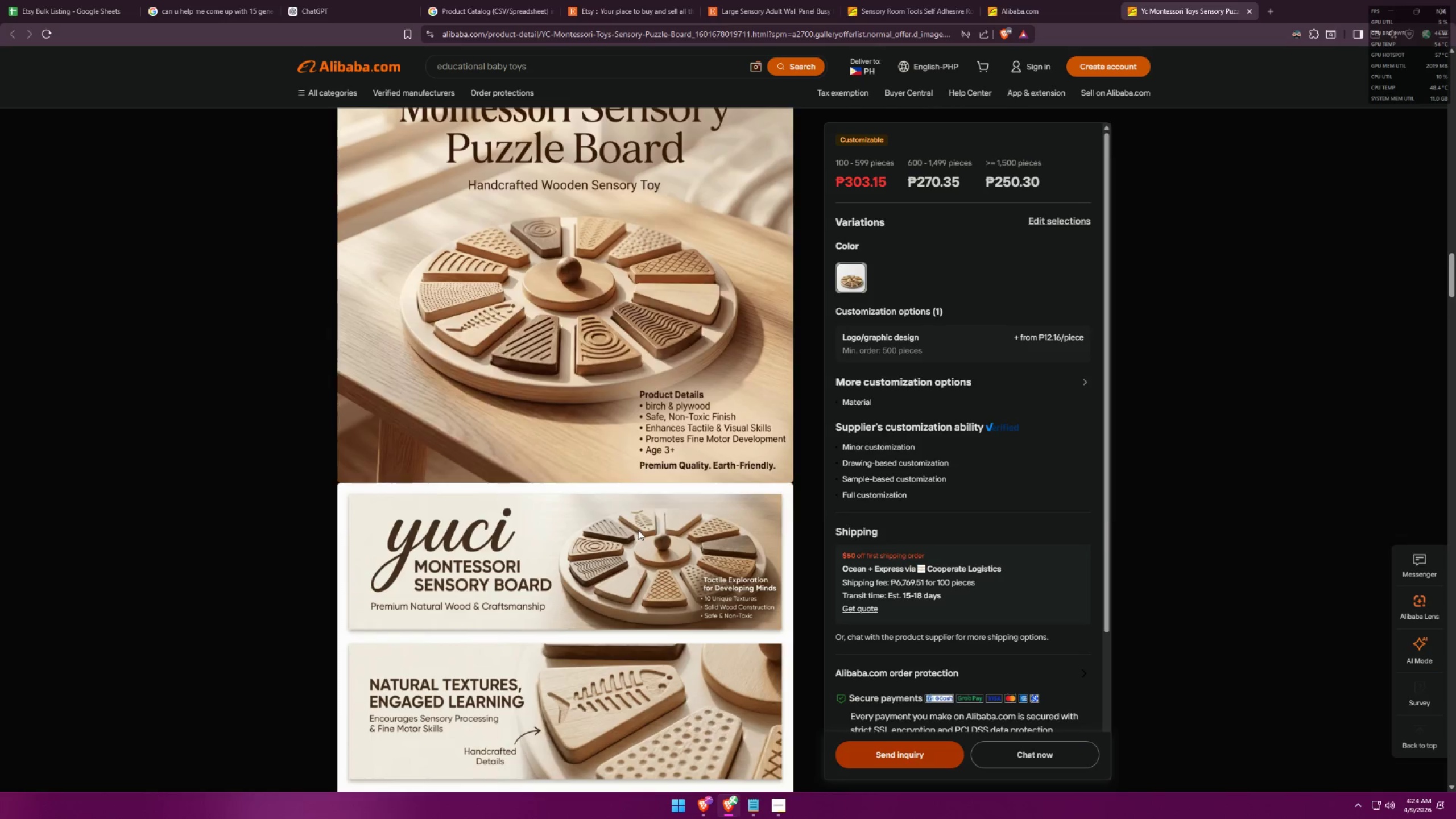 
key(Alt+Tab)
 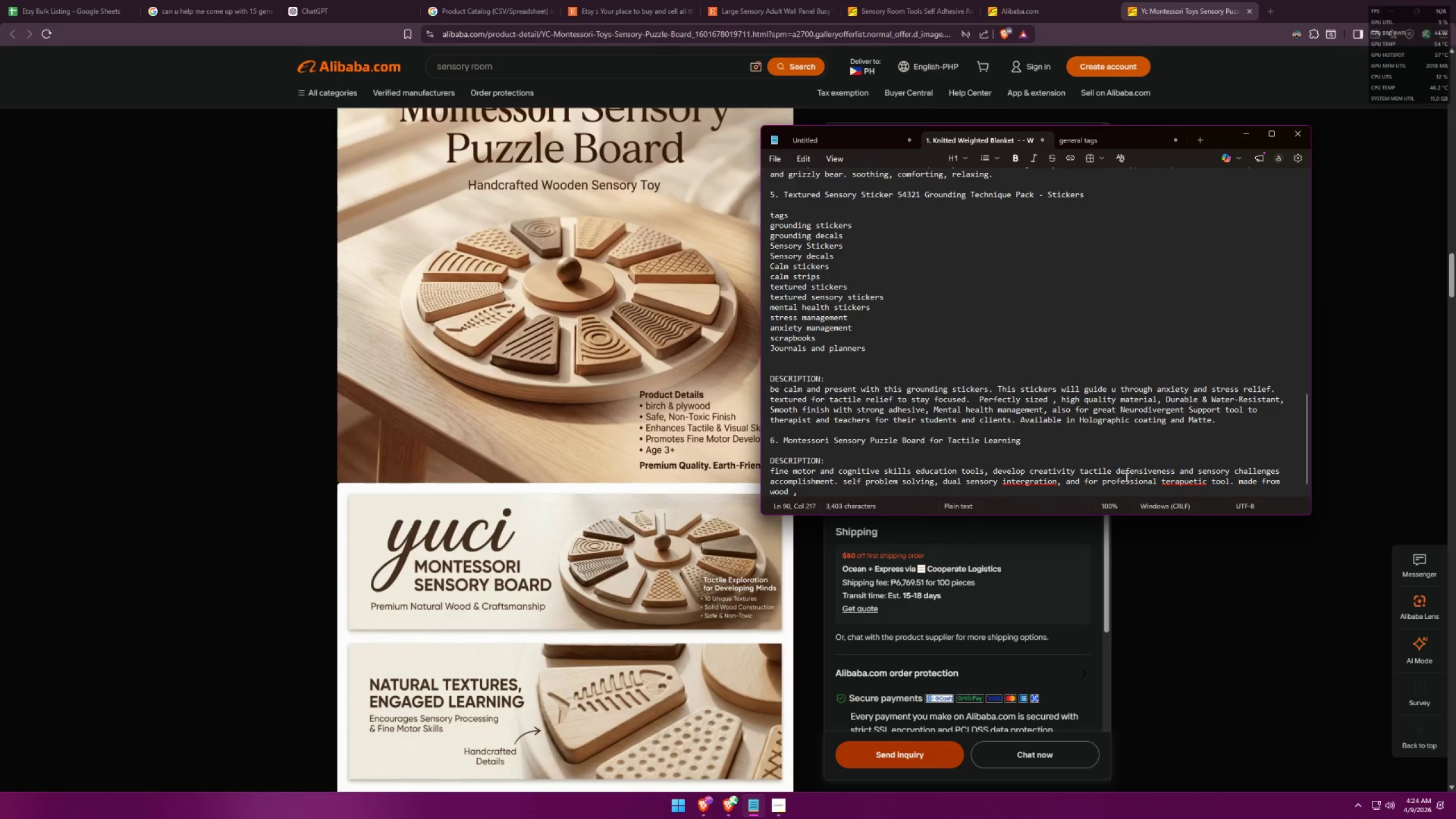 
wait(5.17)
 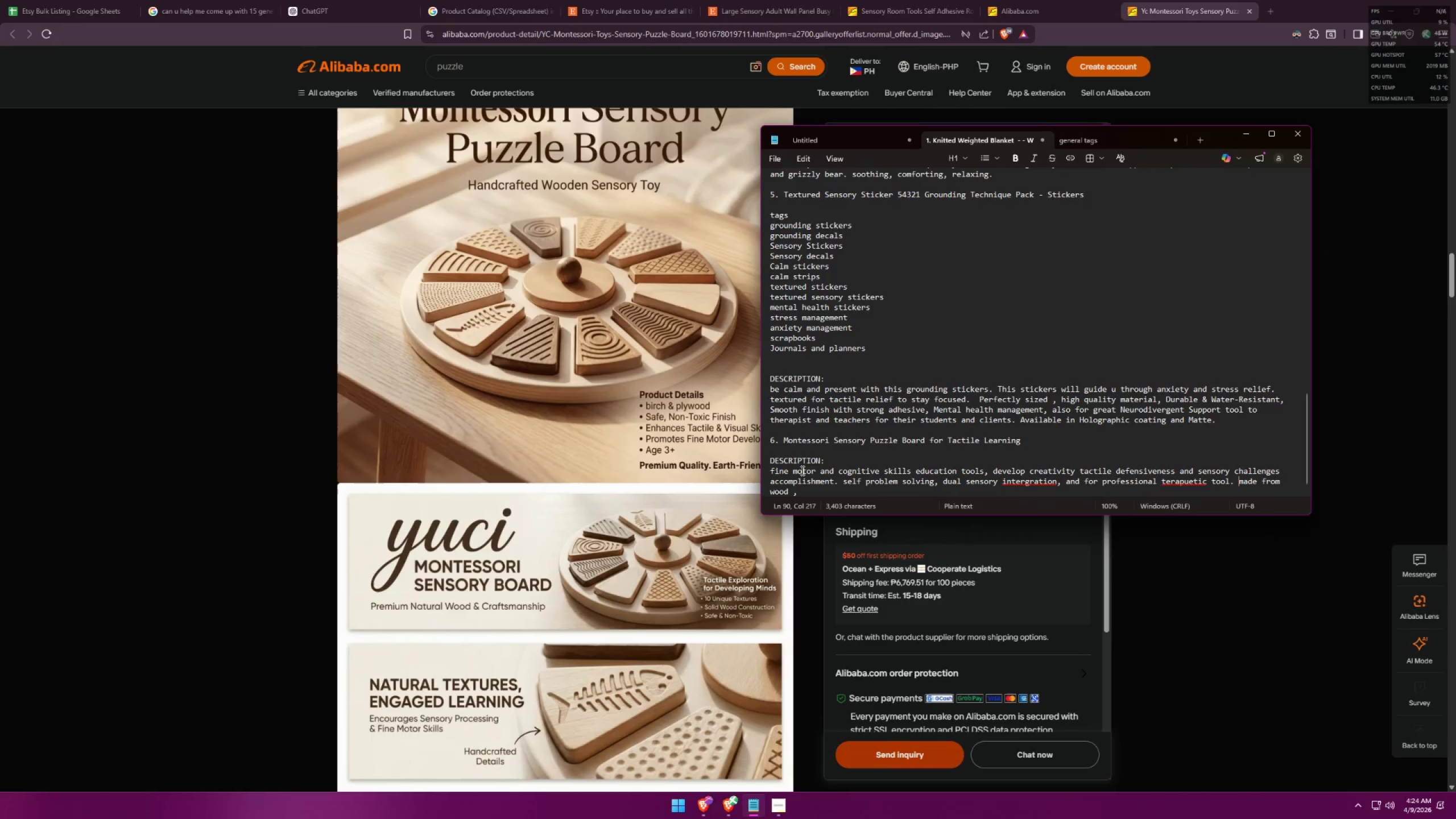 
key(Alt+AltLeft)
 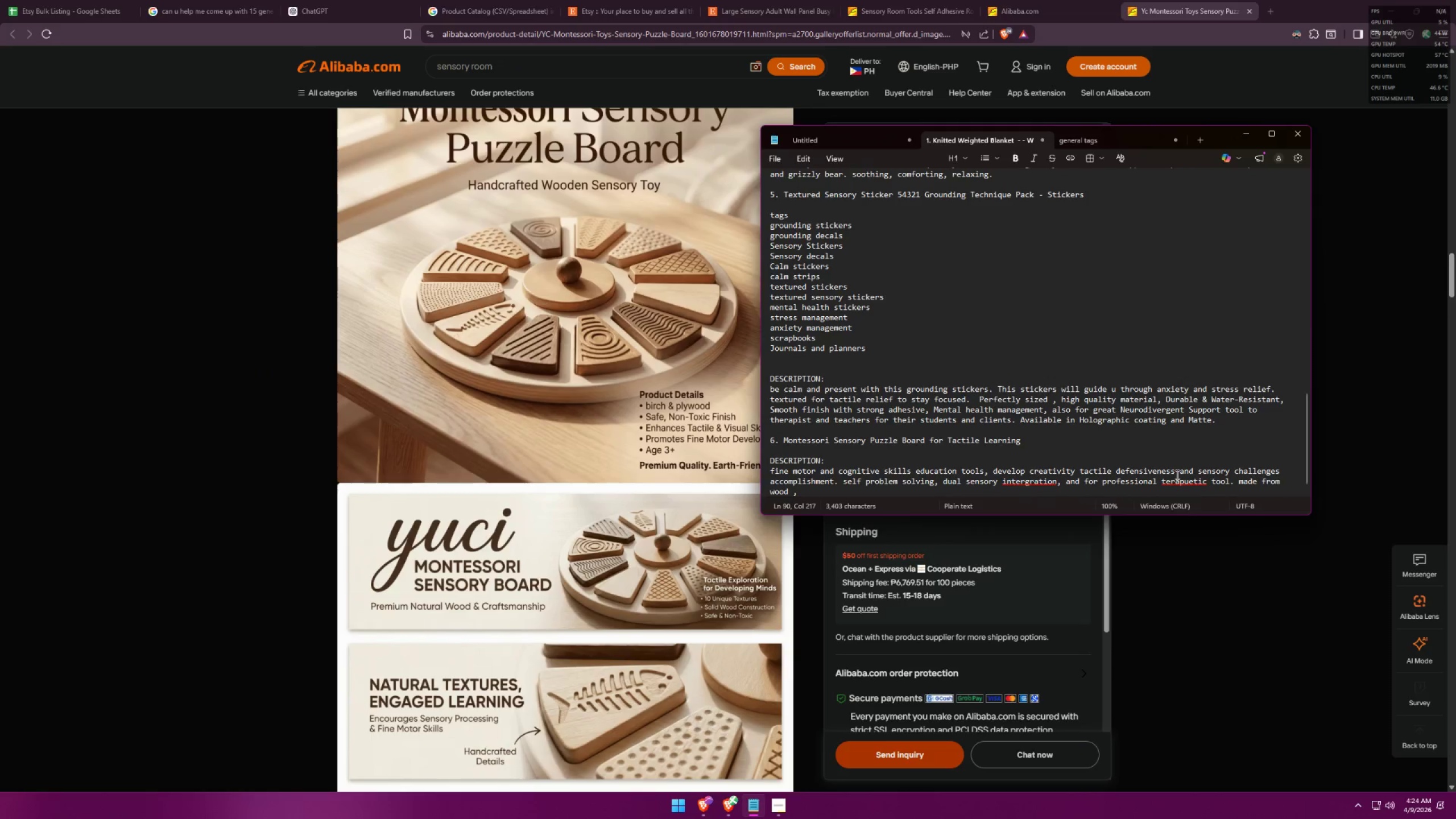 
key(Alt+Tab)
 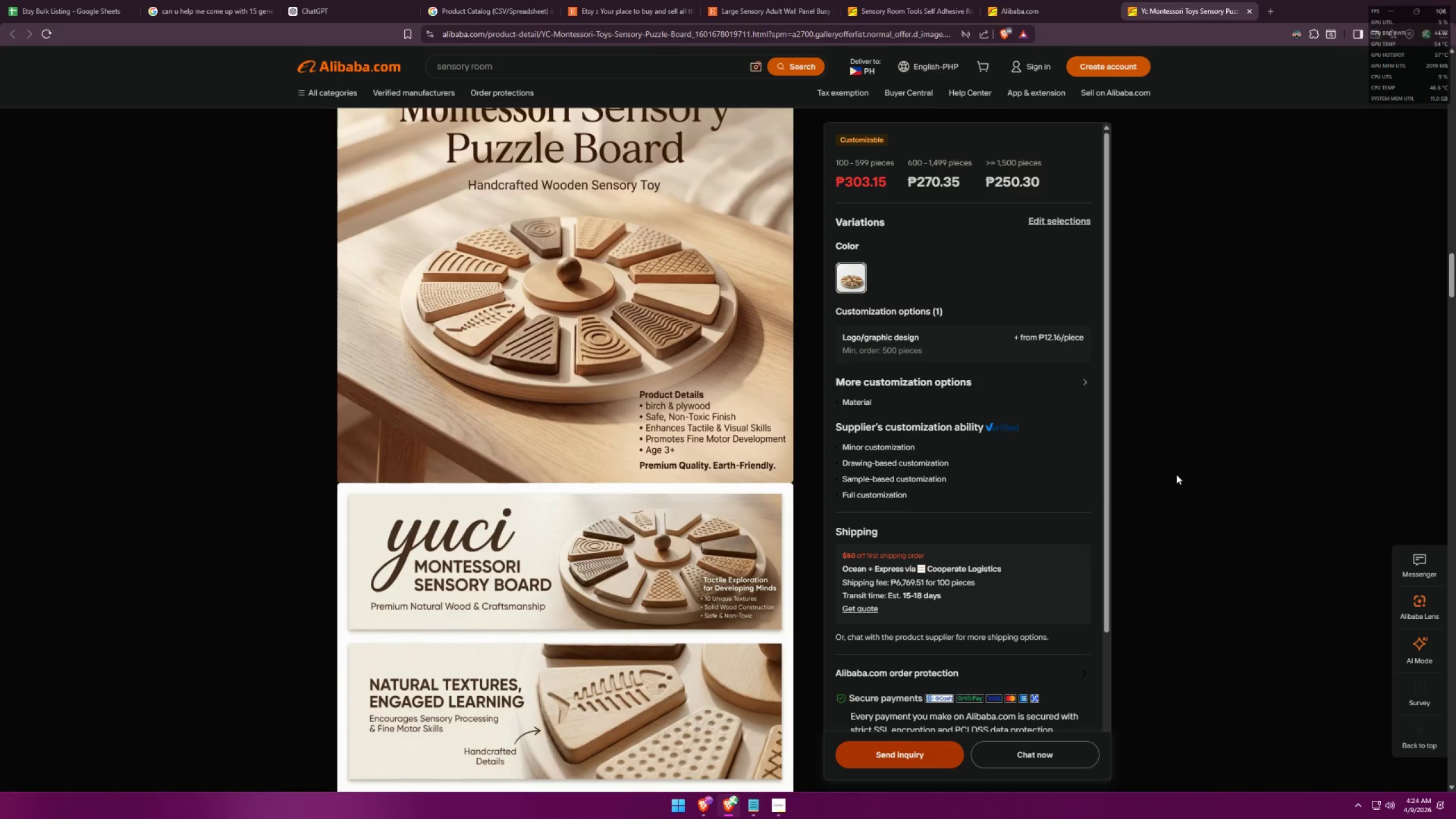 
key(Alt+AltLeft)
 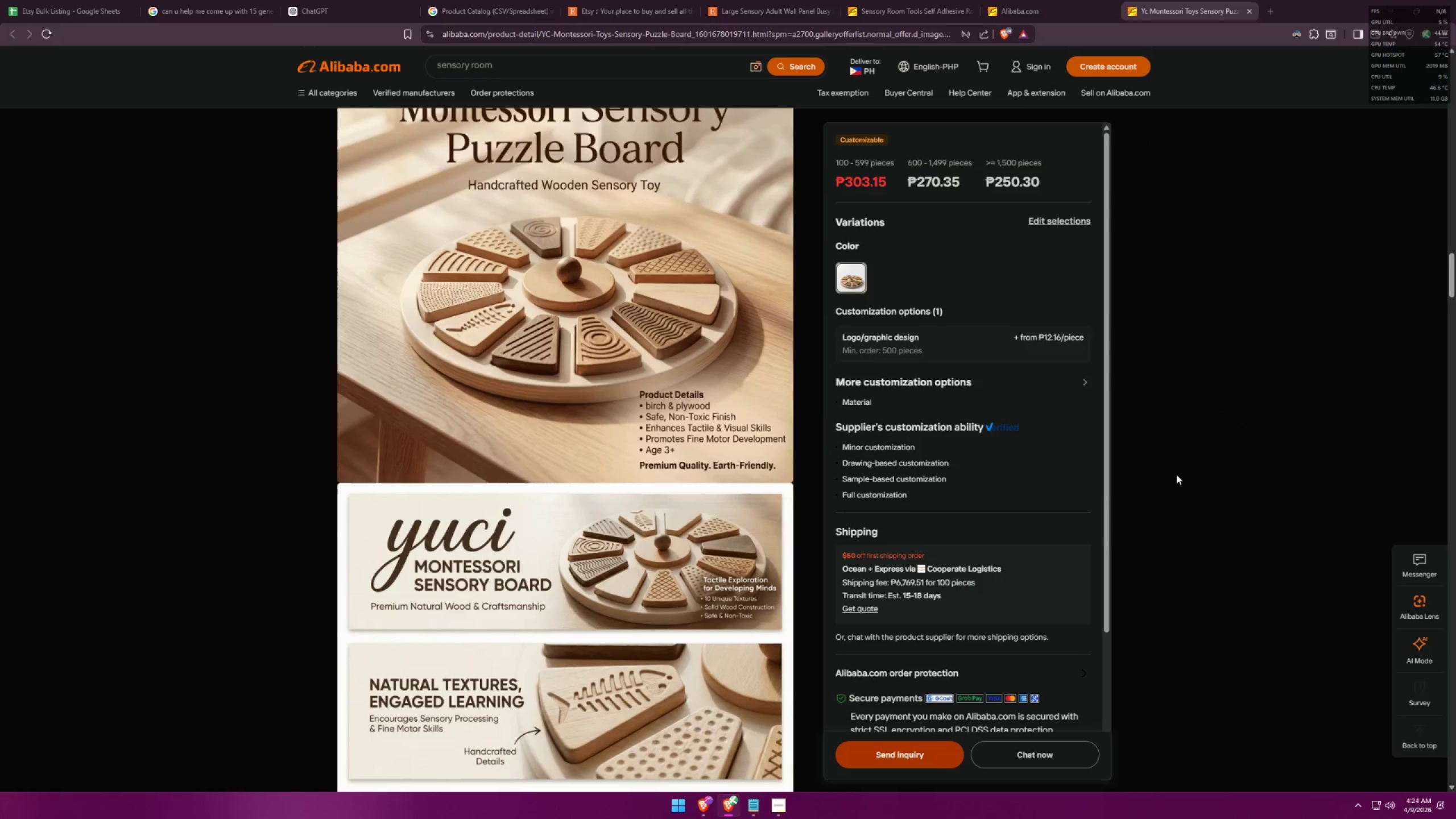 
key(Alt+Tab)
 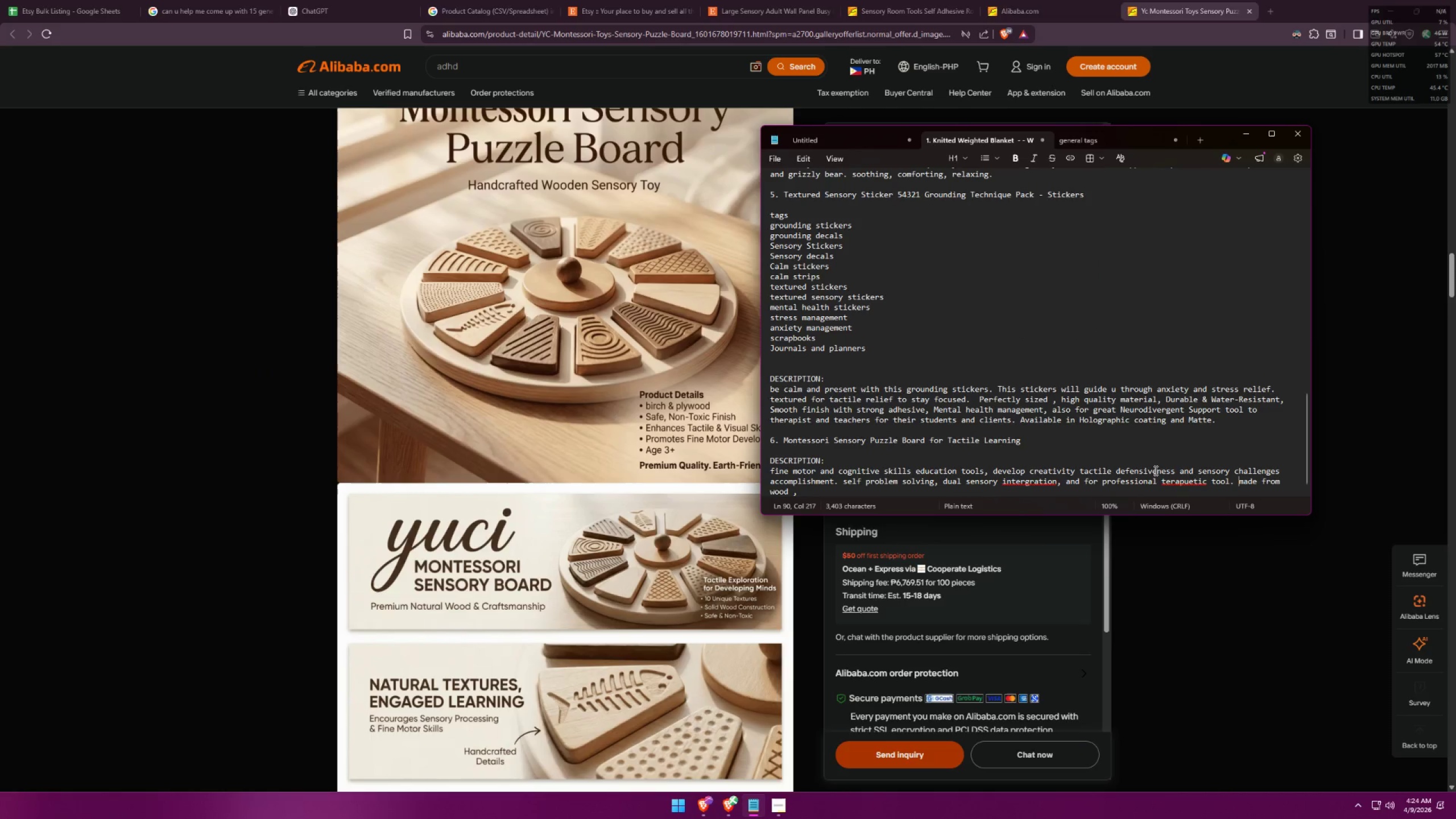 
left_click_drag(start_coordinate=[1117, 471], to_coordinate=[1174, 471])
 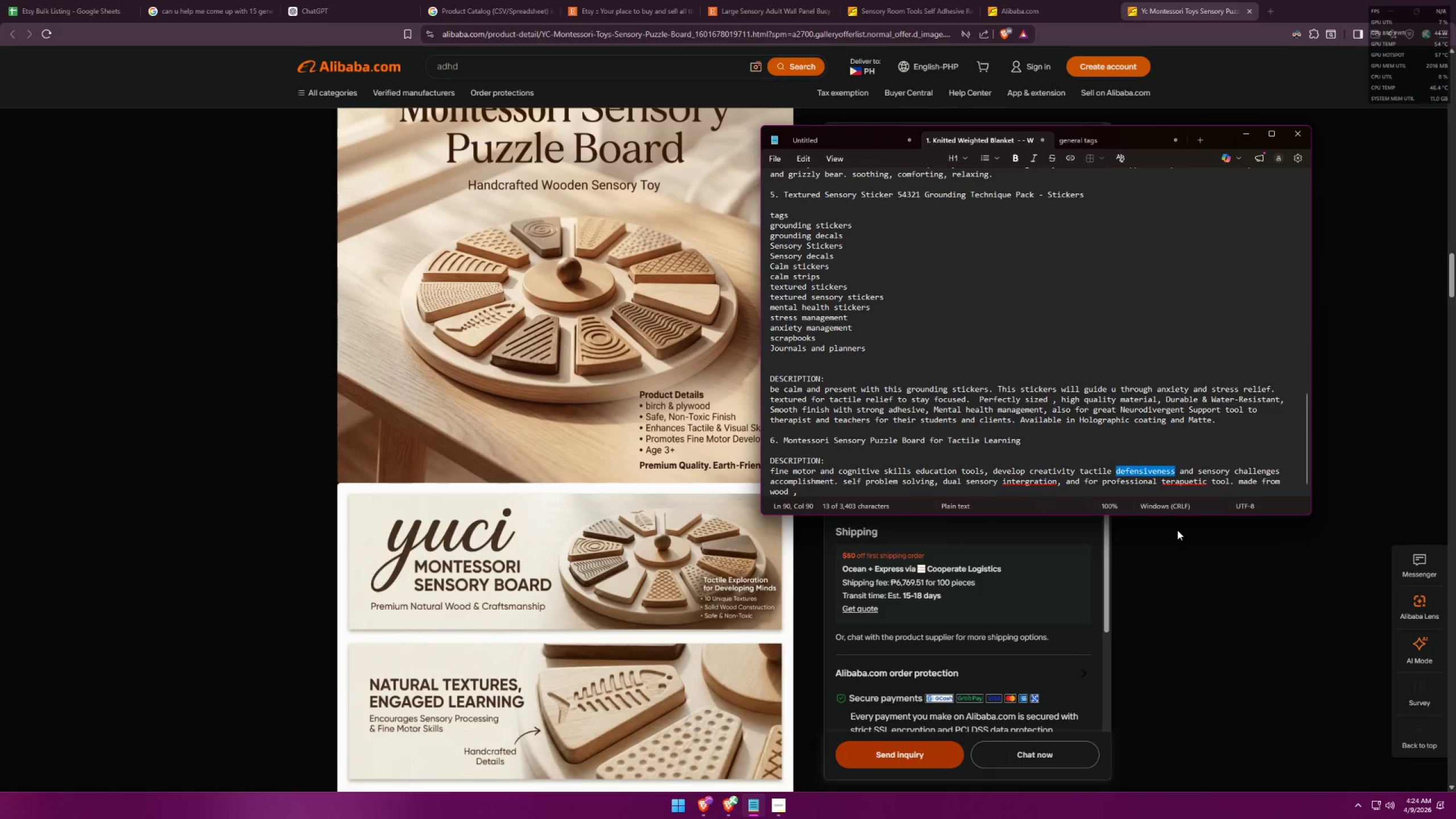 
type(exploration)
 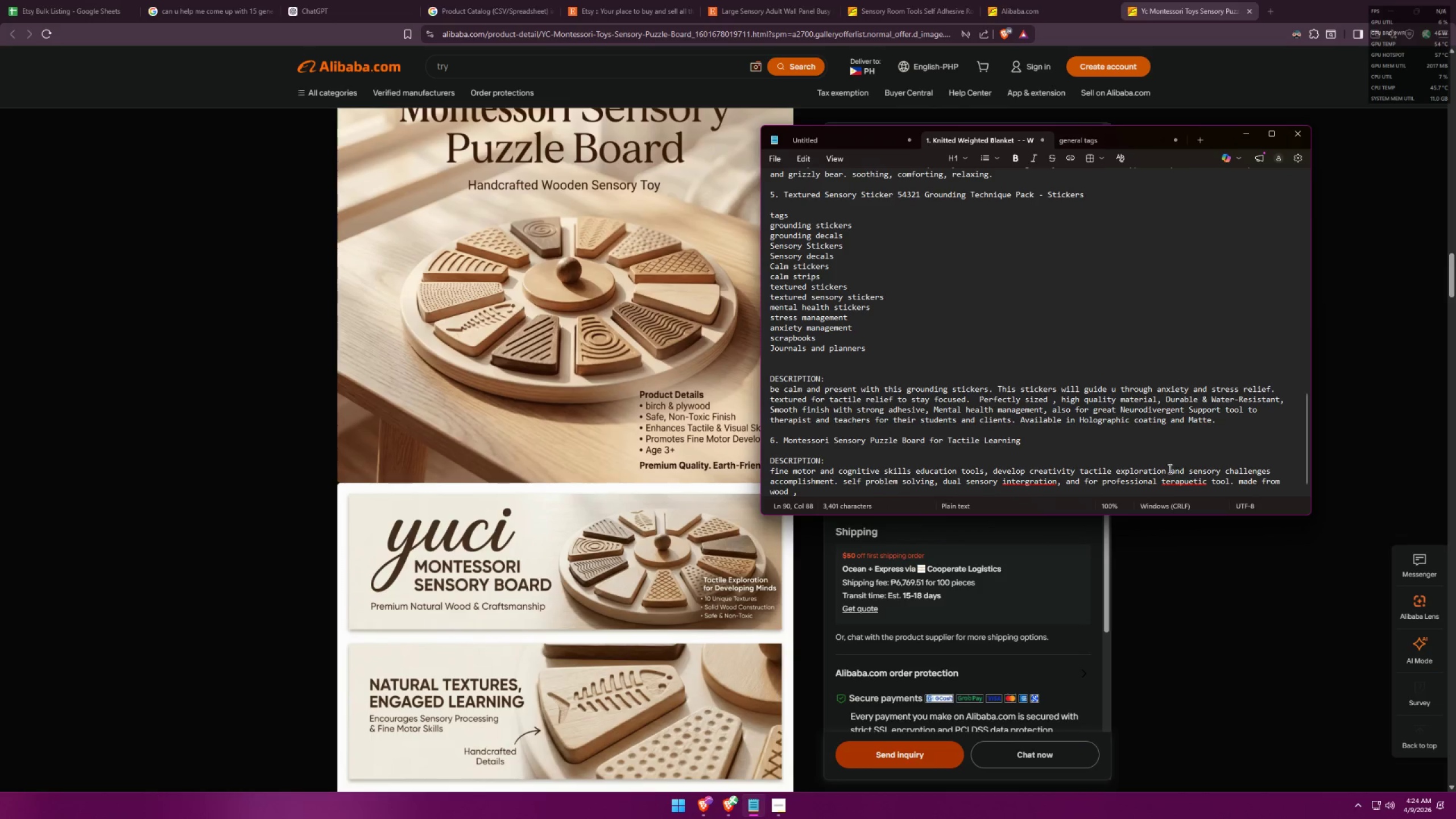 
left_click_drag(start_coordinate=[1168, 468], to_coordinate=[847, 478])
 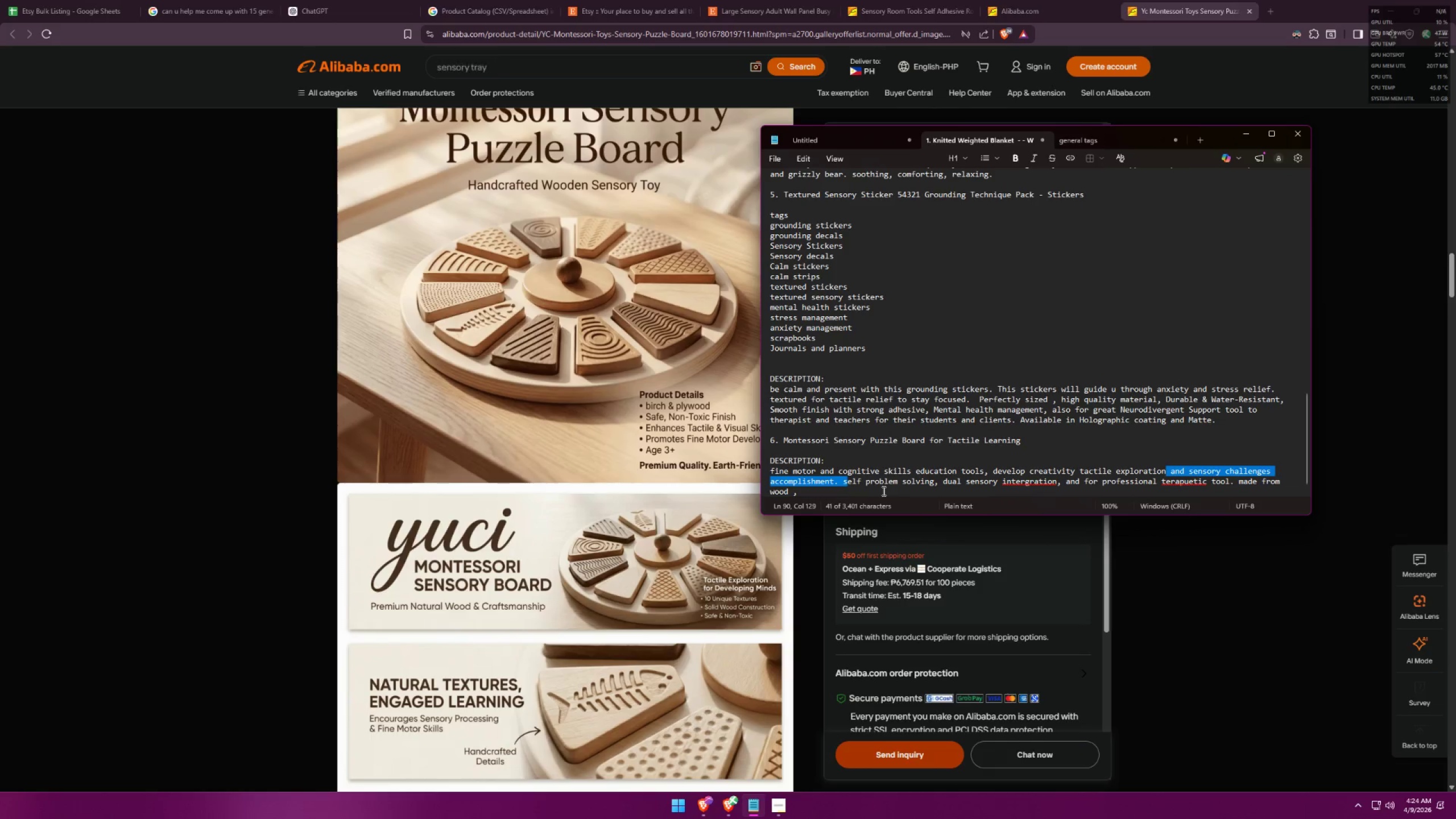 
key(Backspace)
key(Backspace)
type(s)
key(Backspace)
key(Backspace)
type(on. s)
 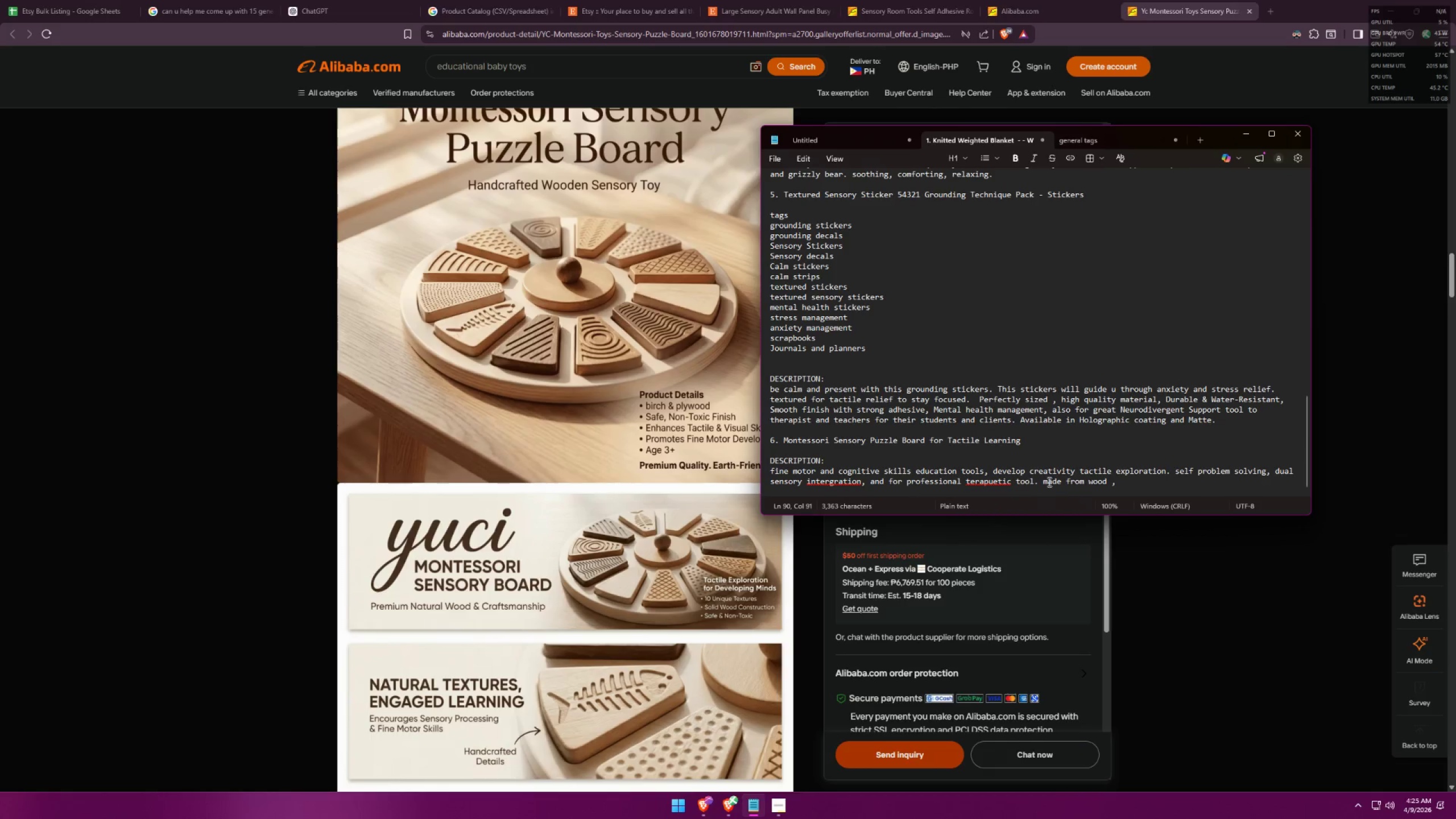 
left_click([1131, 479])
 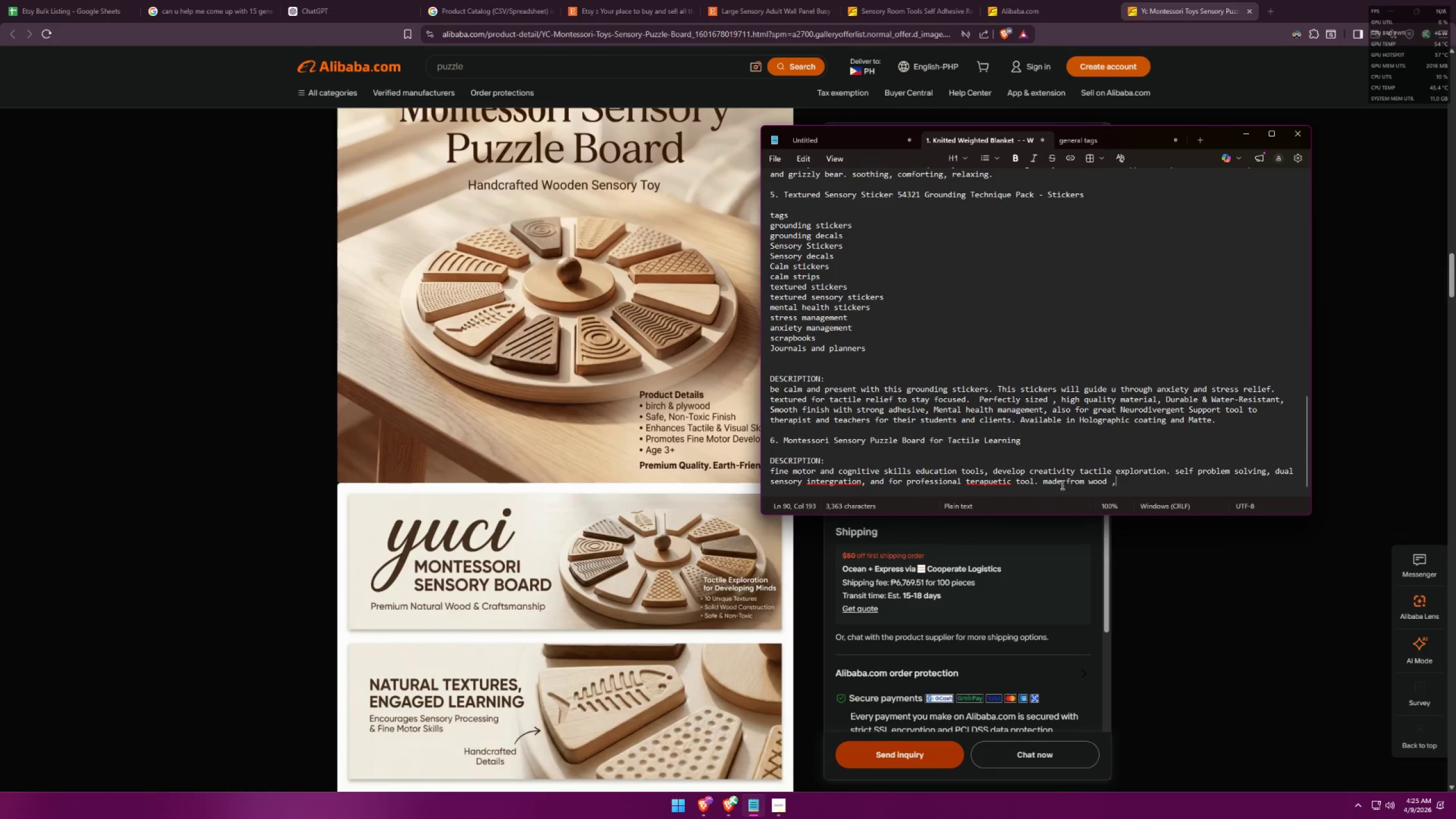 
left_click([1086, 481])
 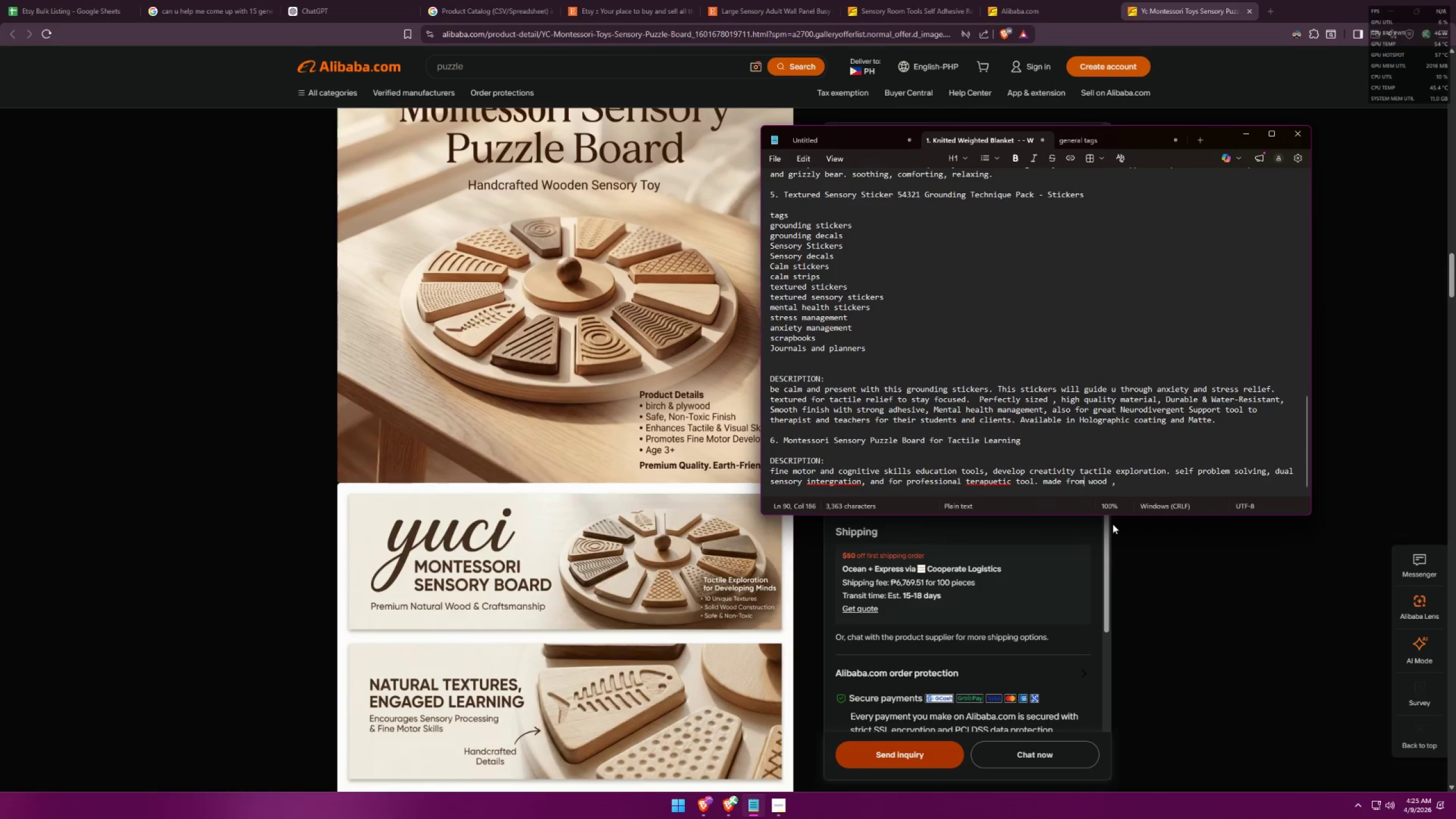 
type( premium natural)
 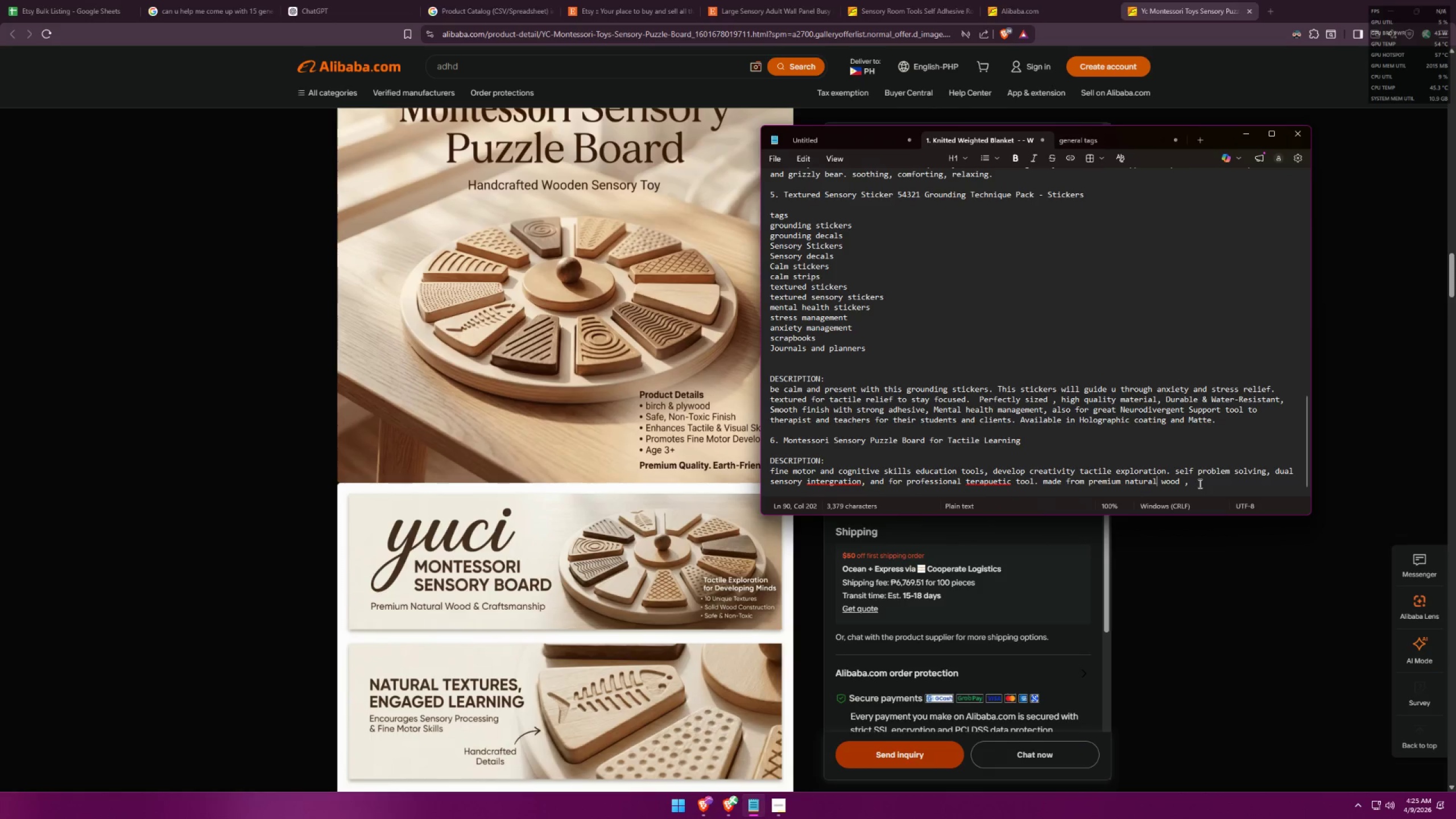 
scroll: coordinate [681, 491], scroll_direction: down, amount: 2.0
 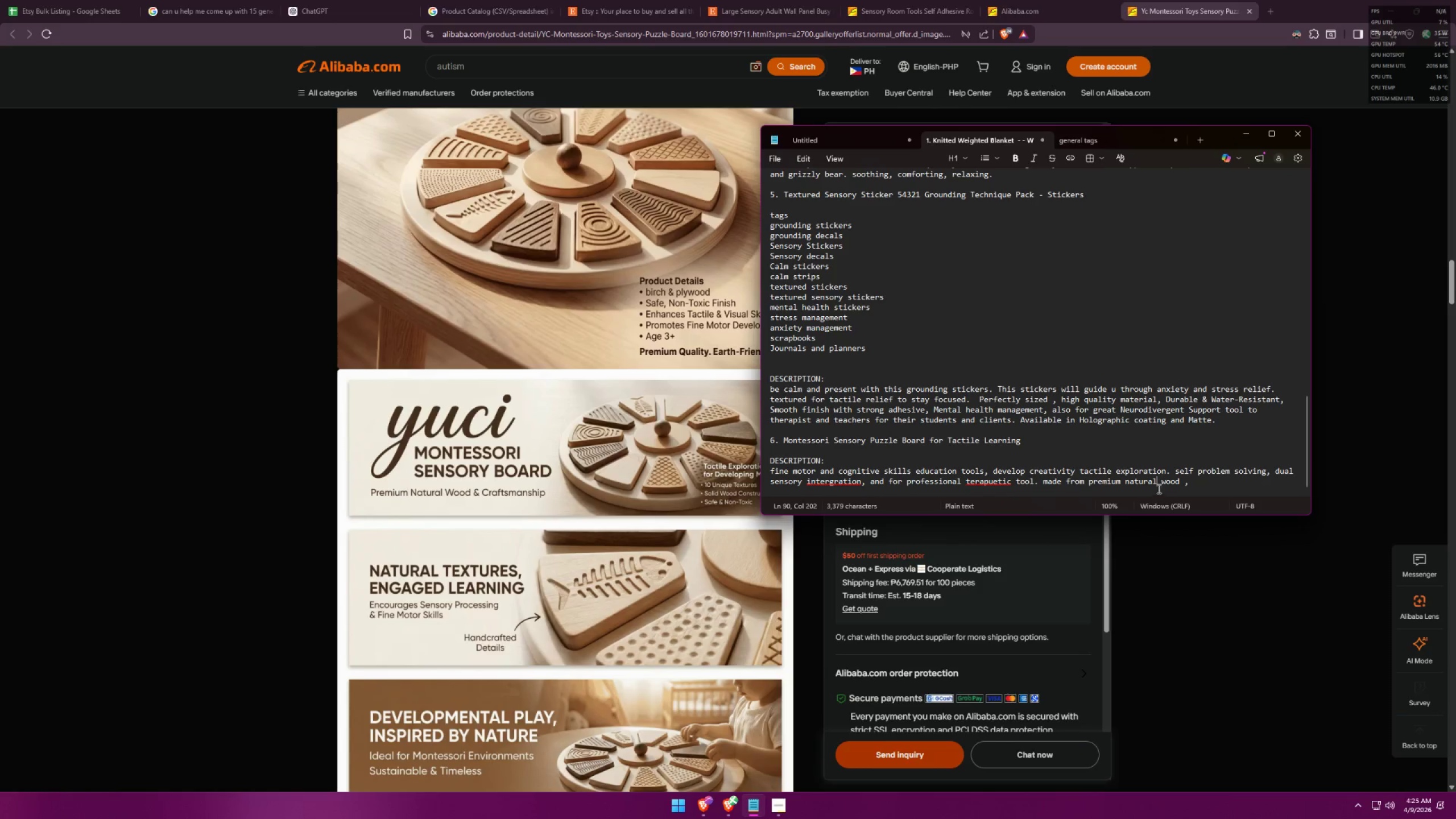 
left_click([1198, 481])
 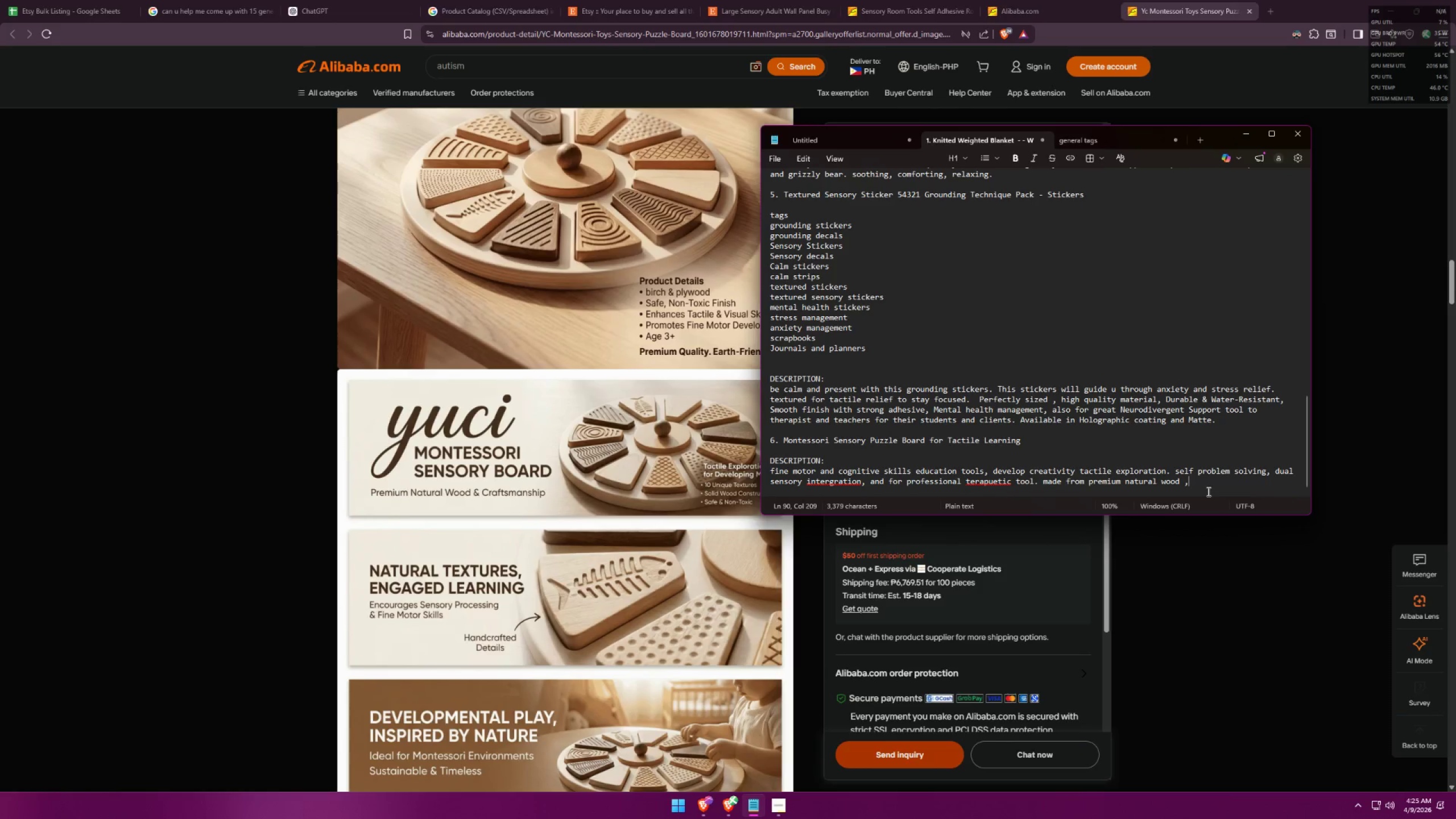 
key(Backspace)
 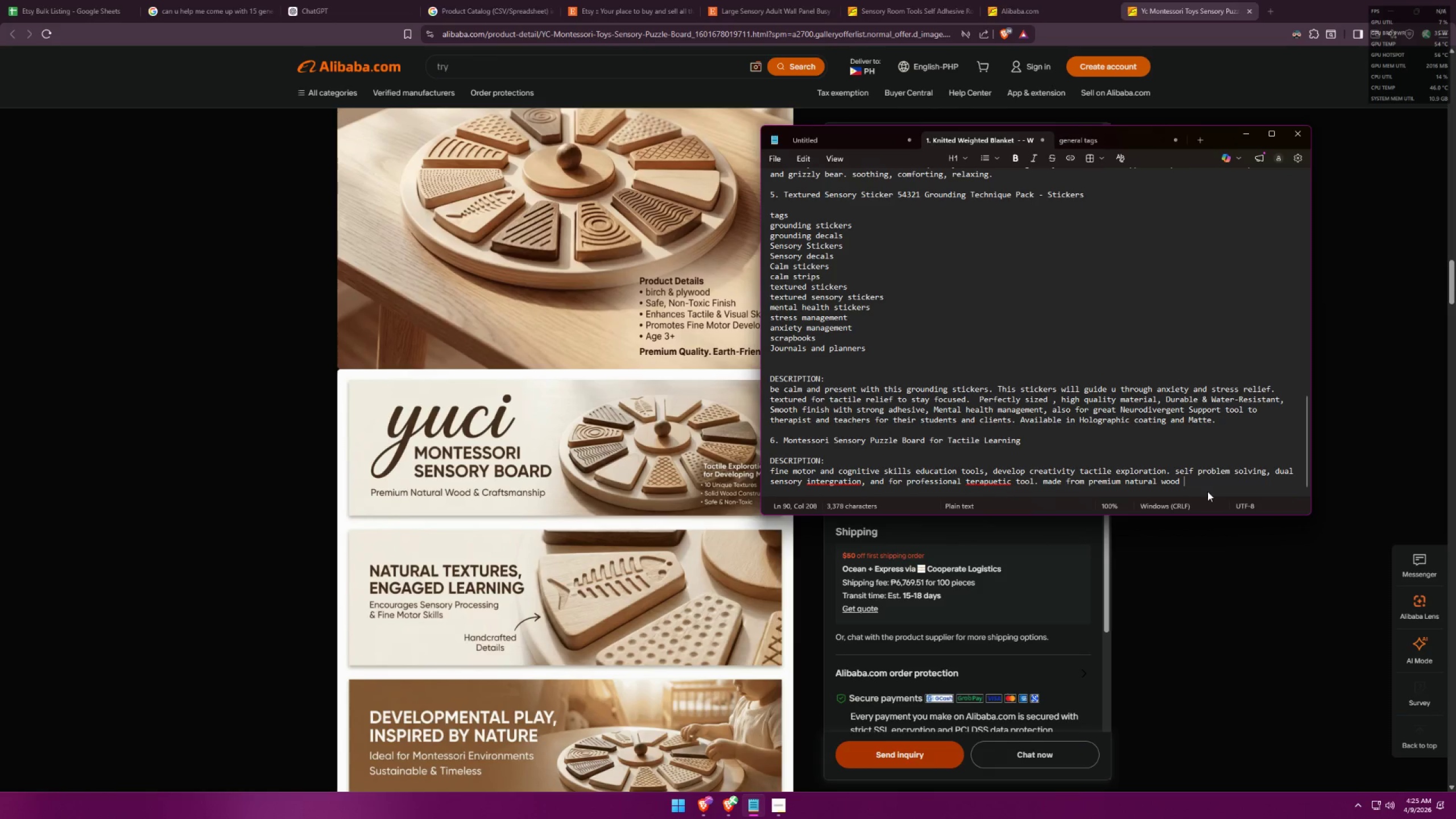 
key(Backspace)
 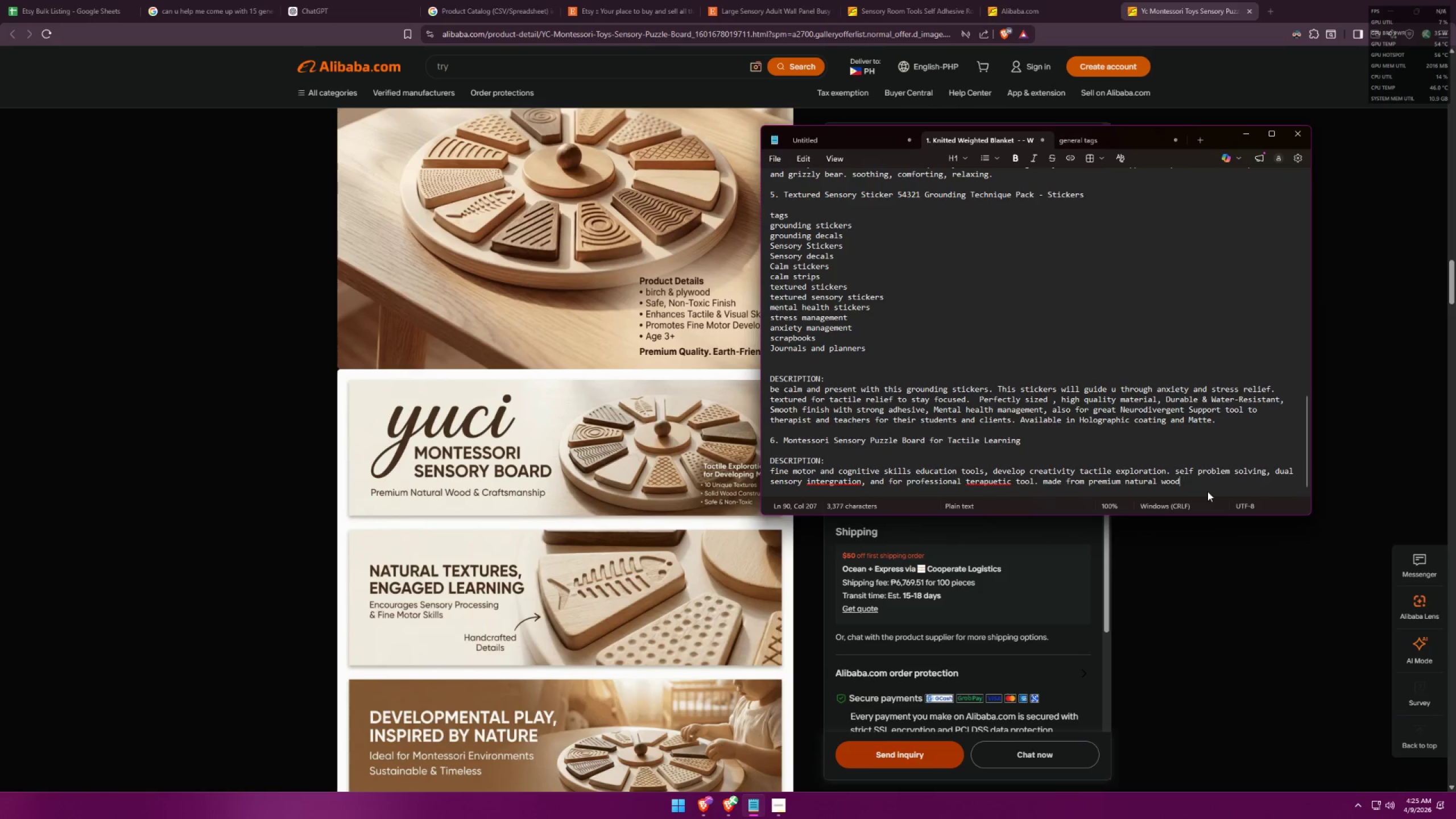 
key(Backspace)
 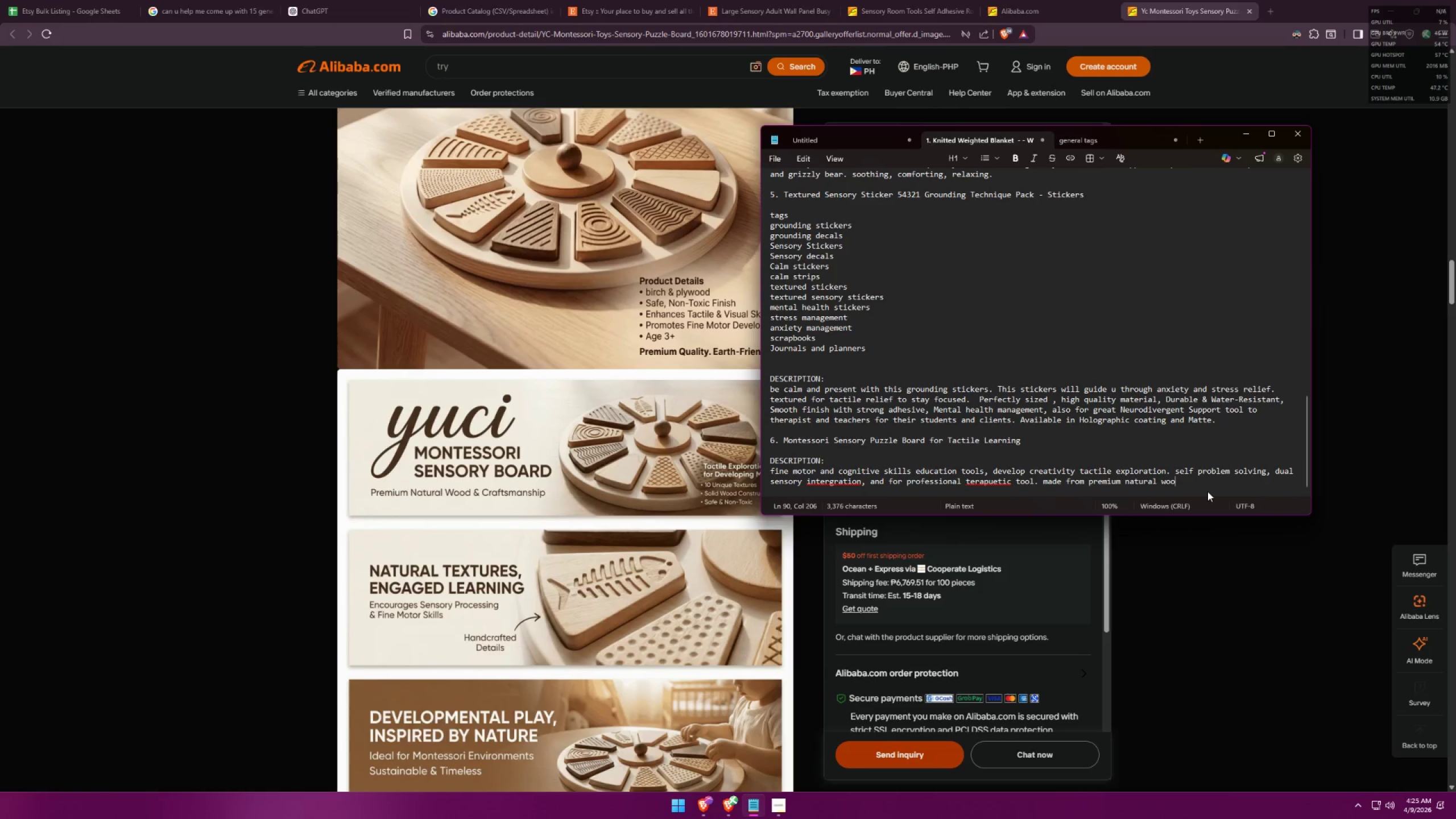 
key(Period)
 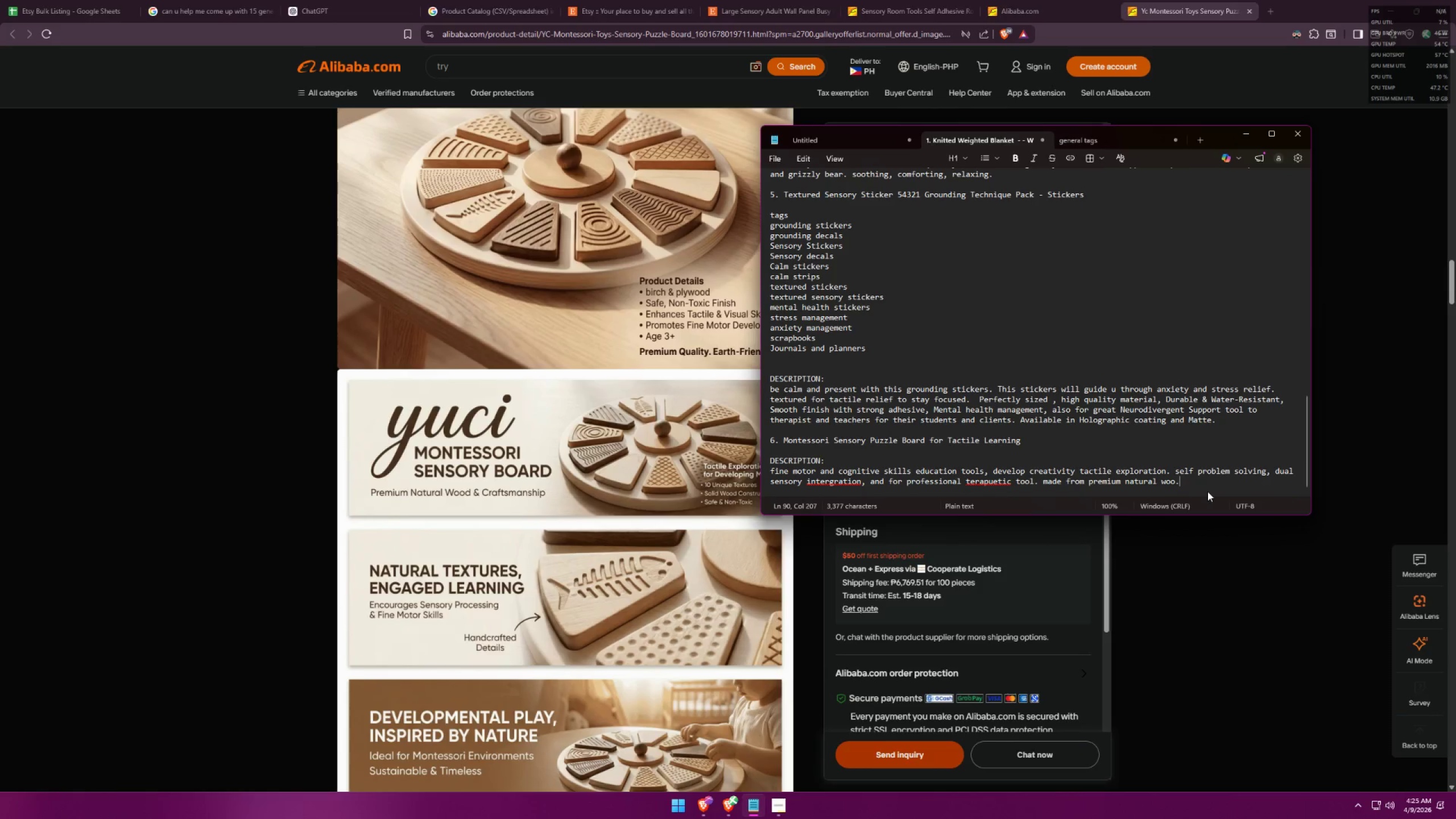 
key(Backspace)
 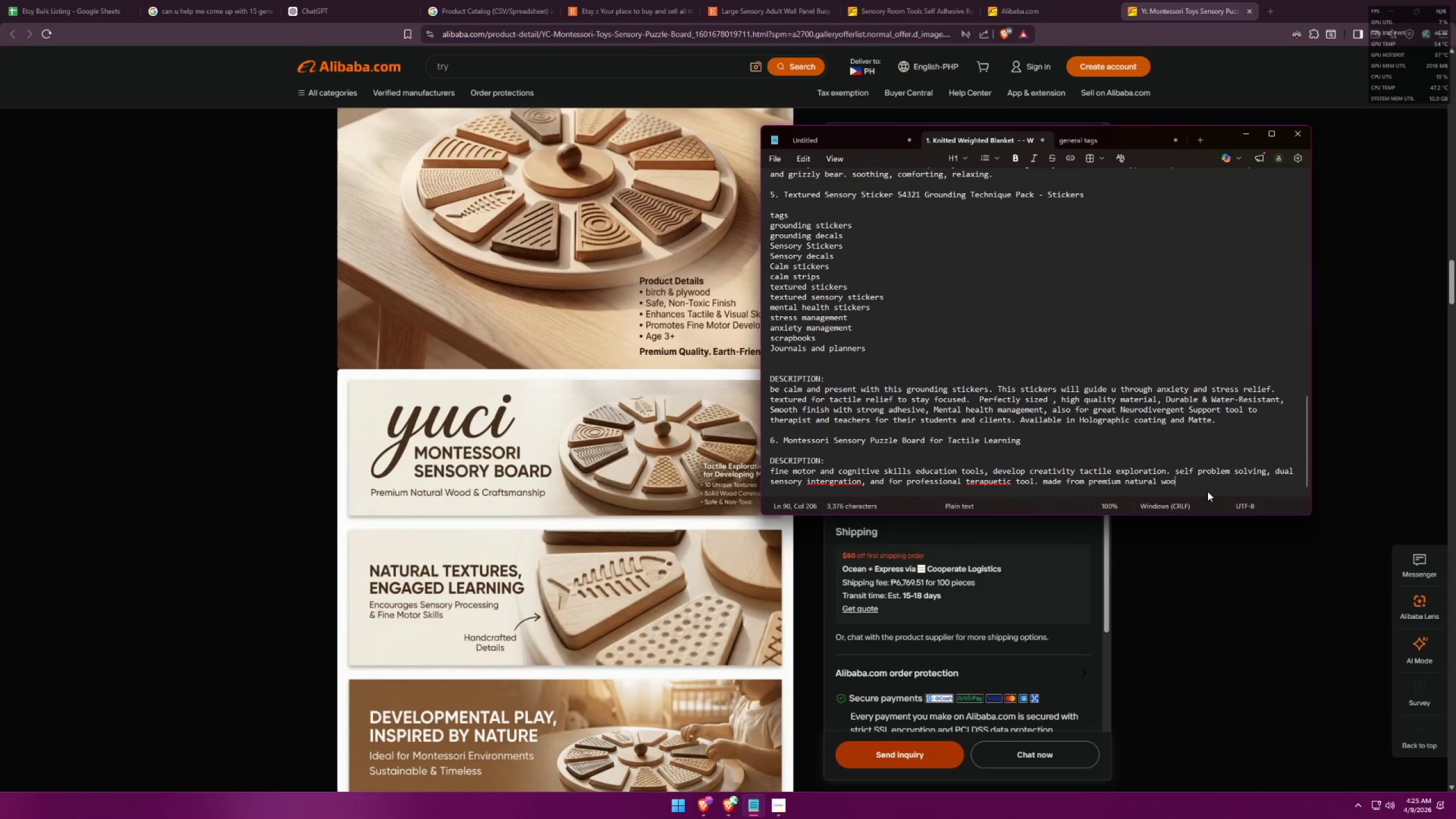 
key(D)
 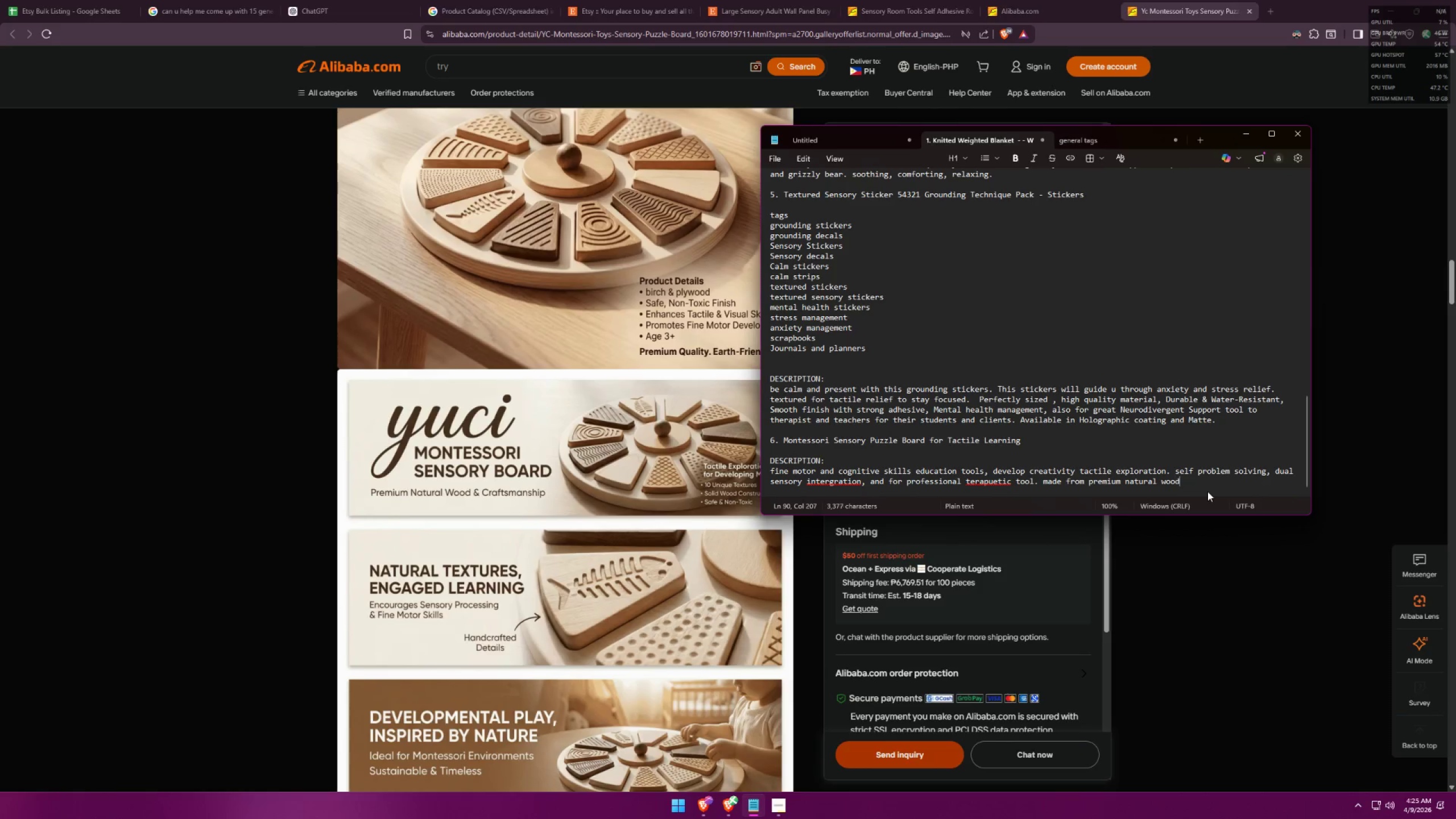 
key(Period)
 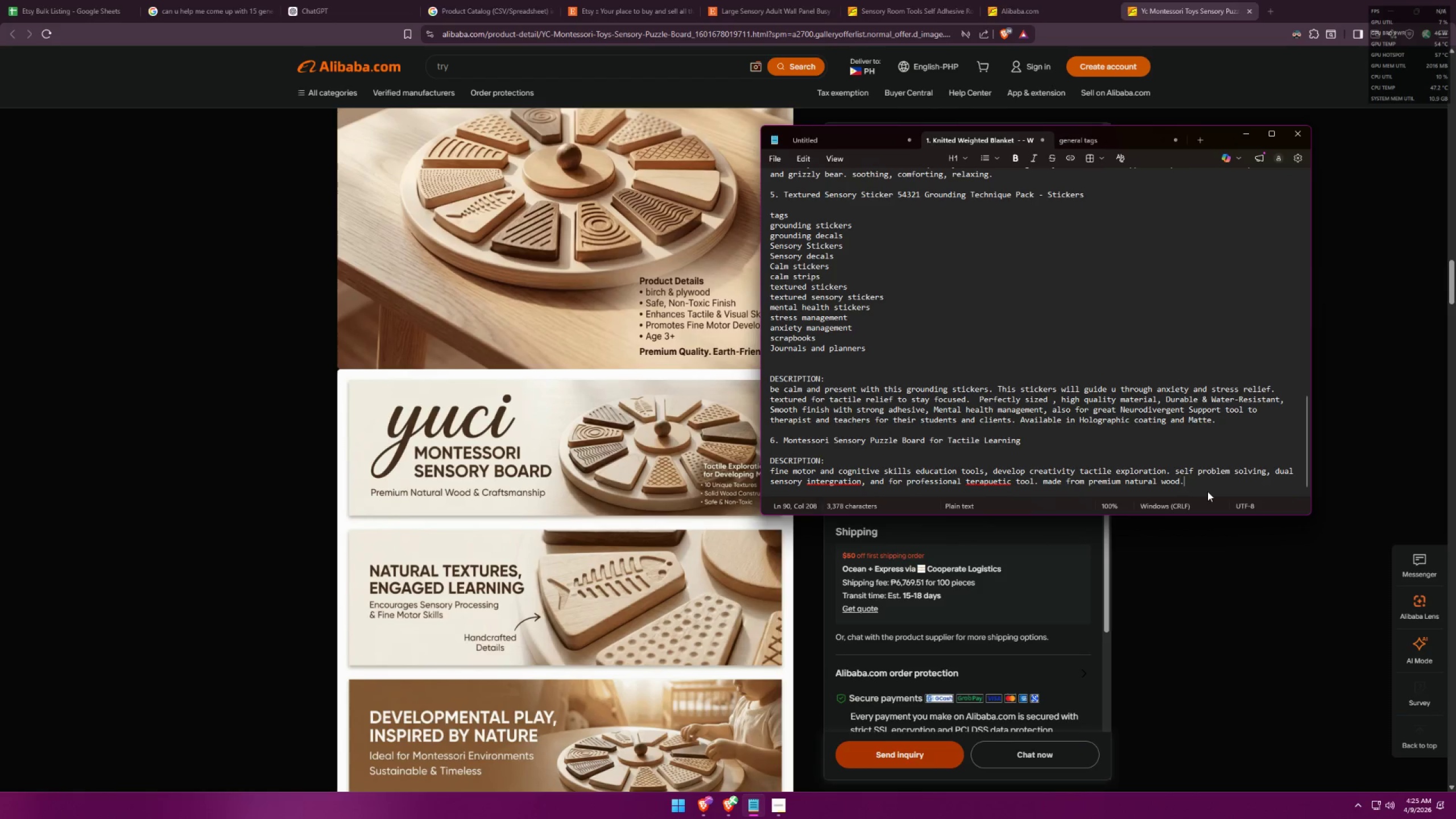 
key(Space)
 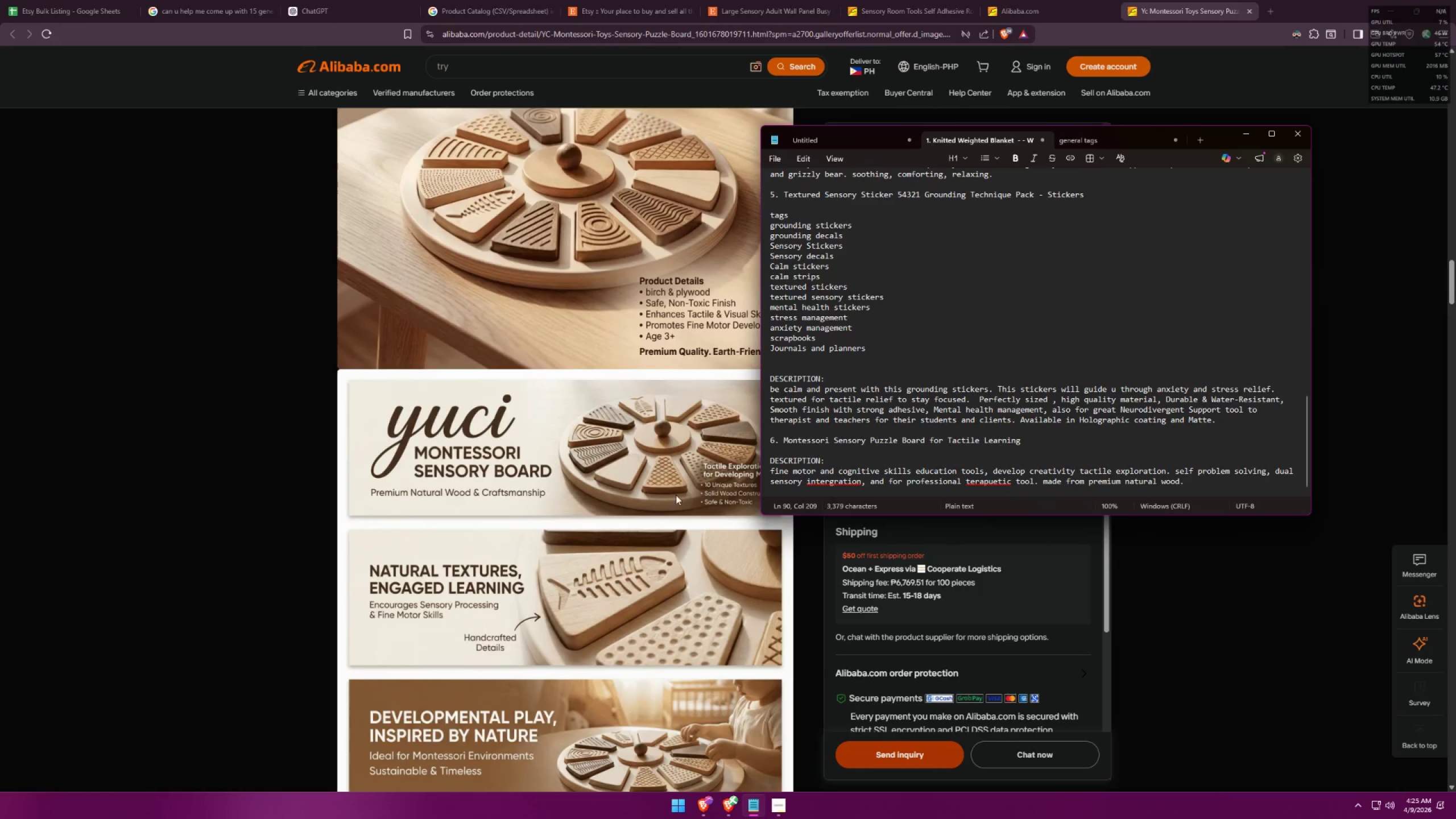 
scroll: coordinate [580, 474], scroll_direction: down, amount: 5.0
 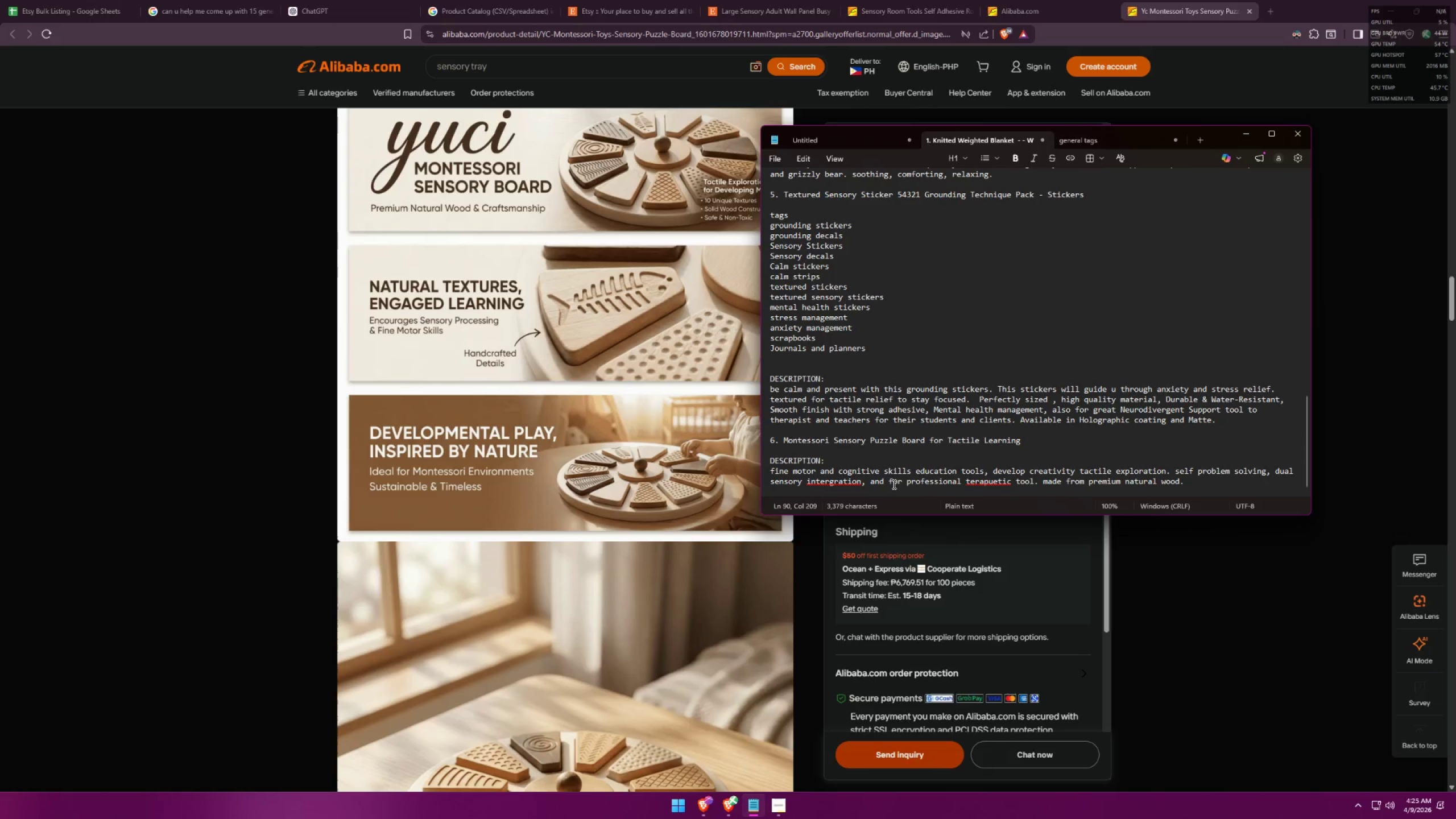 
type( ideal for montessori environments )
key(Backspace)
type(. )
 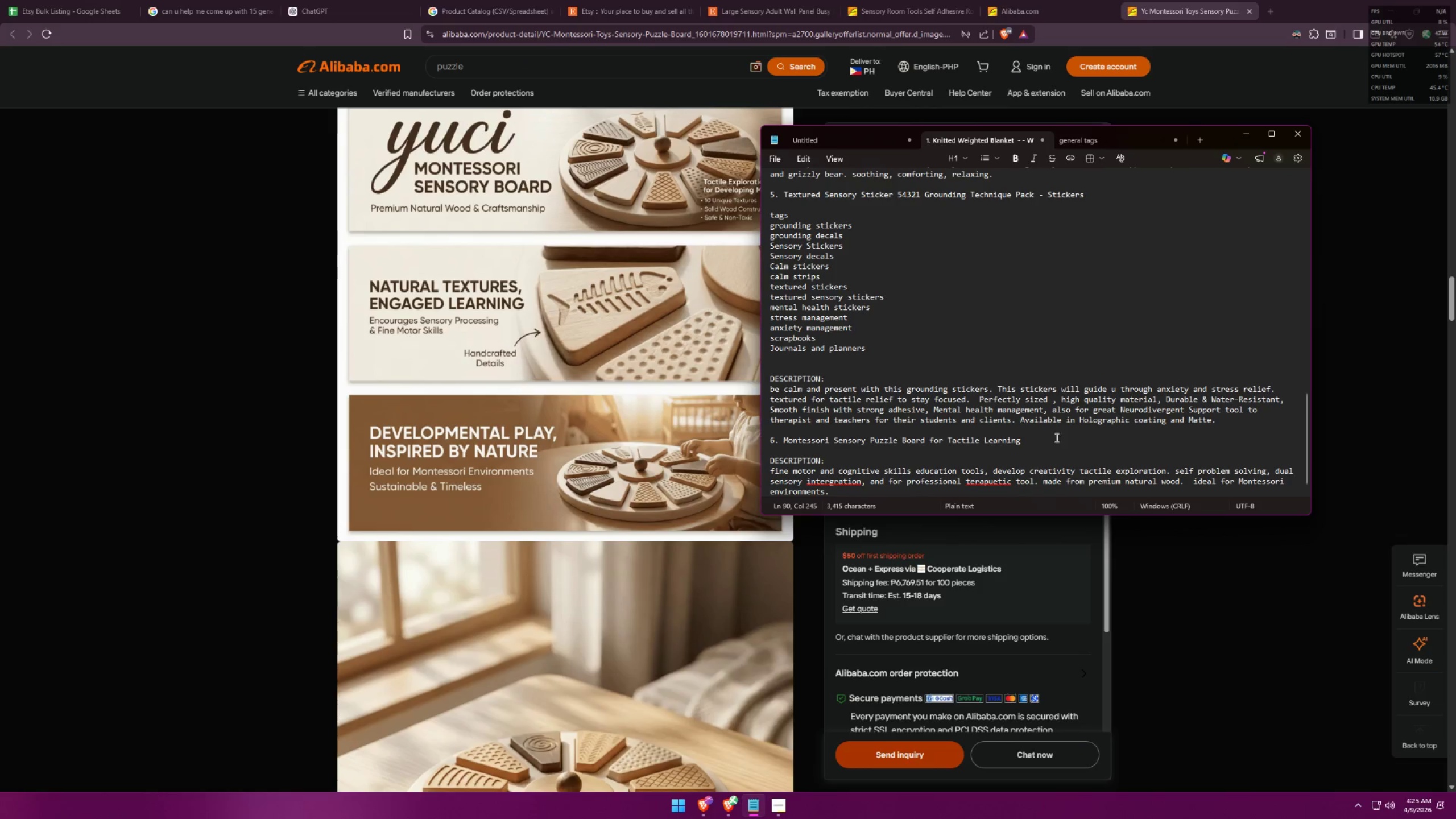 
scroll: coordinate [502, 423], scroll_direction: down, amount: 12.0
 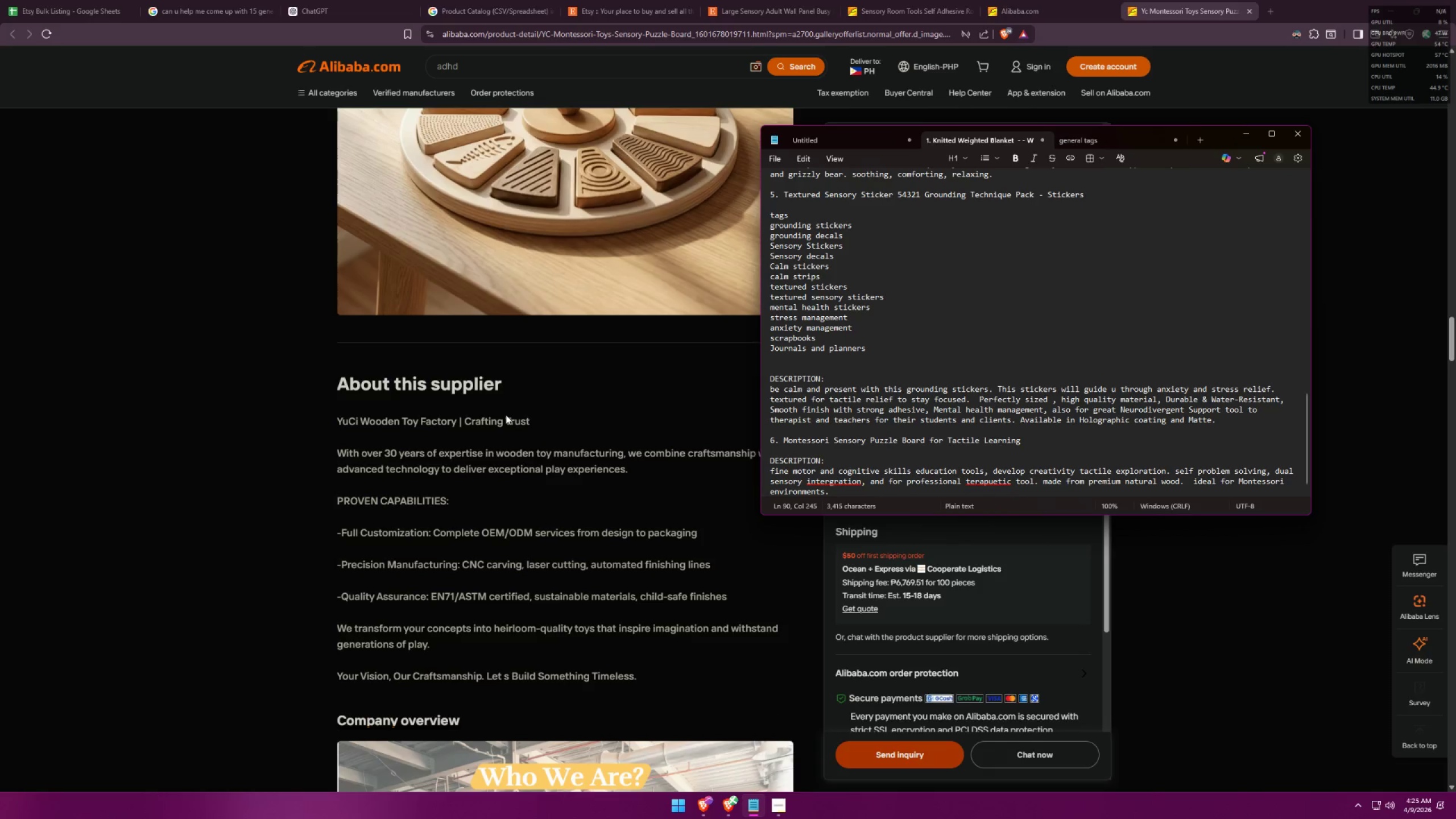 
key(Alt+AltLeft)
 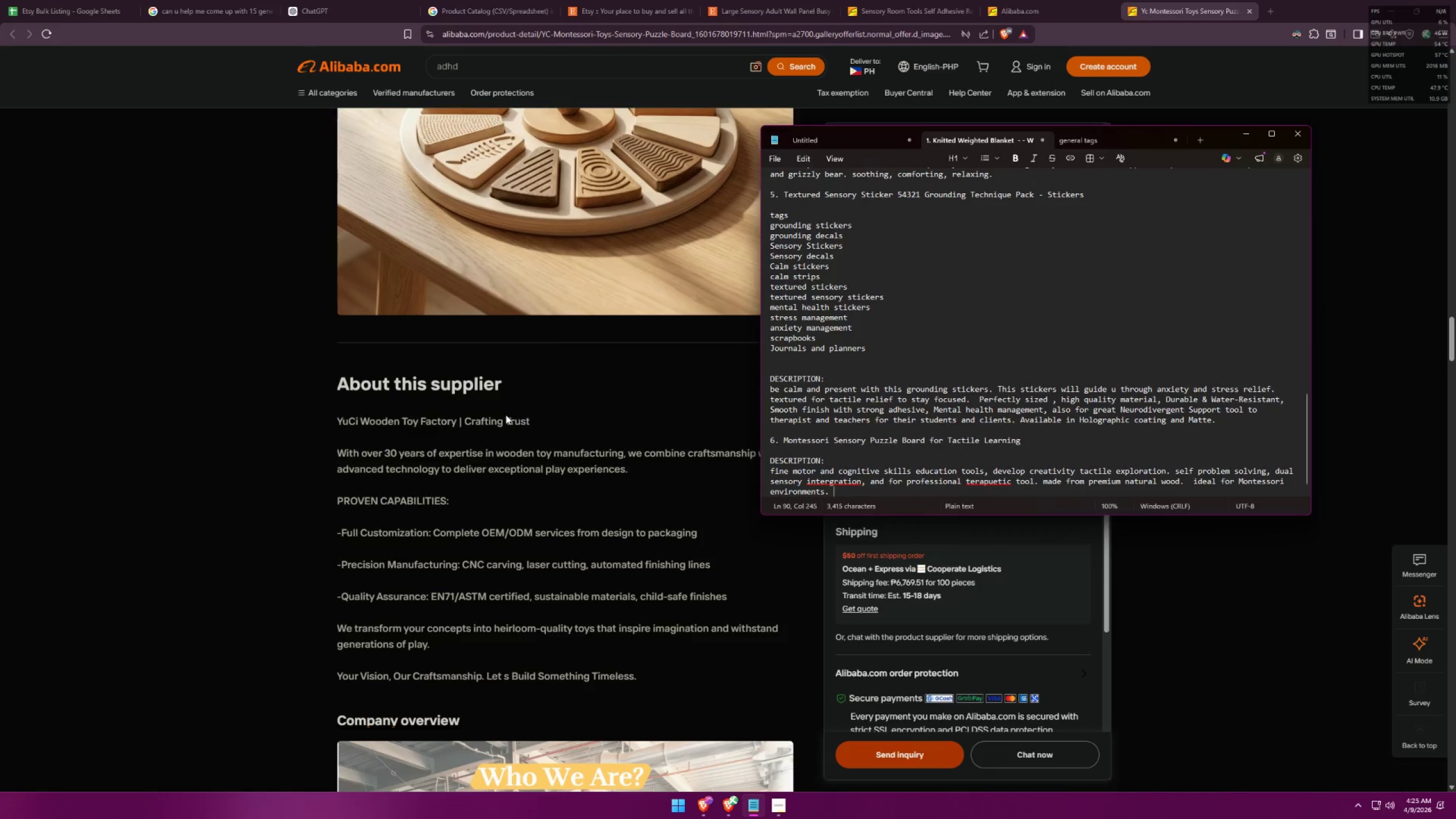 
key(Alt+Tab)
 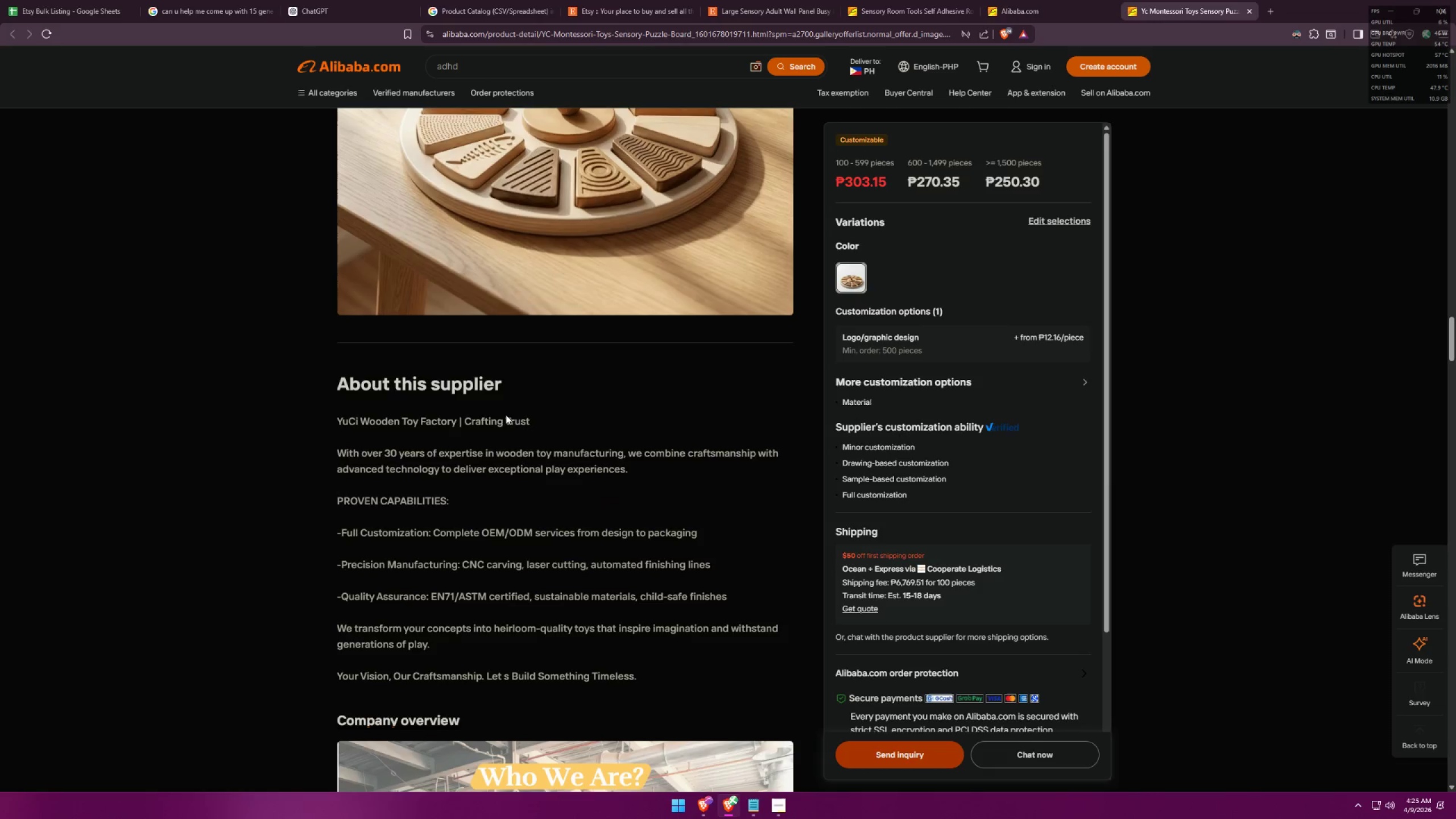 
scroll: coordinate [309, 342], scroll_direction: down, amount: 20.0
 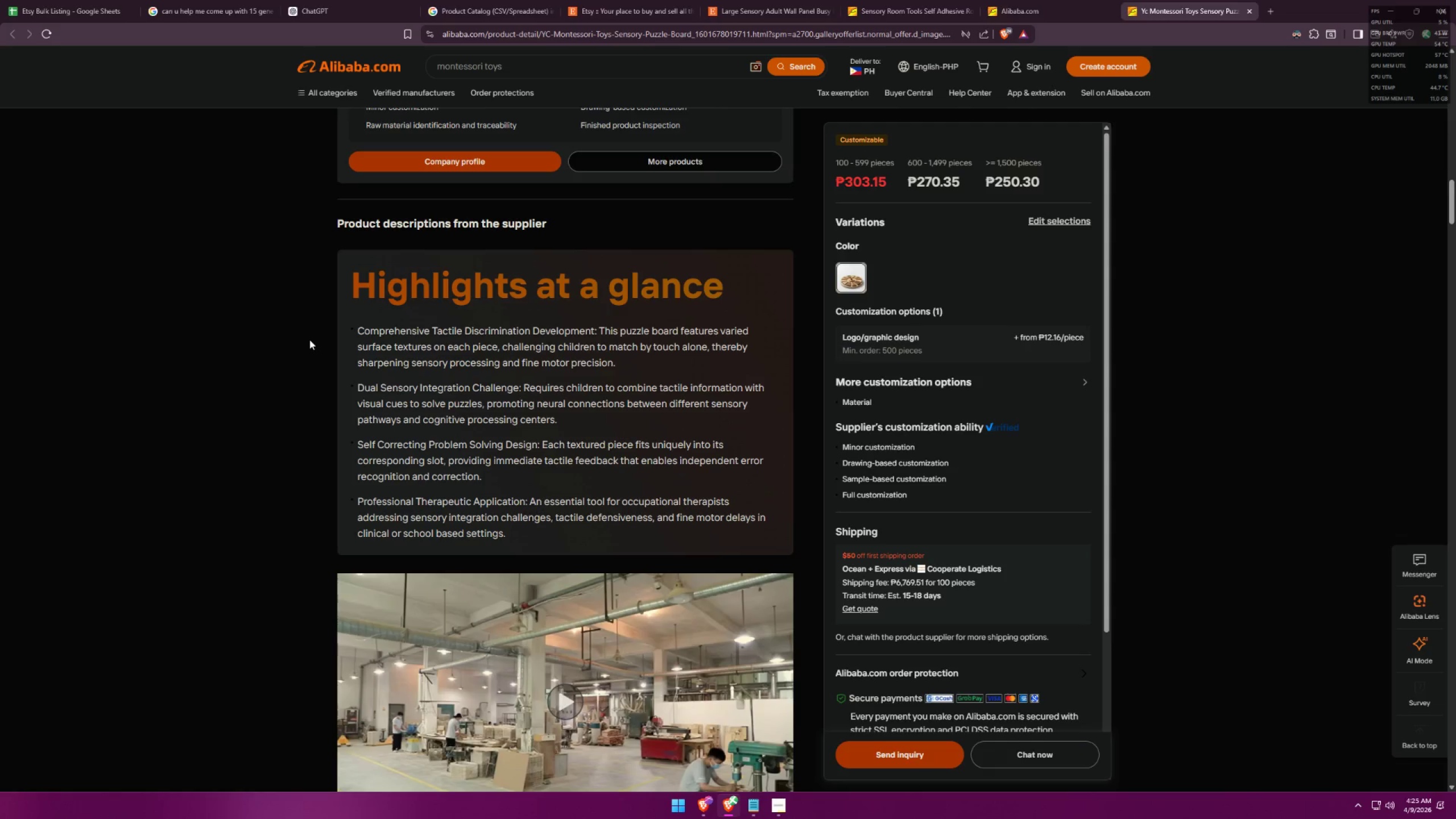 
key(Alt+AltLeft)
 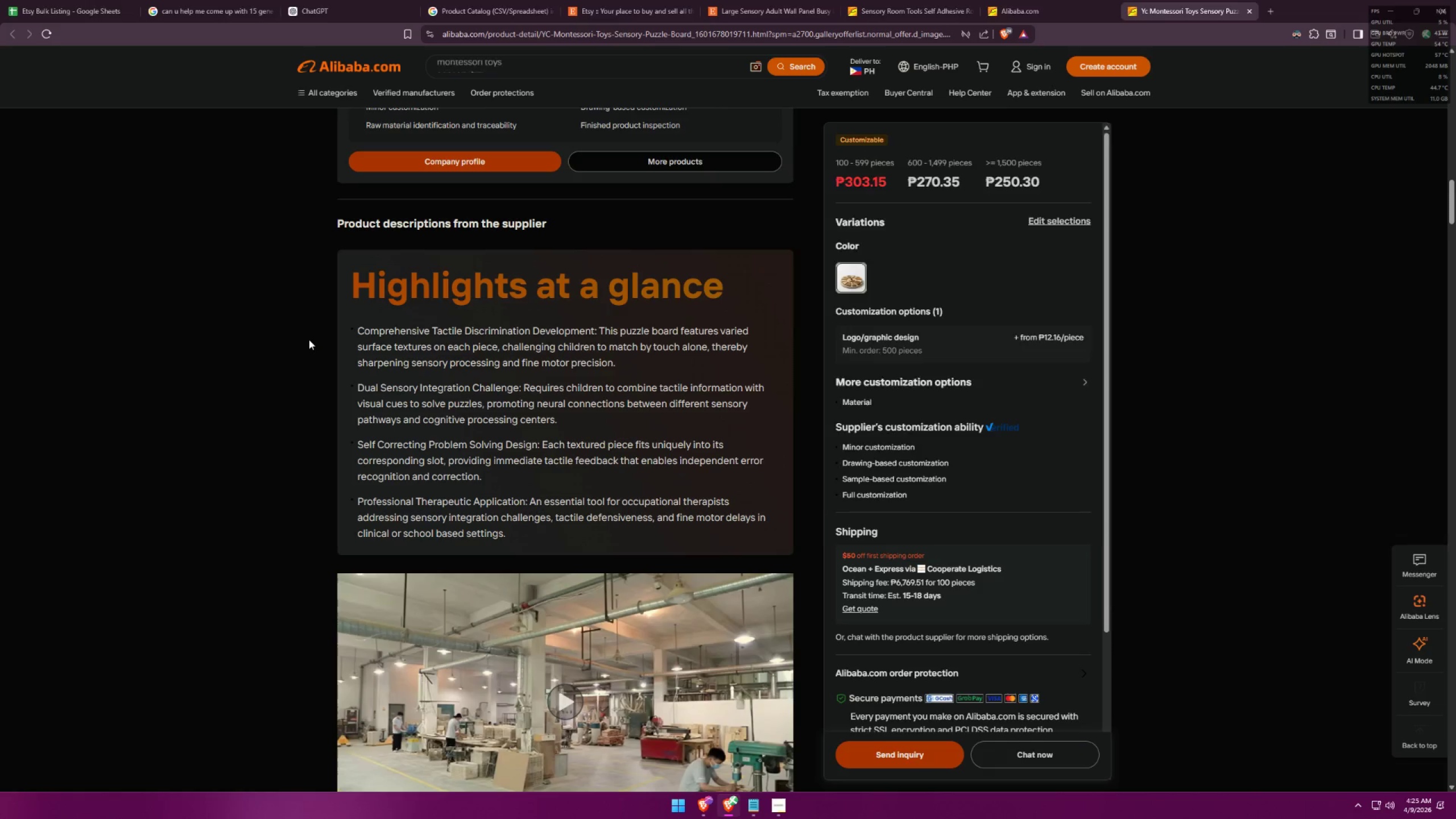 
key(Alt+Tab)
 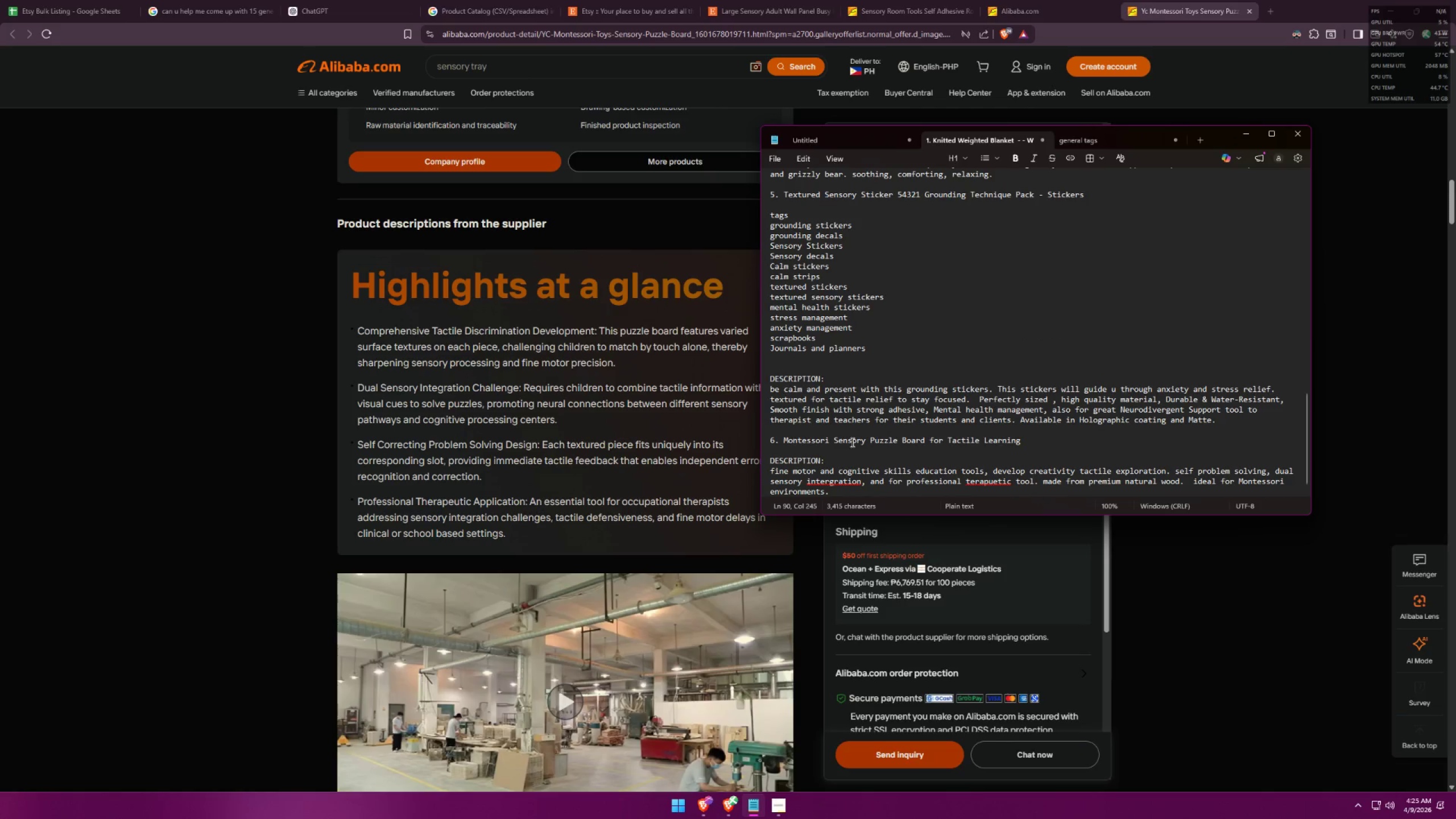 
scroll: coordinate [1011, 404], scroll_direction: down, amount: 3.0
 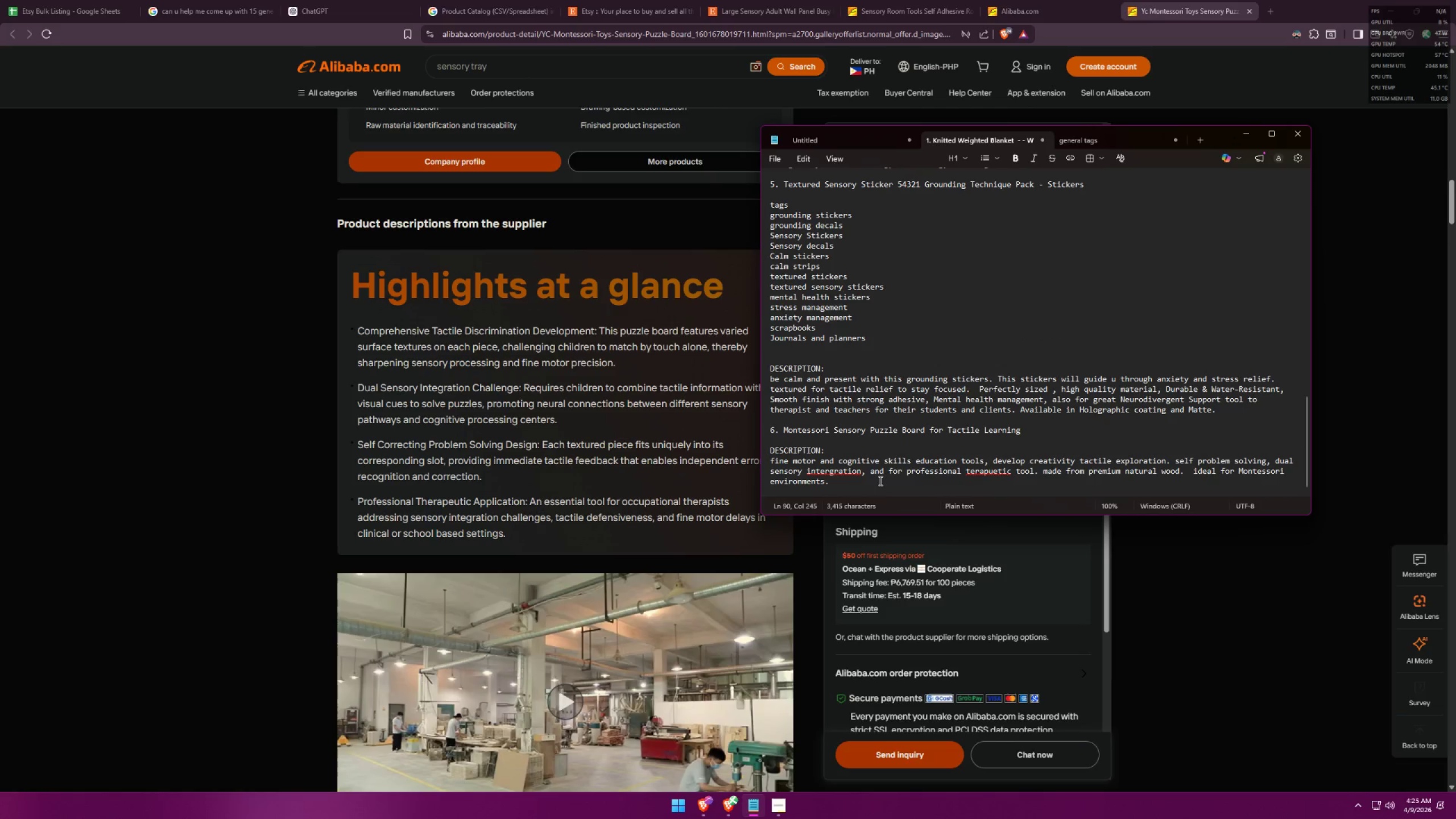 
left_click([878, 481])
 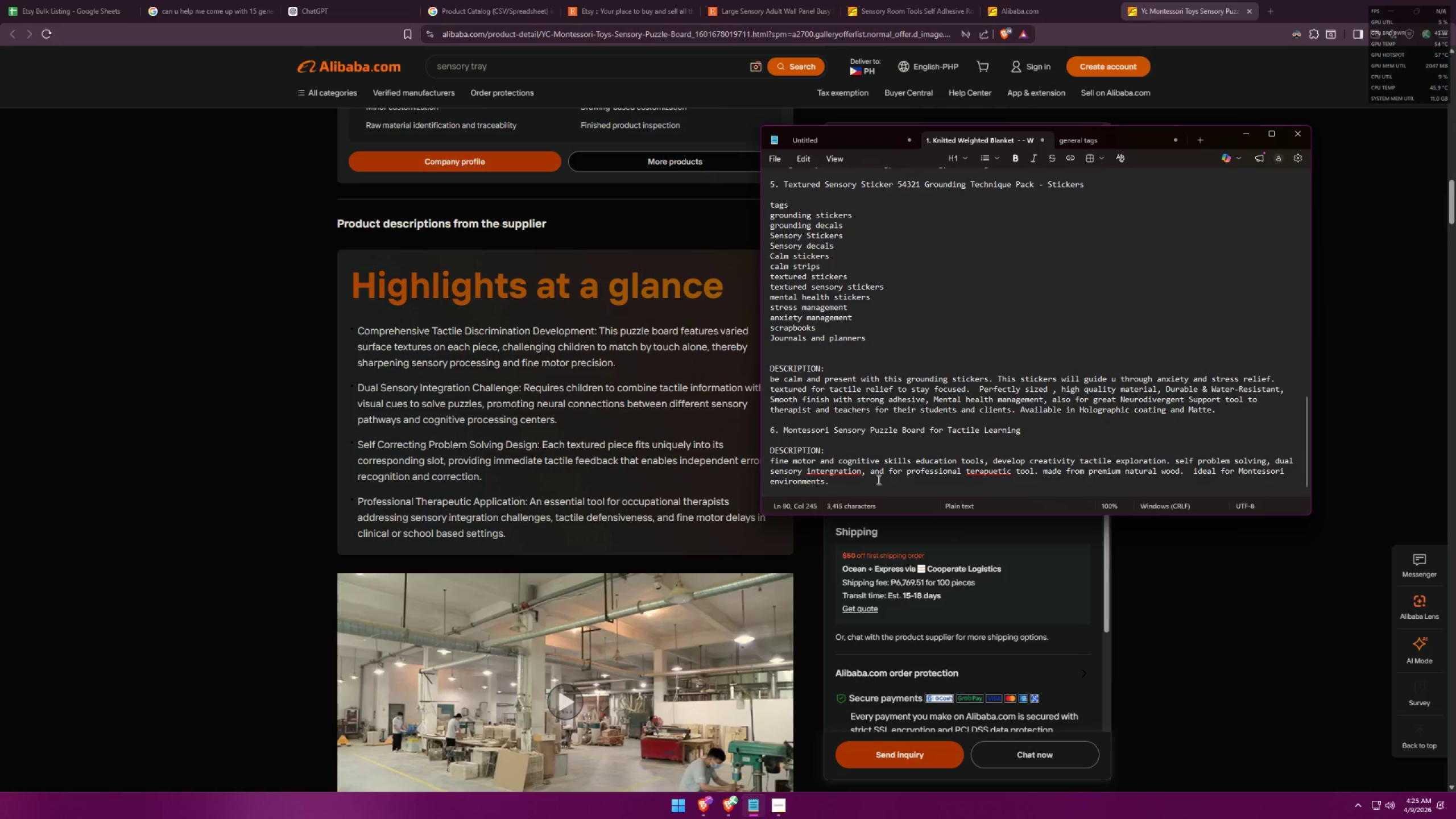 
key(ArrowUp)
 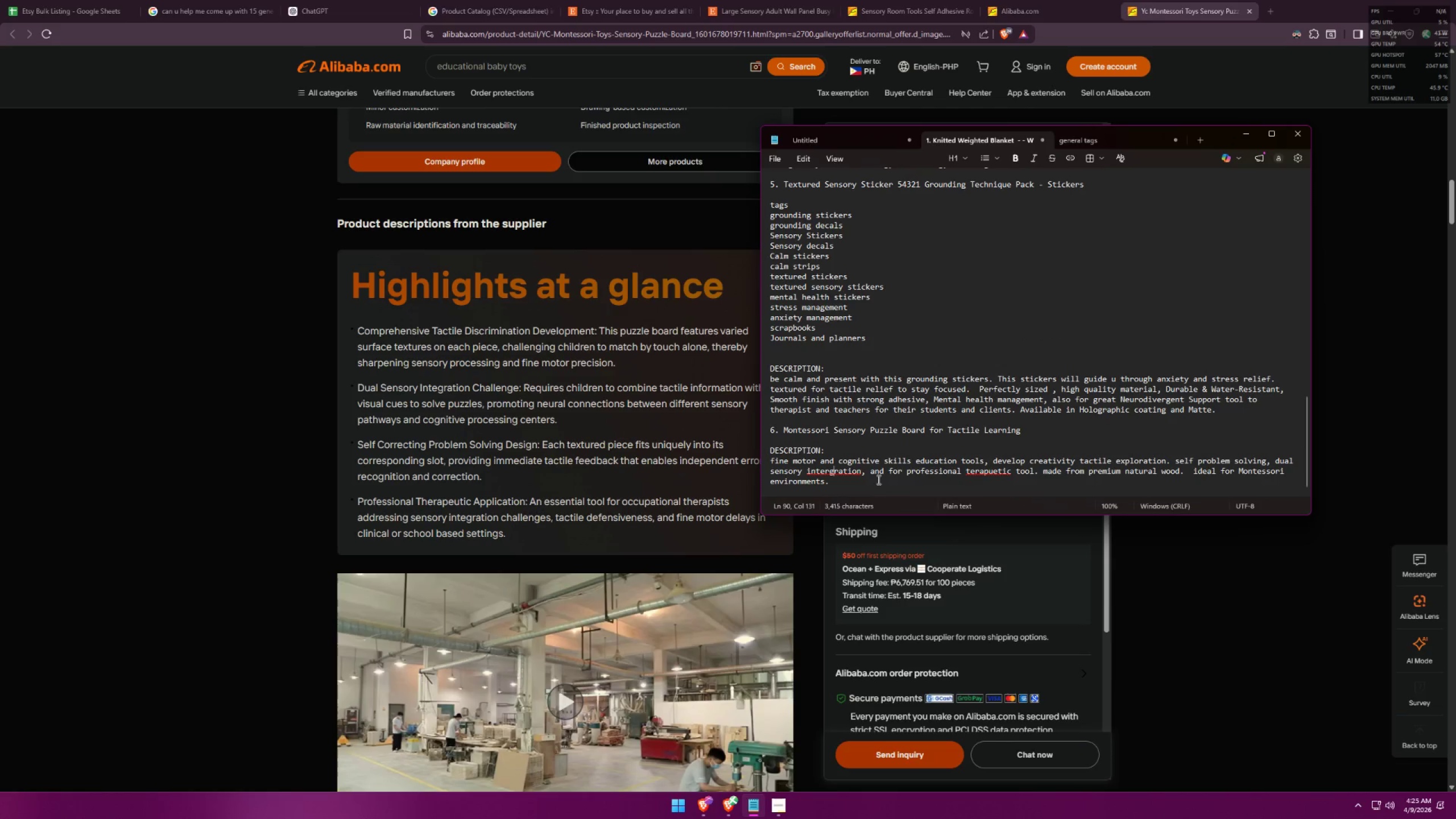 
key(ArrowUp)
 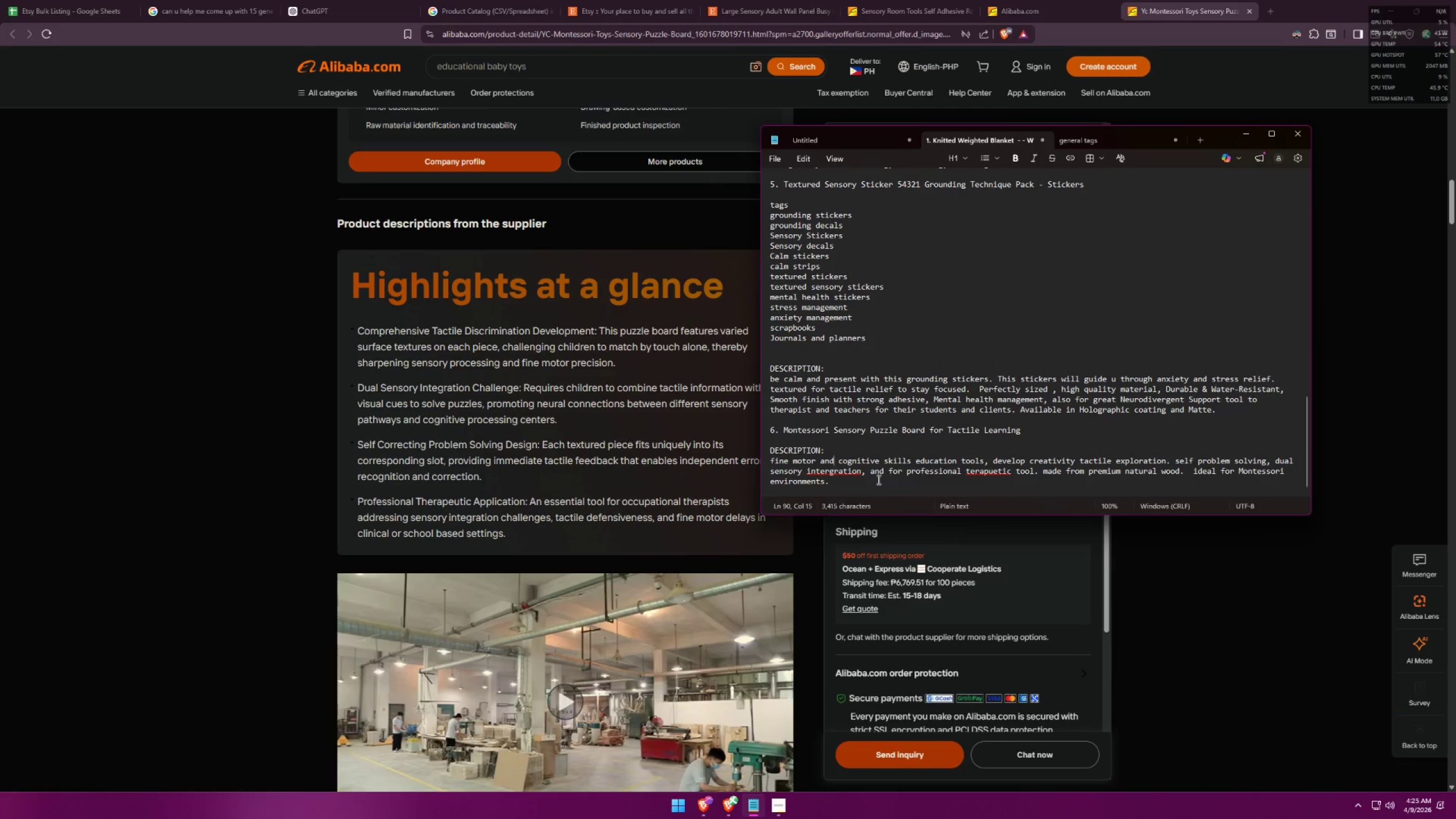 
key(ArrowUp)
 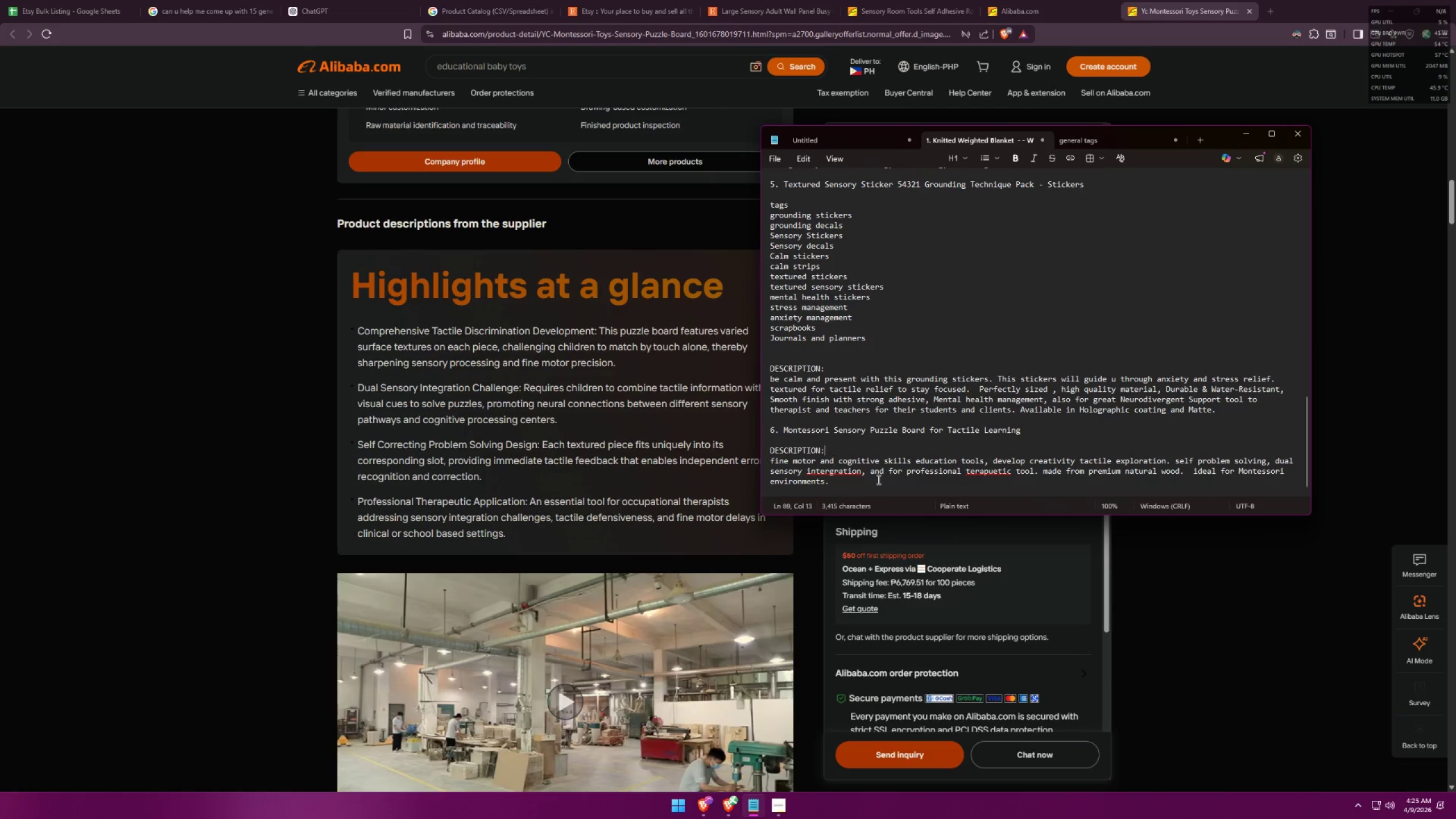 
key(ArrowUp)
 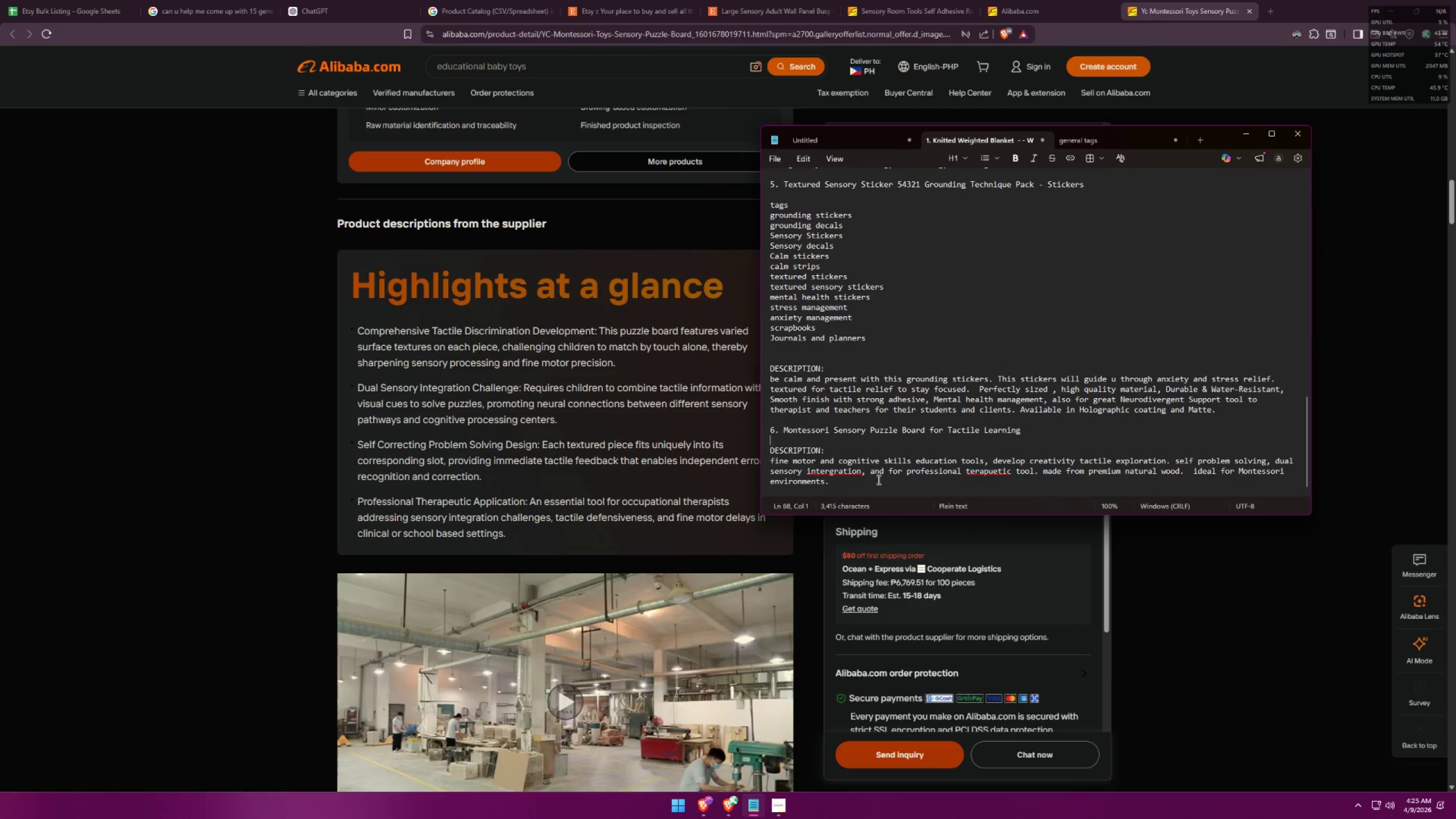 
key(Shift+Enter)
 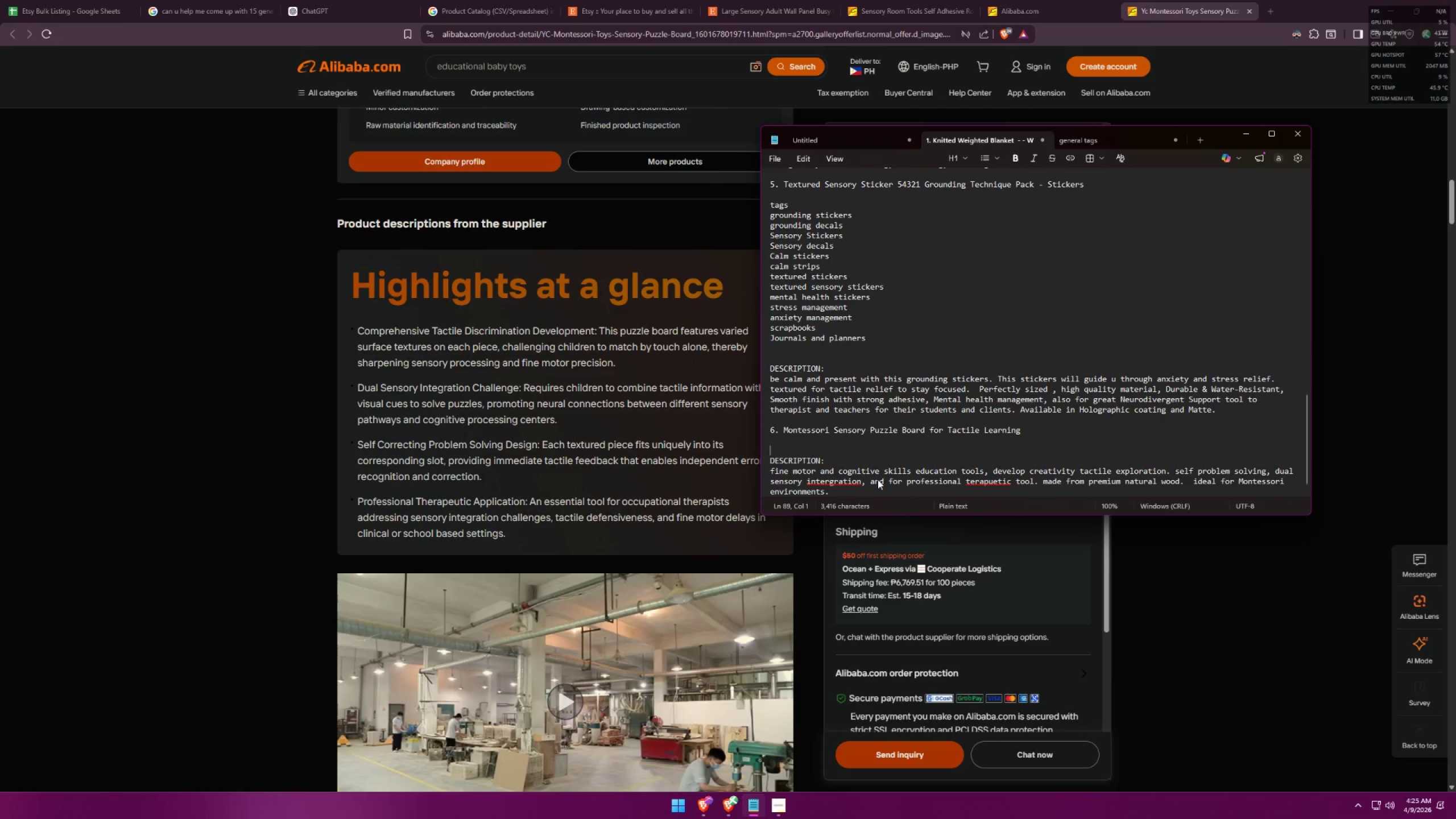 
key(Shift+Enter)
 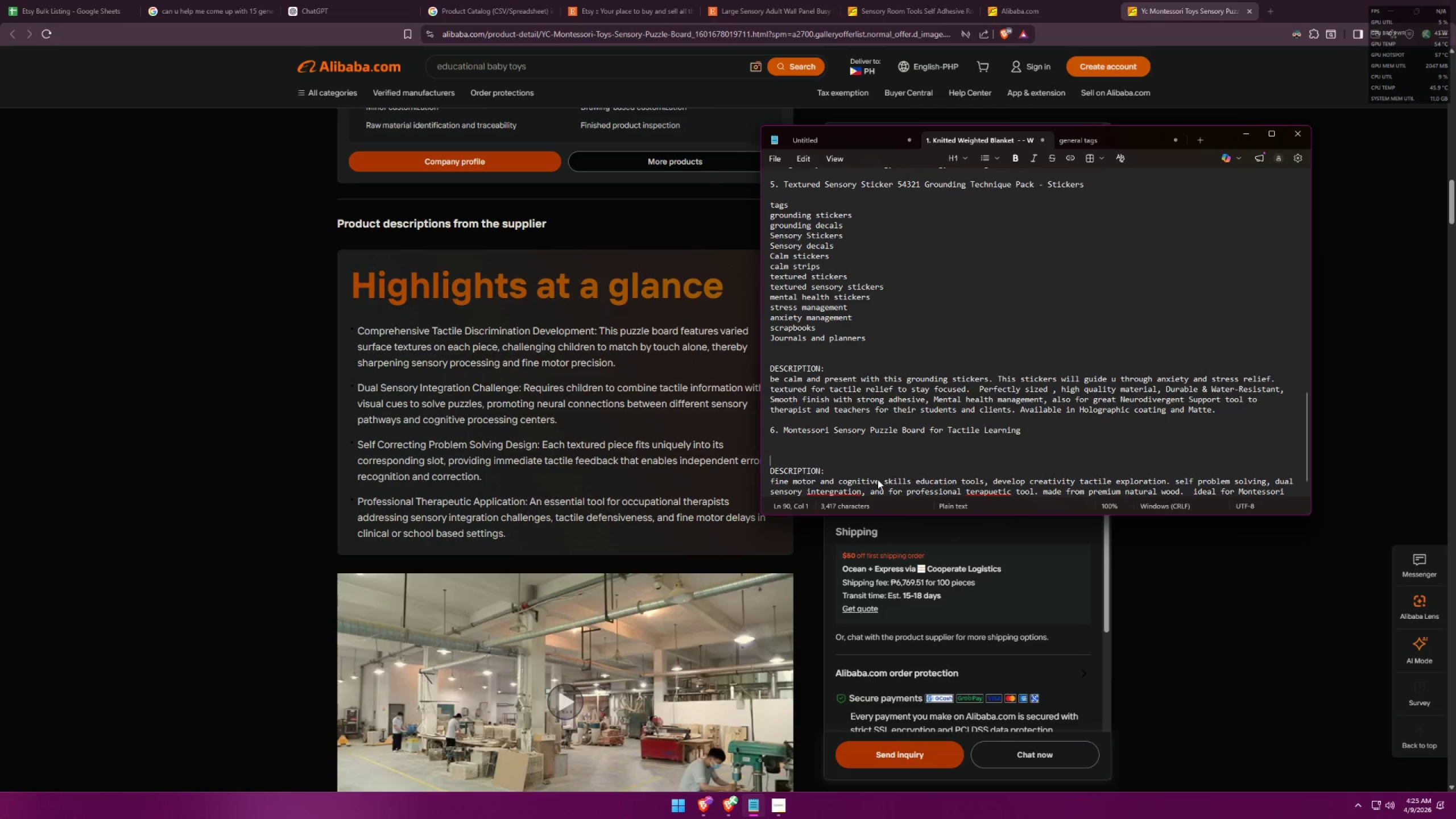 
key(ArrowUp)
 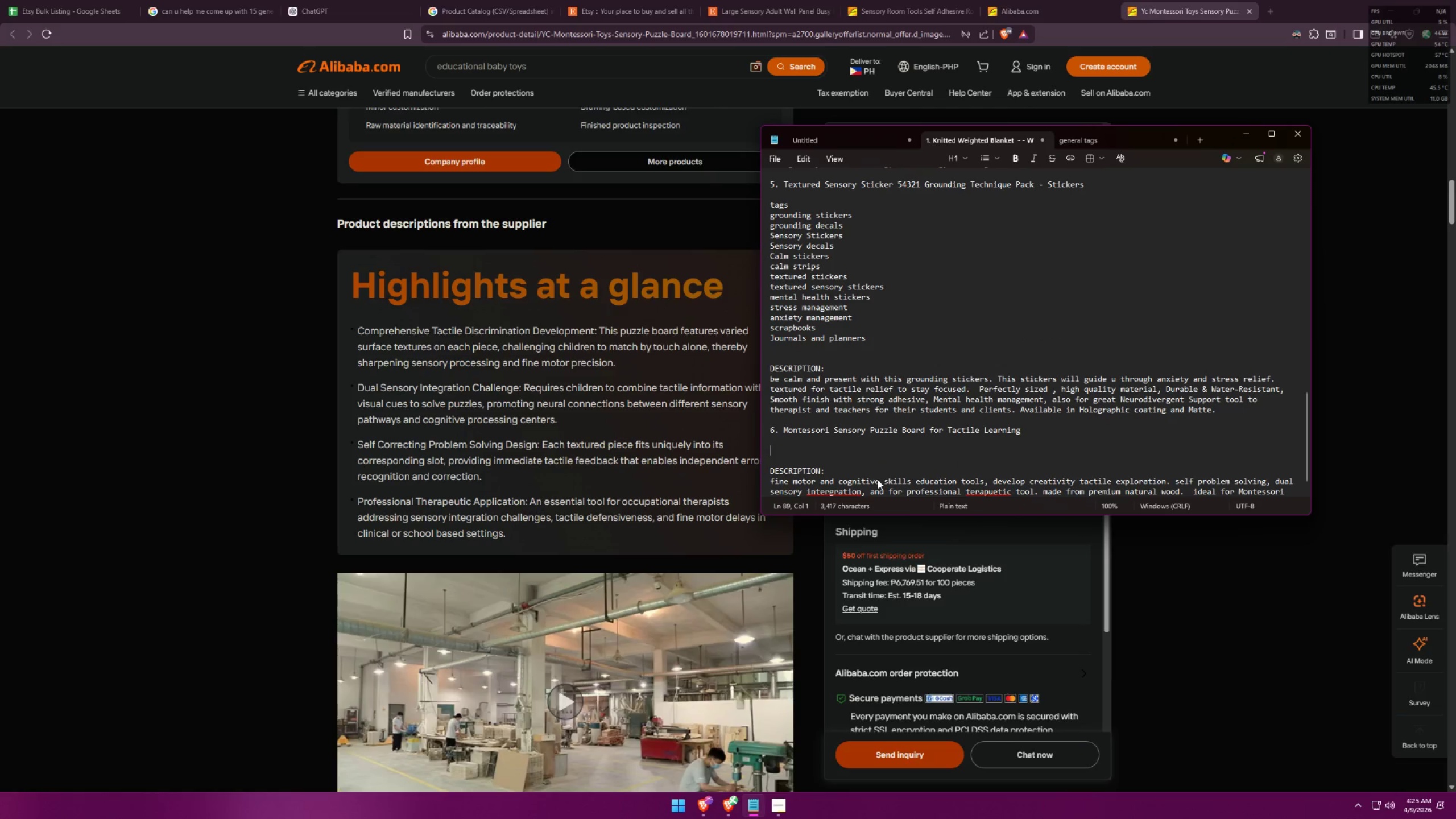 
type(tags)
 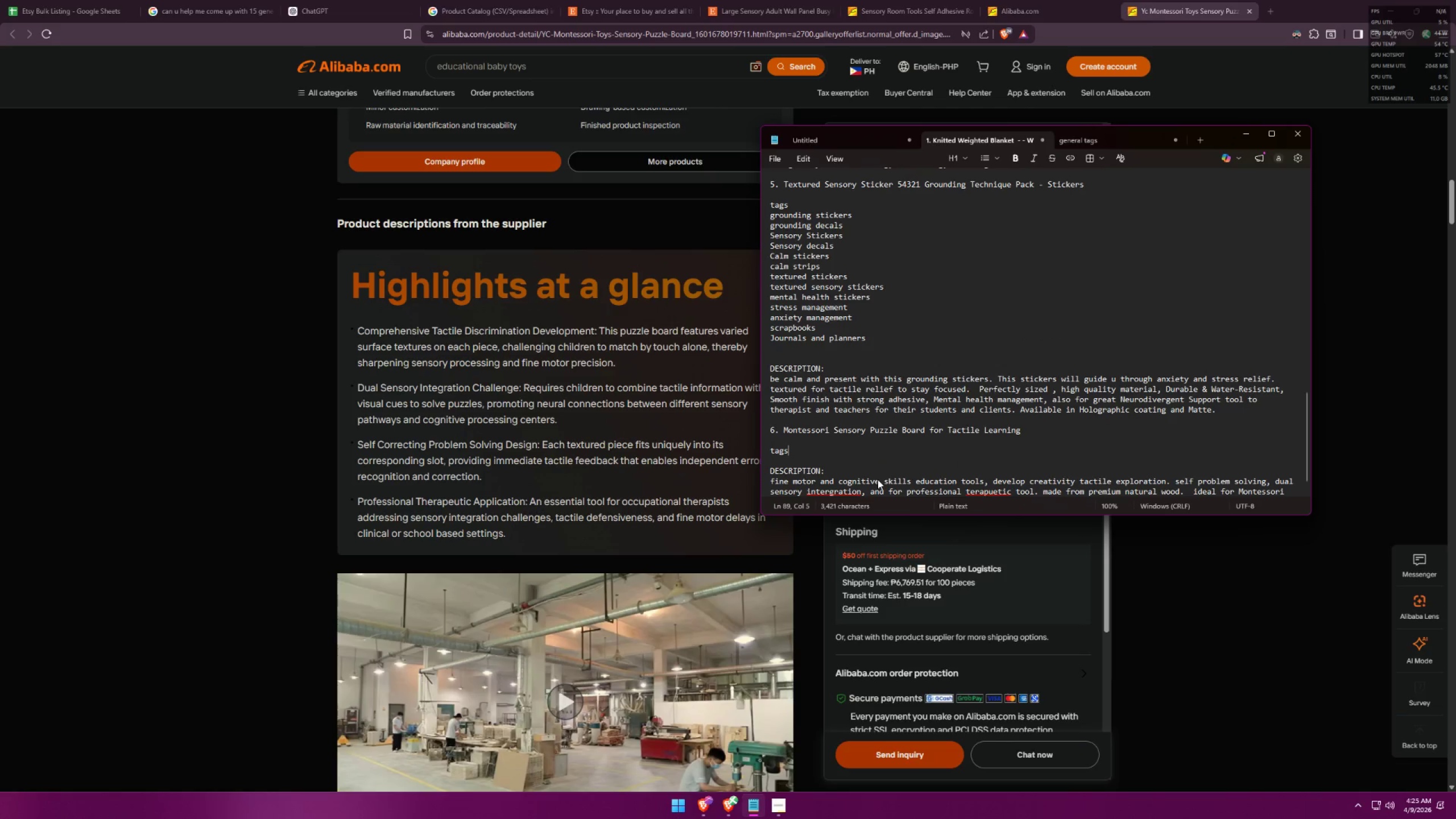 
key(Shift+Enter)
 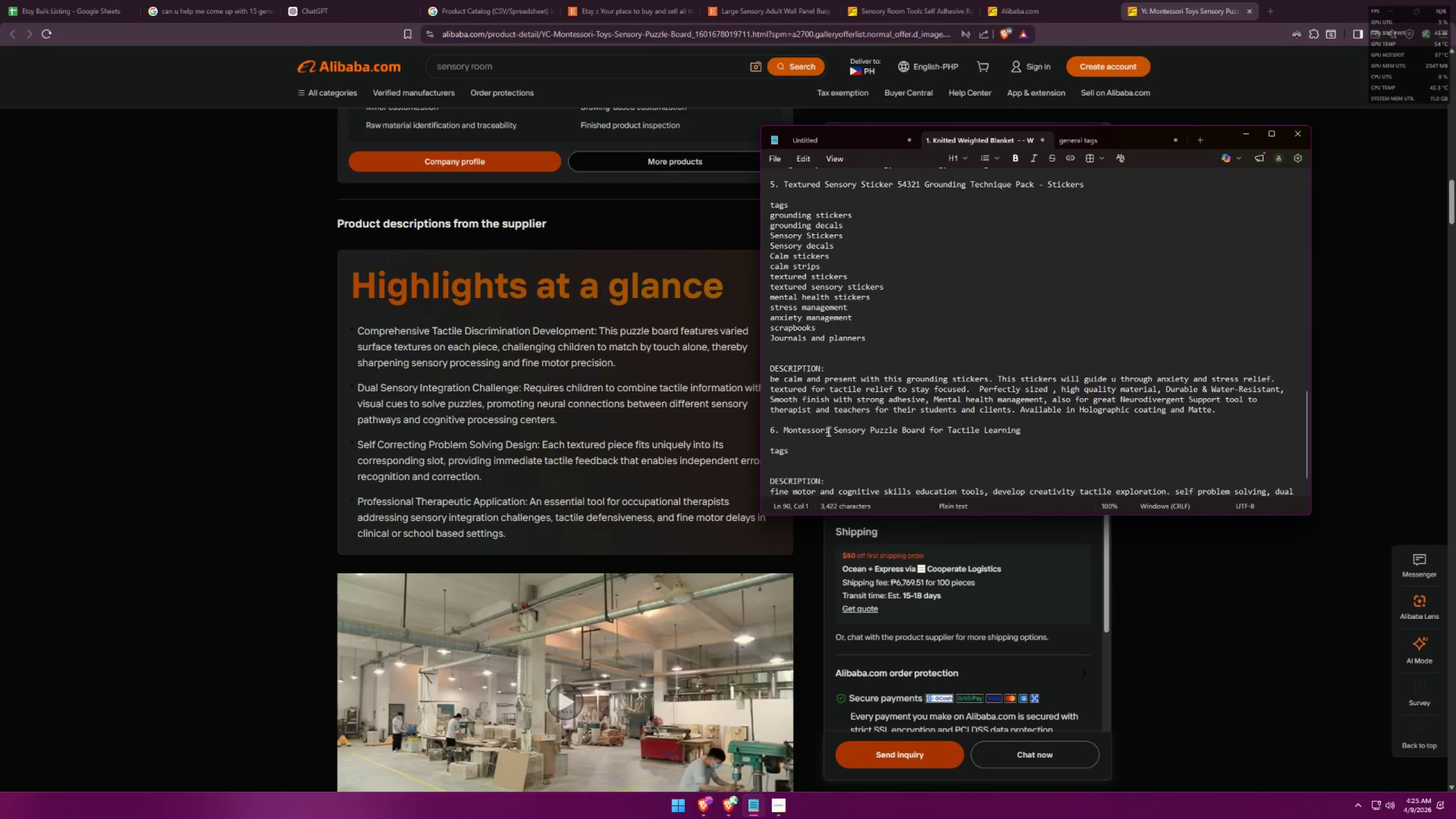 
wait(5.04)
 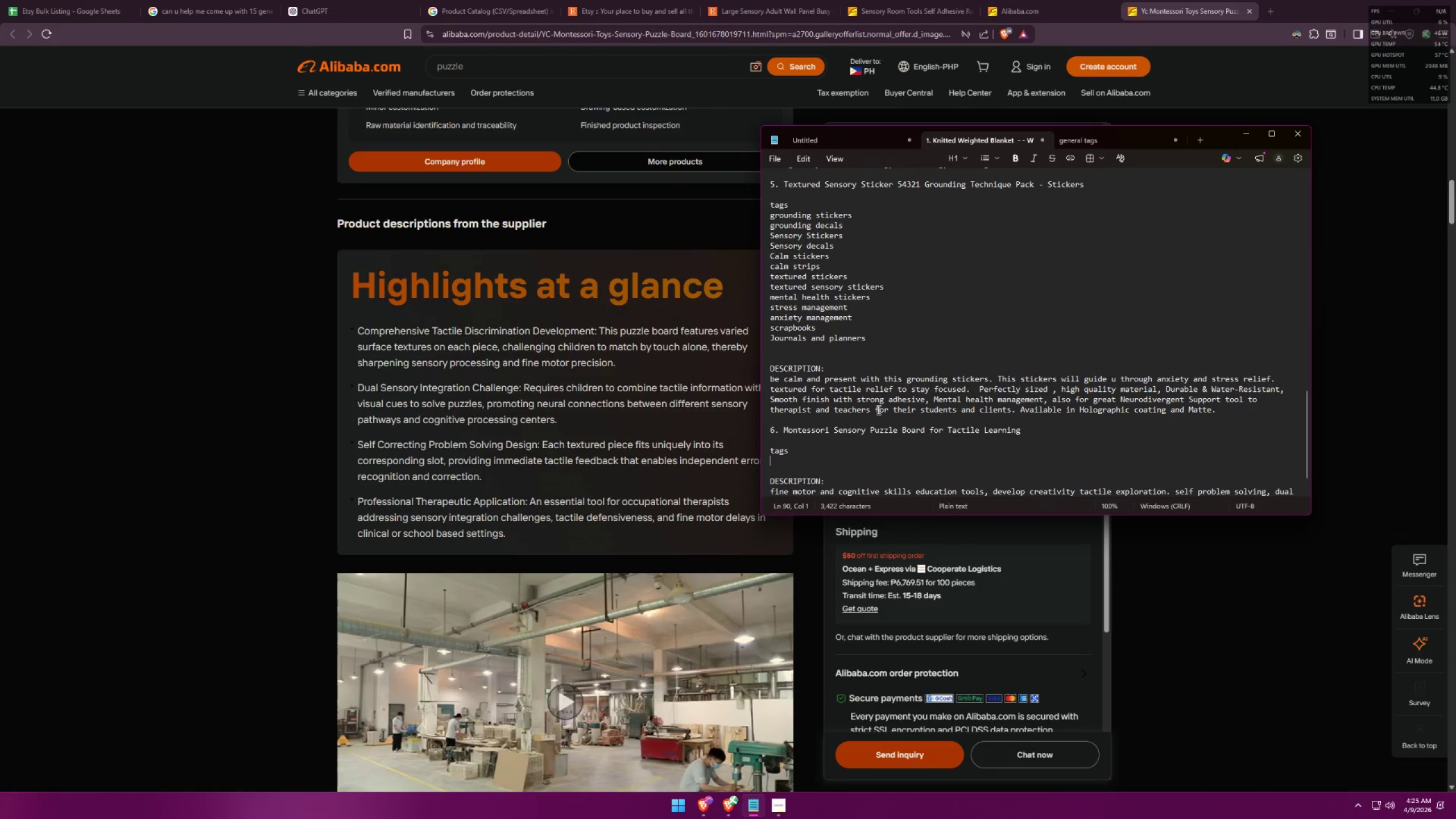 
left_click([754, 0])
 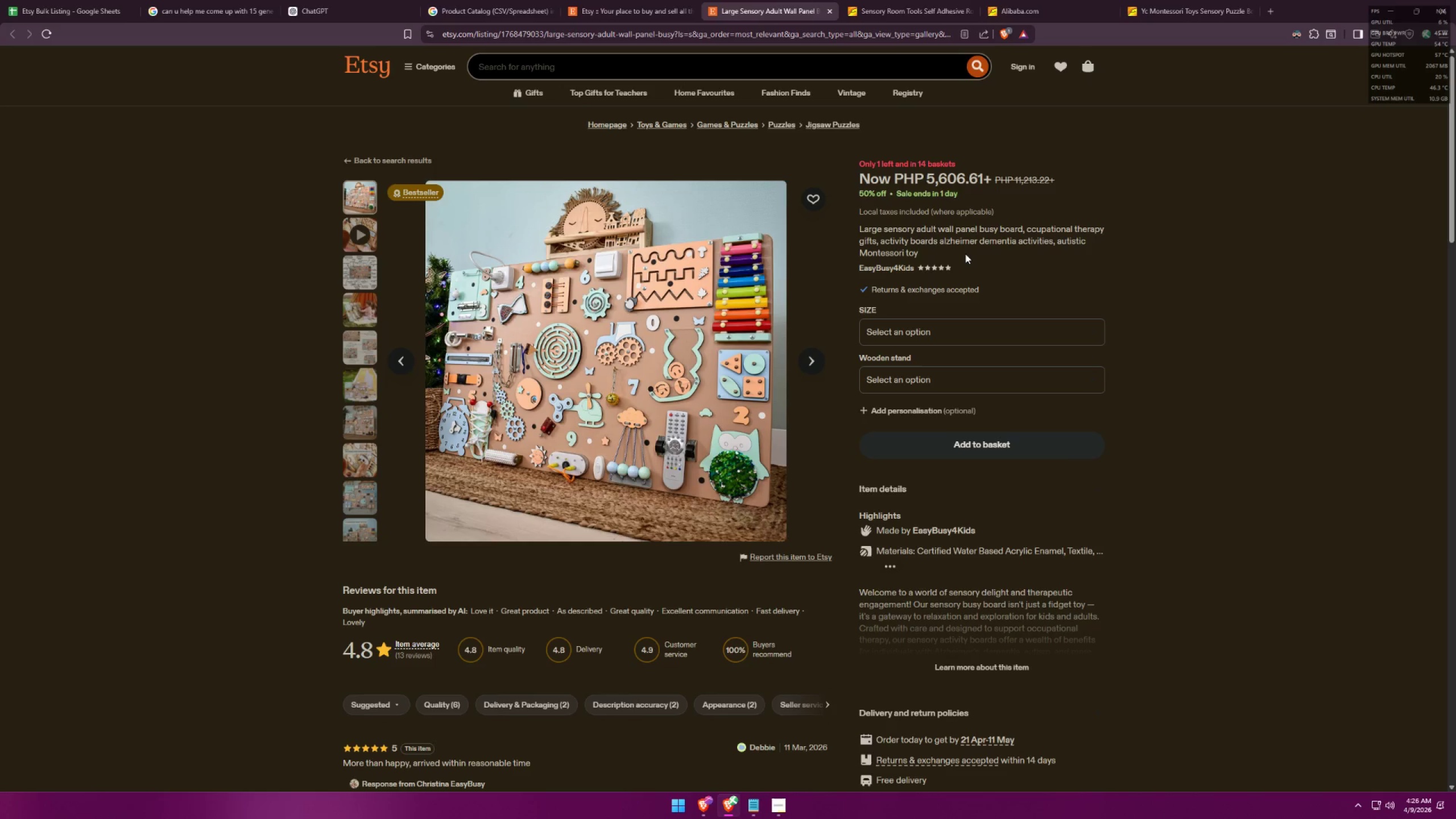 
left_click_drag(start_coordinate=[860, 126], to_coordinate=[802, 125])
 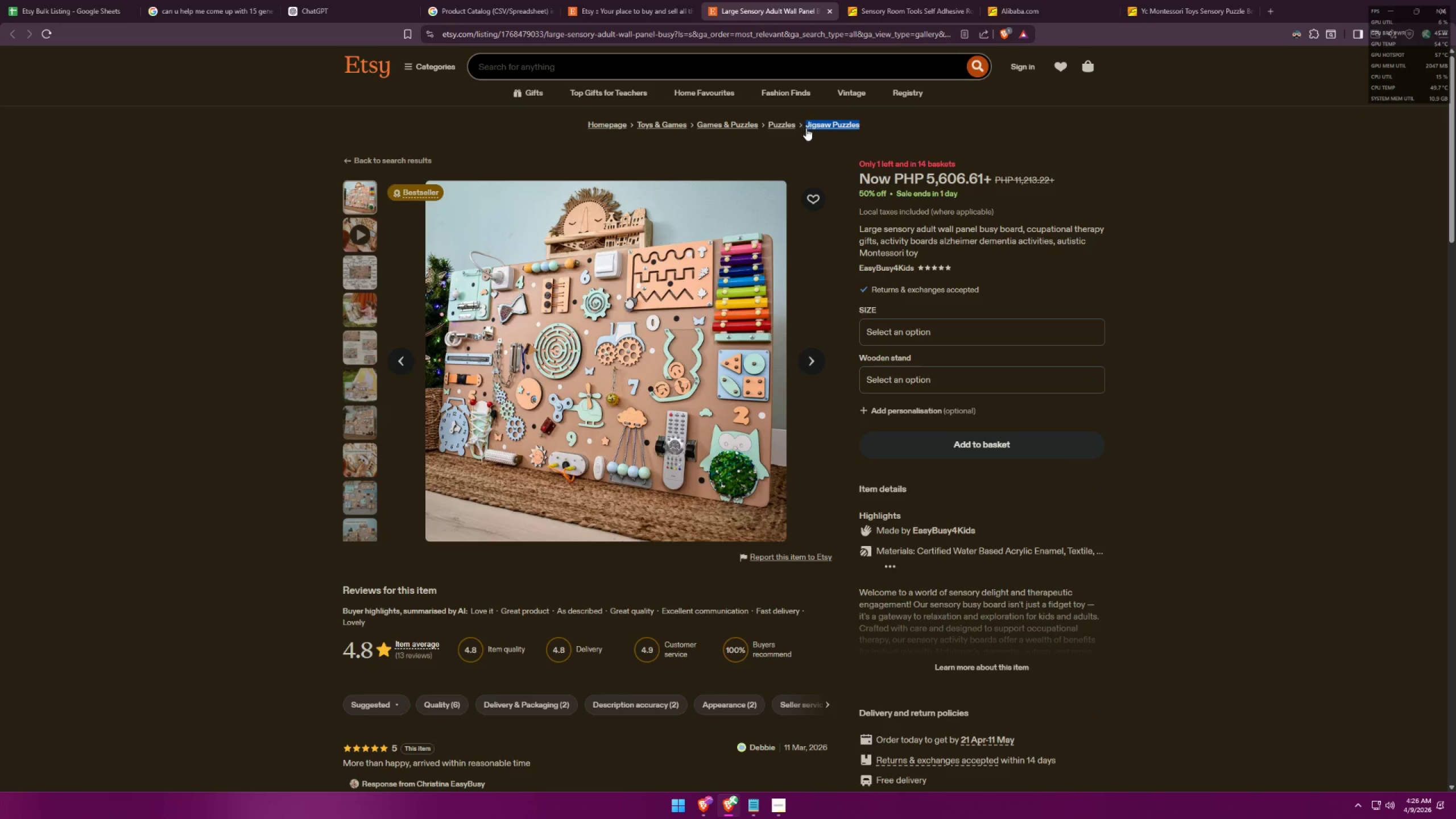 
key(Control+ControlLeft)
 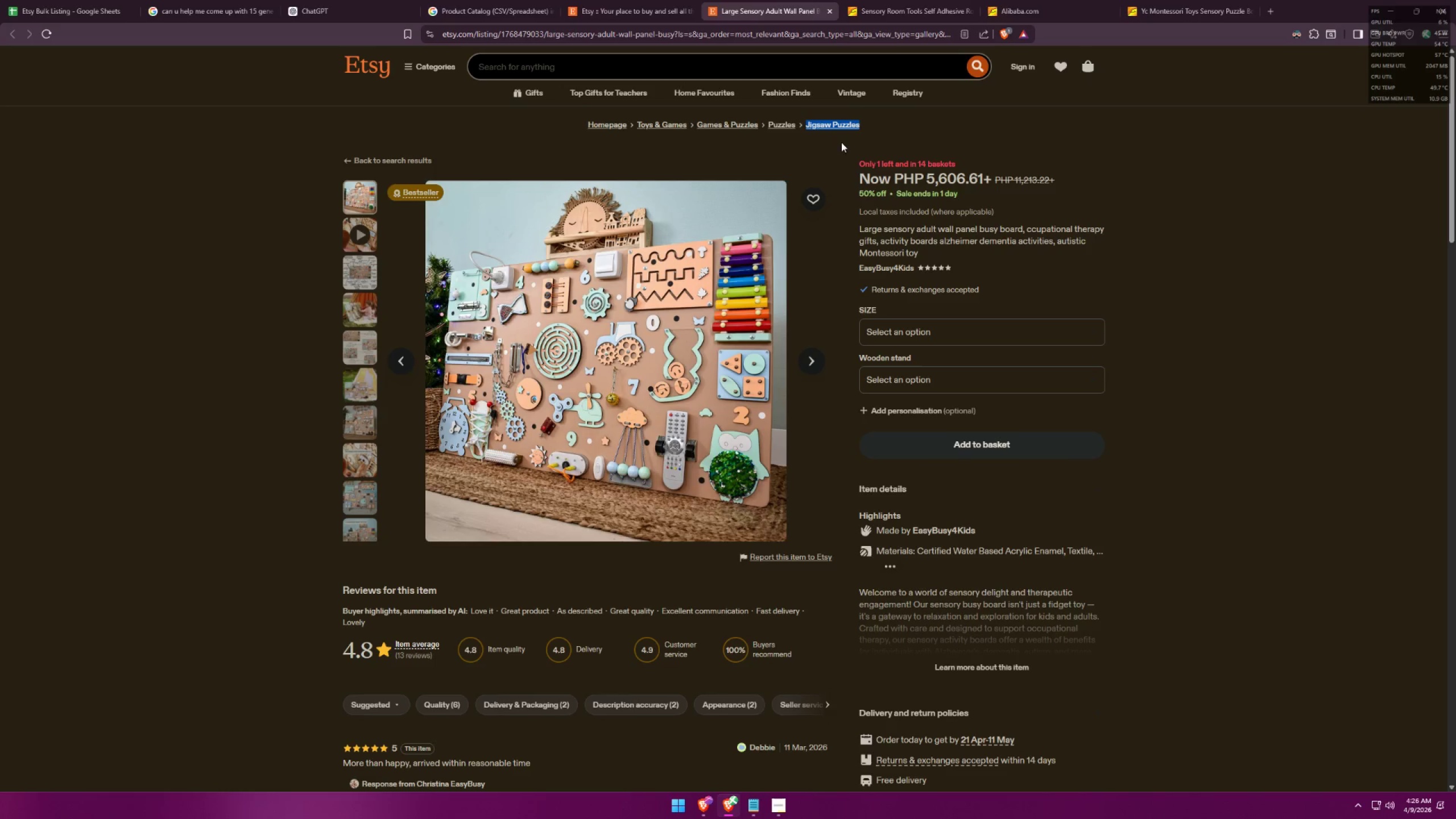 
key(Control+C)
 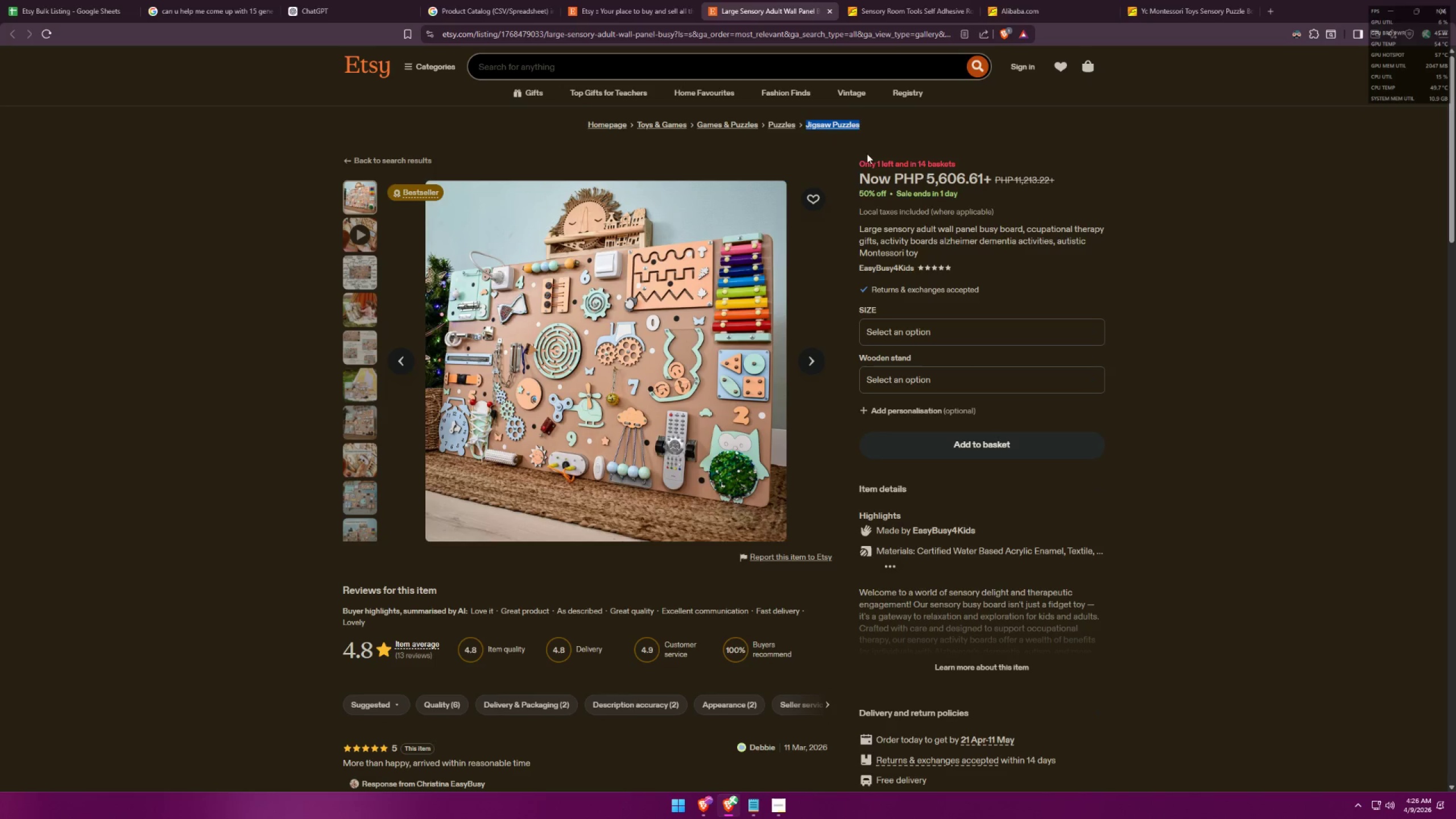 
key(Alt+AltLeft)
 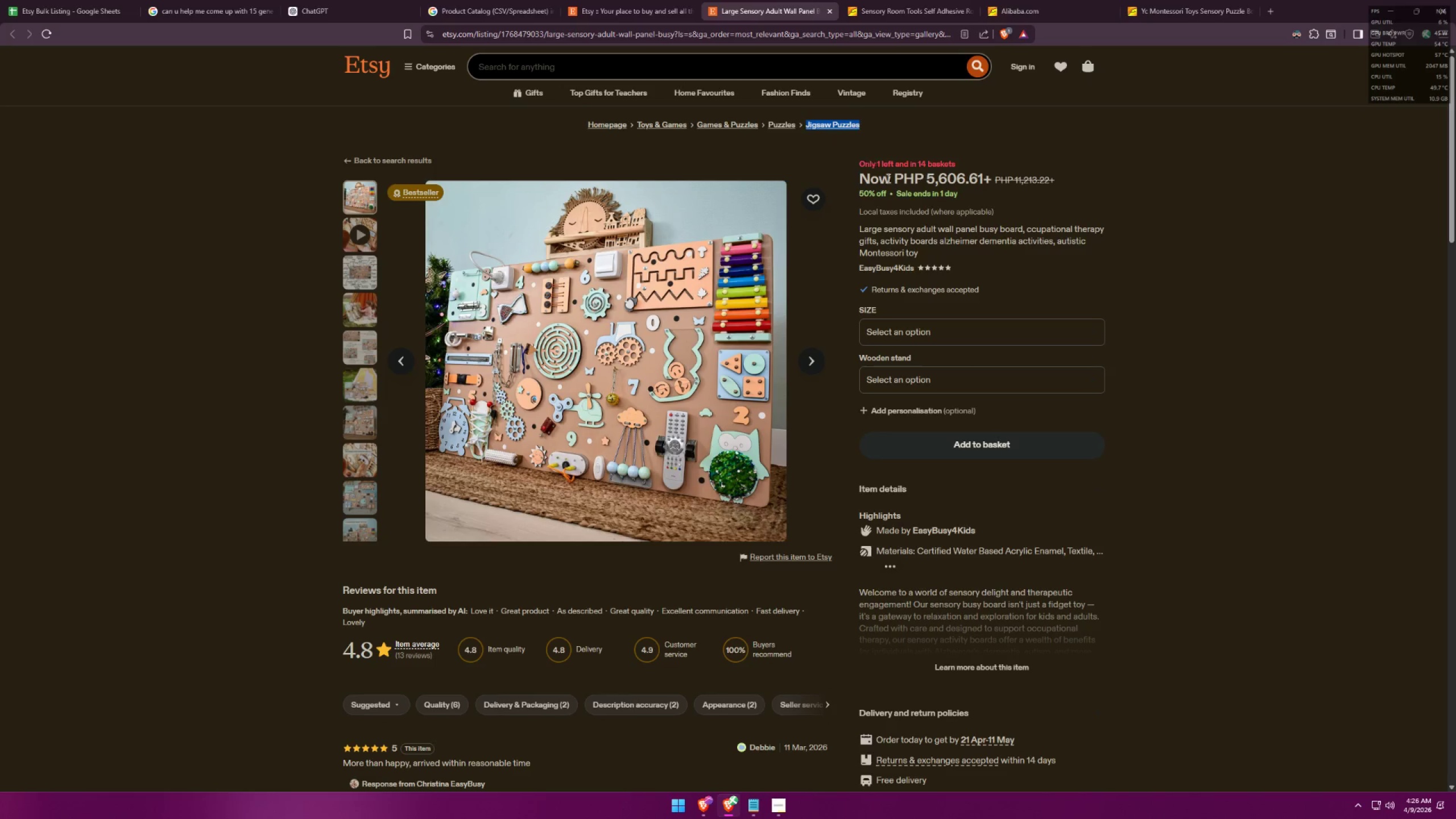 
key(Alt+Tab)
 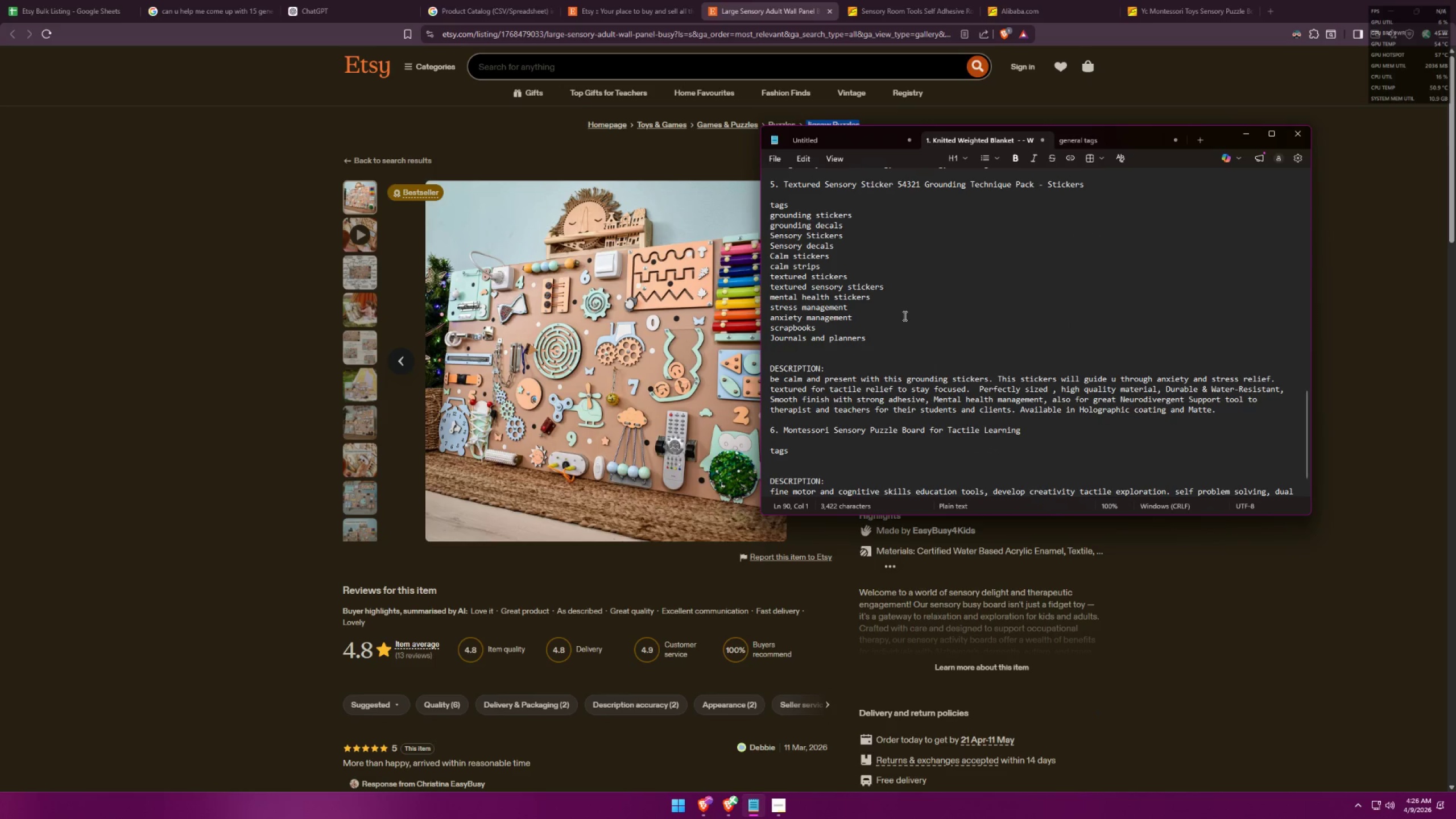 
key(Alt+AltLeft)
 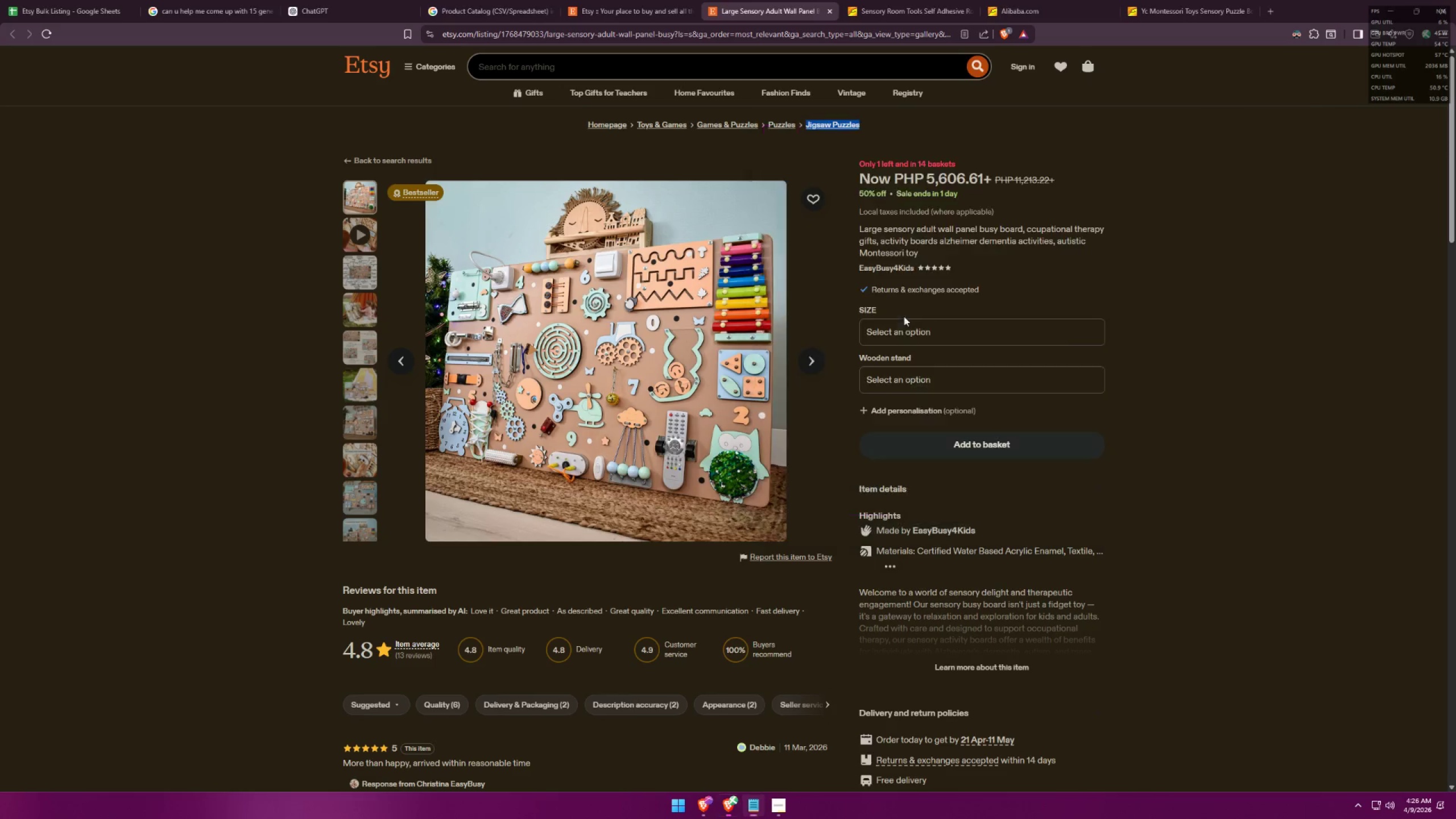 
key(Alt+Tab)
 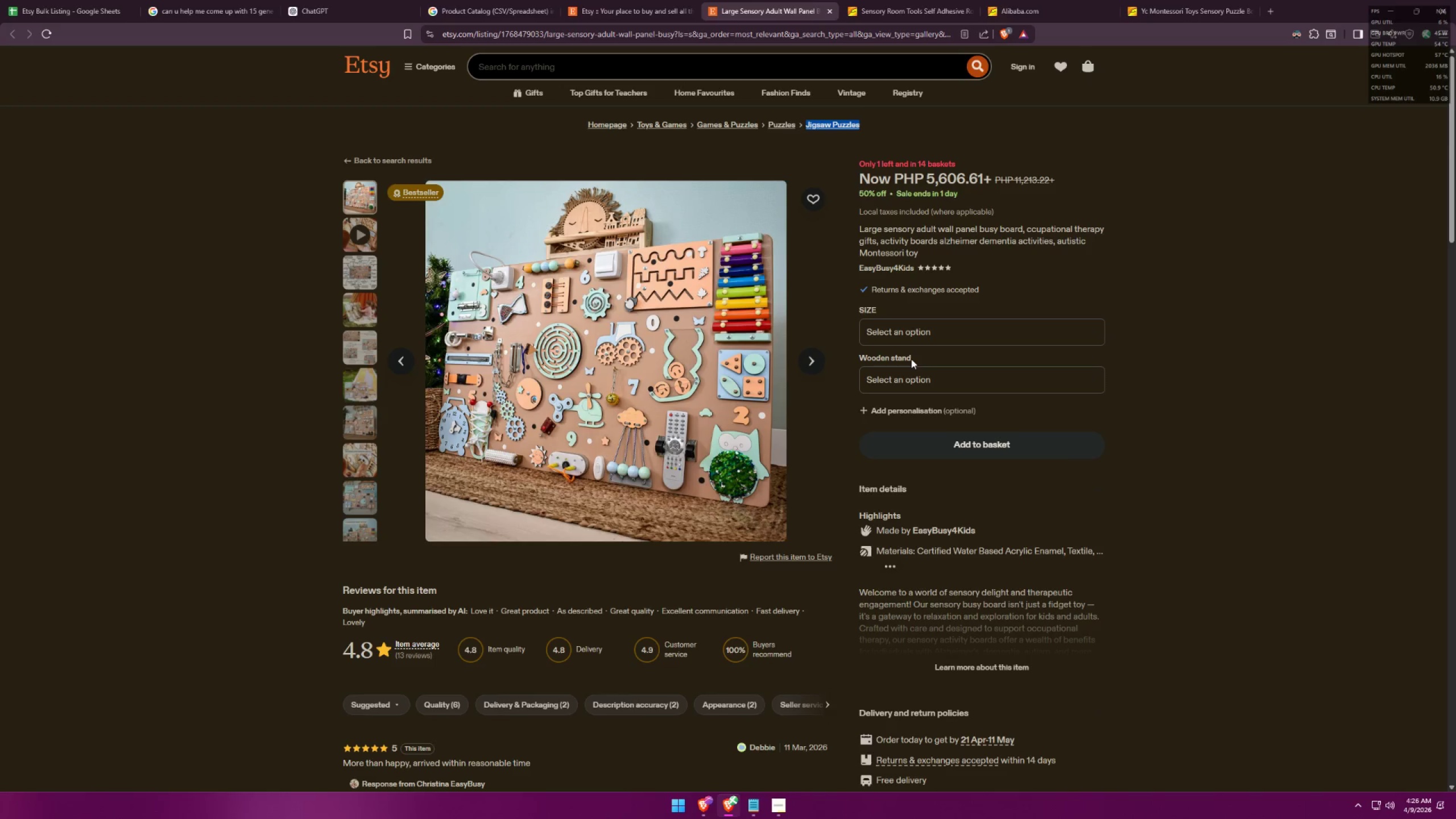 
key(Alt+AltLeft)
 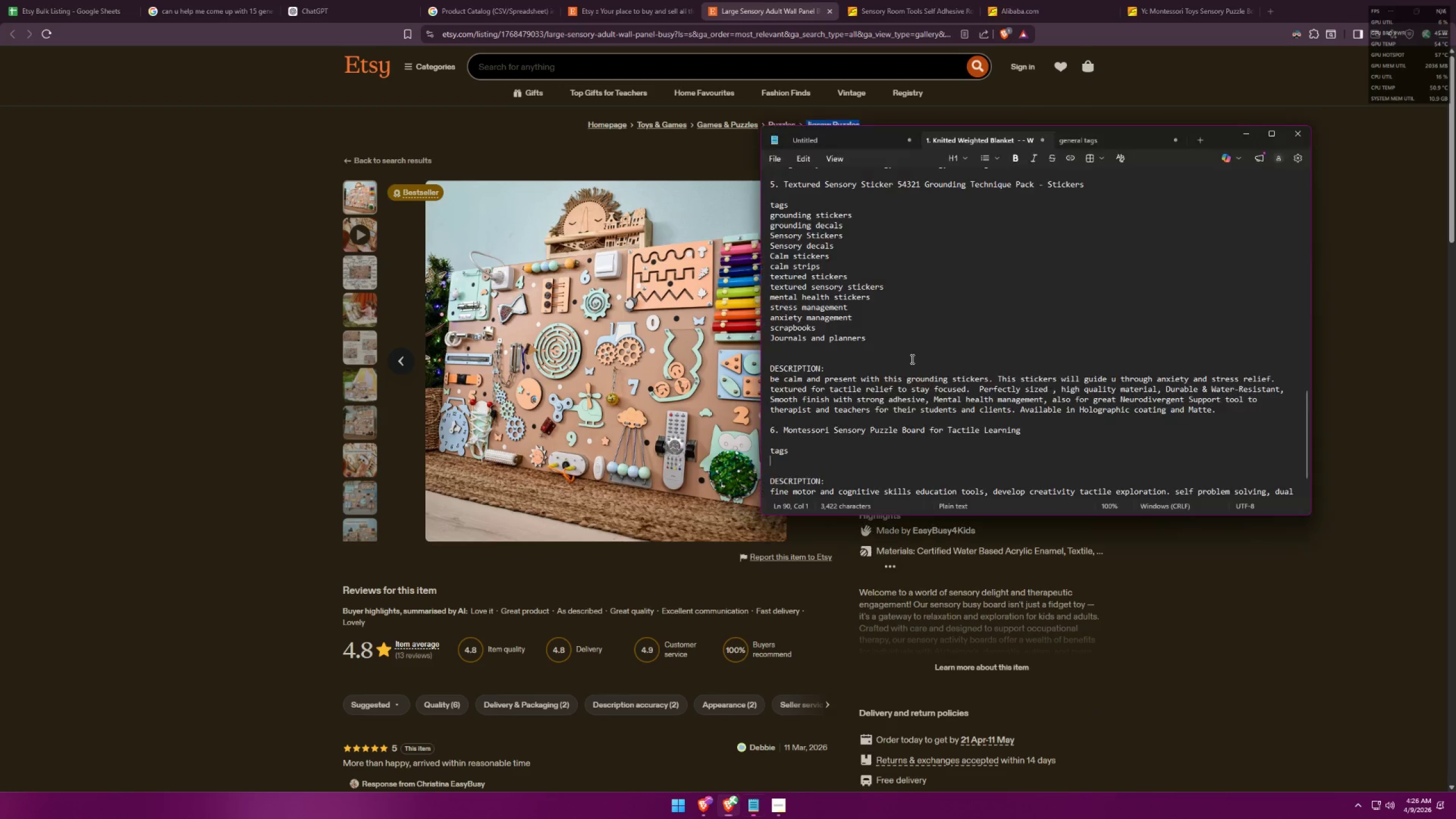 
key(Alt+Tab)
 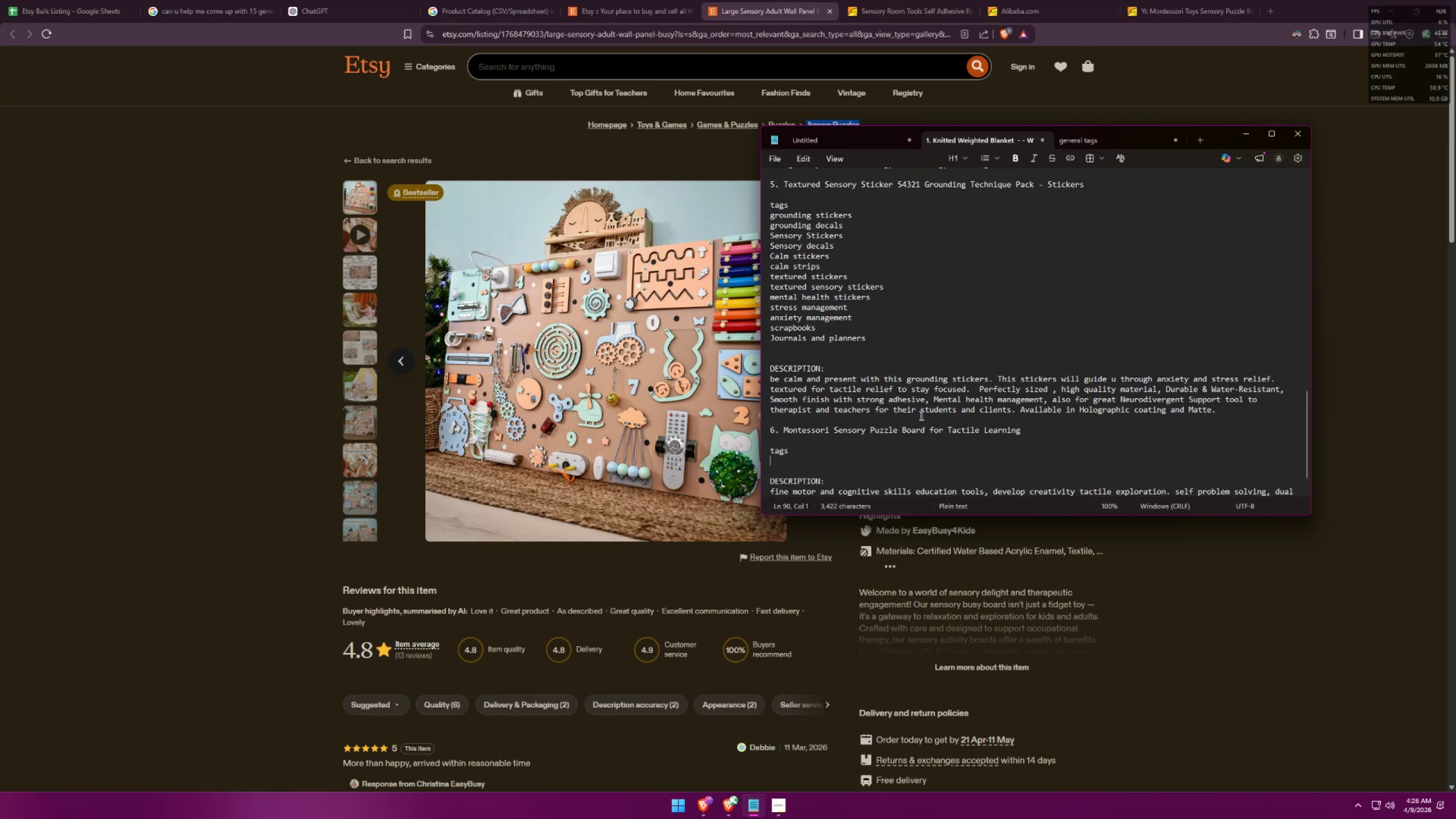 
key(Alt+AltLeft)
 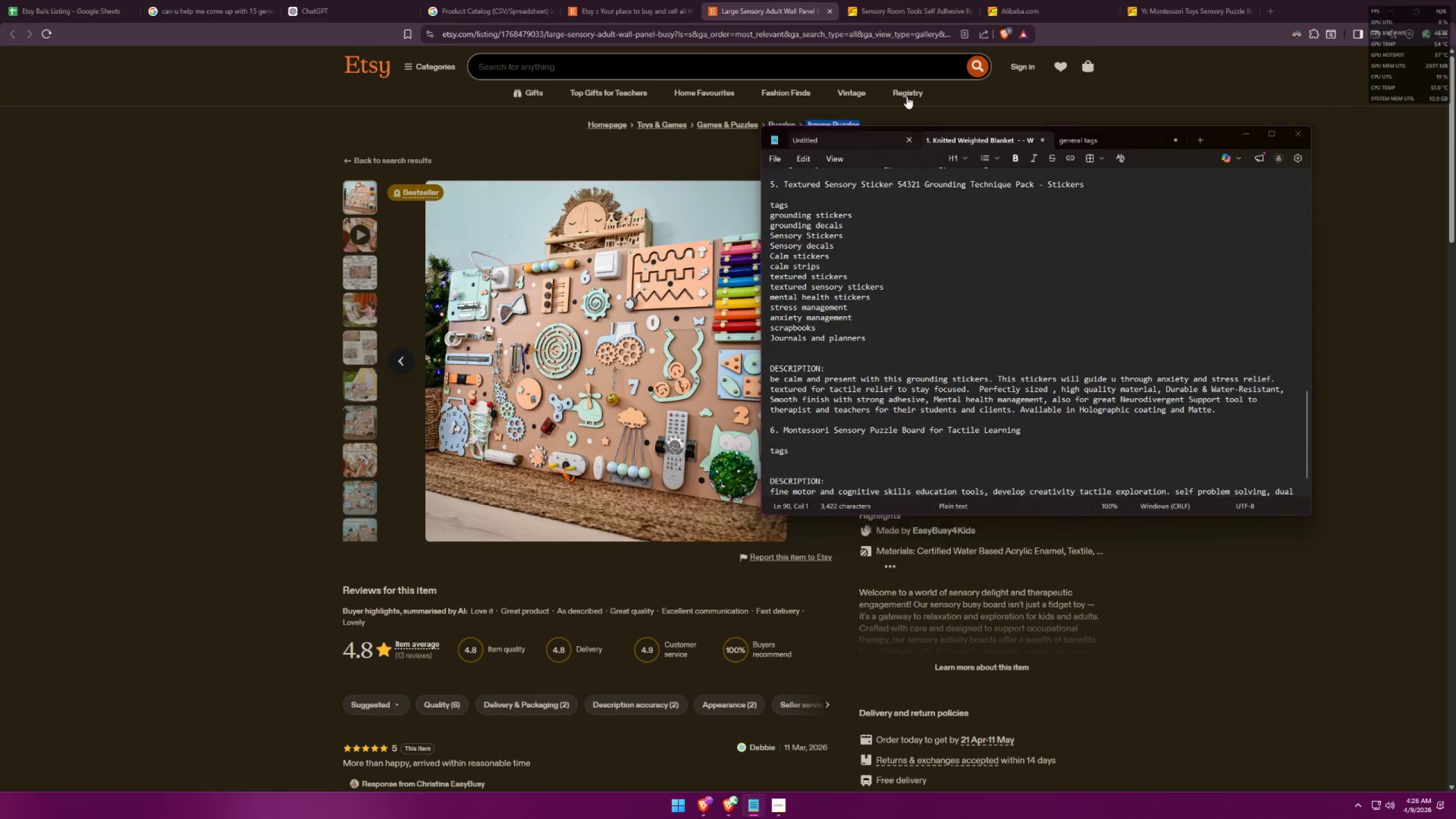 
key(Alt+Tab)
 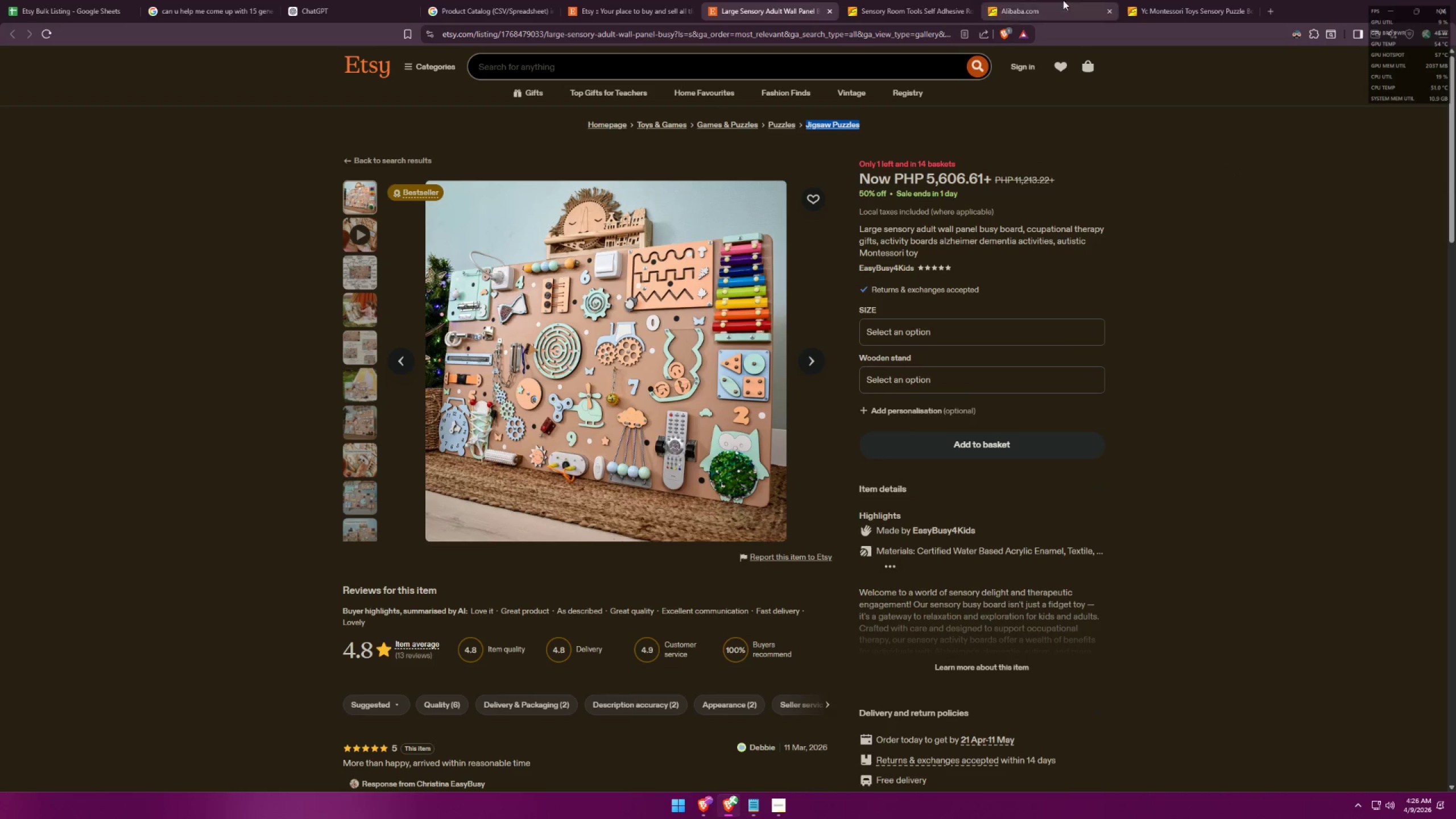 
left_click([1075, 0])
 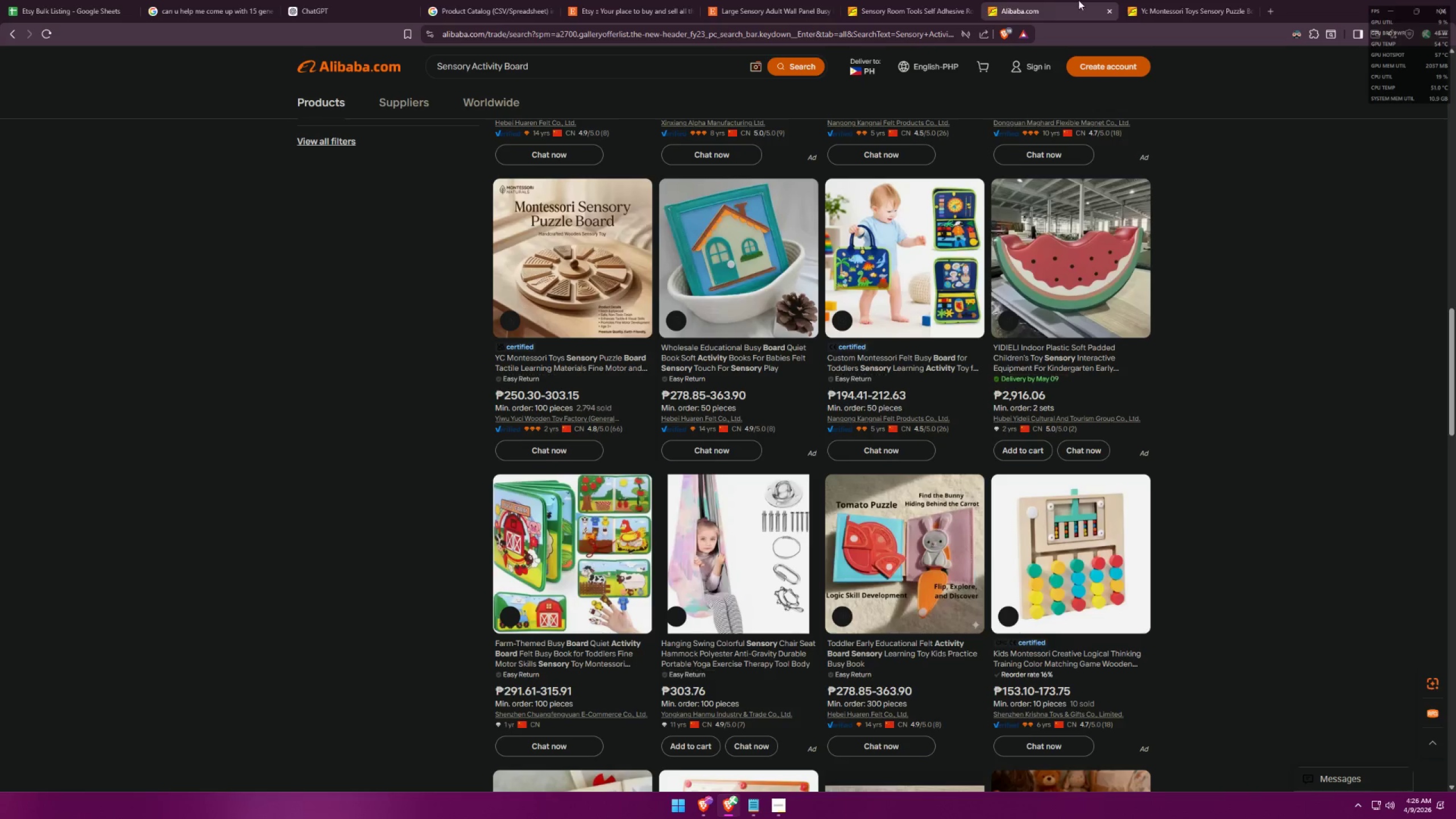 
left_click([1176, 0])
 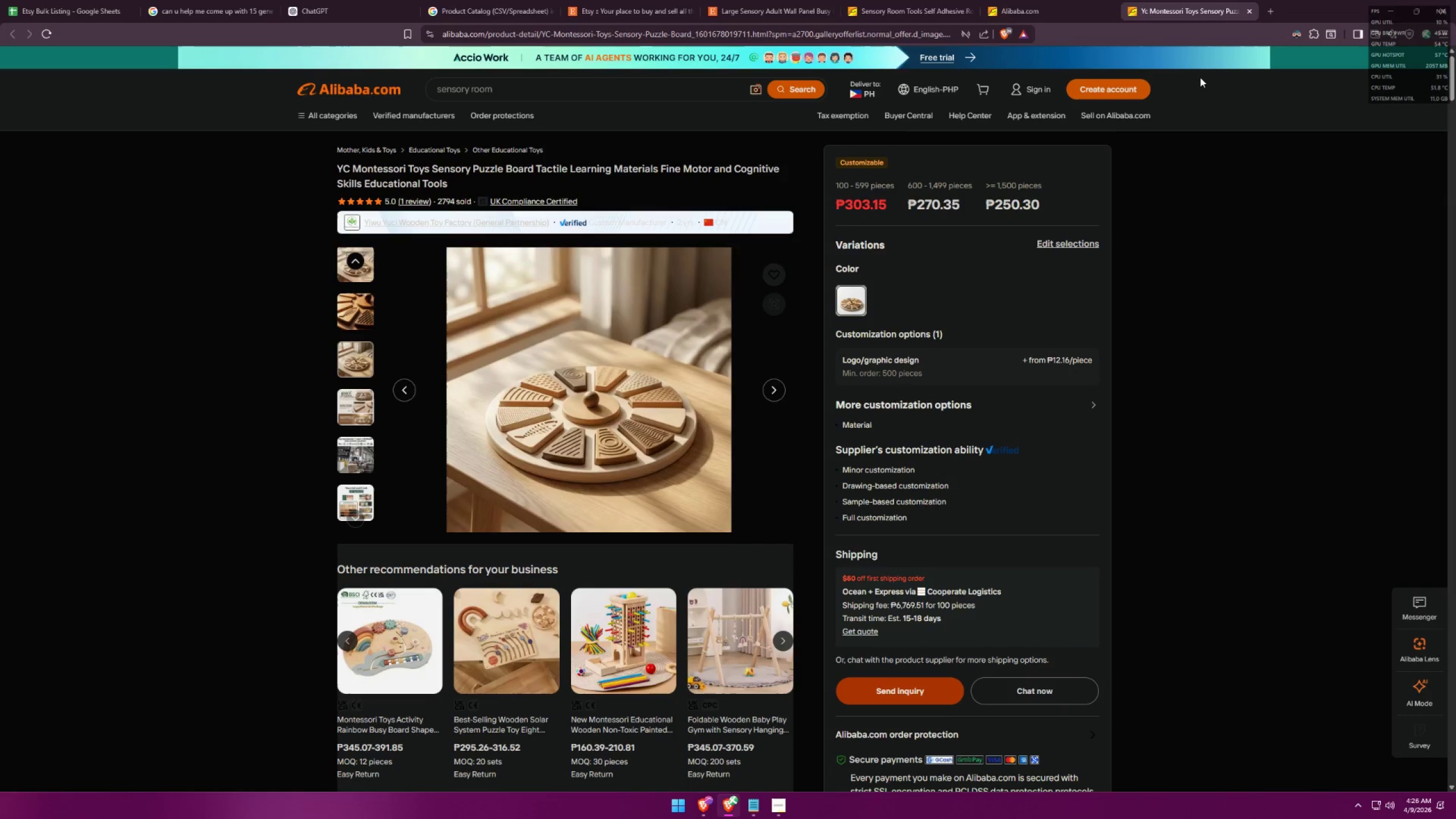 
key(Alt+AltLeft)
 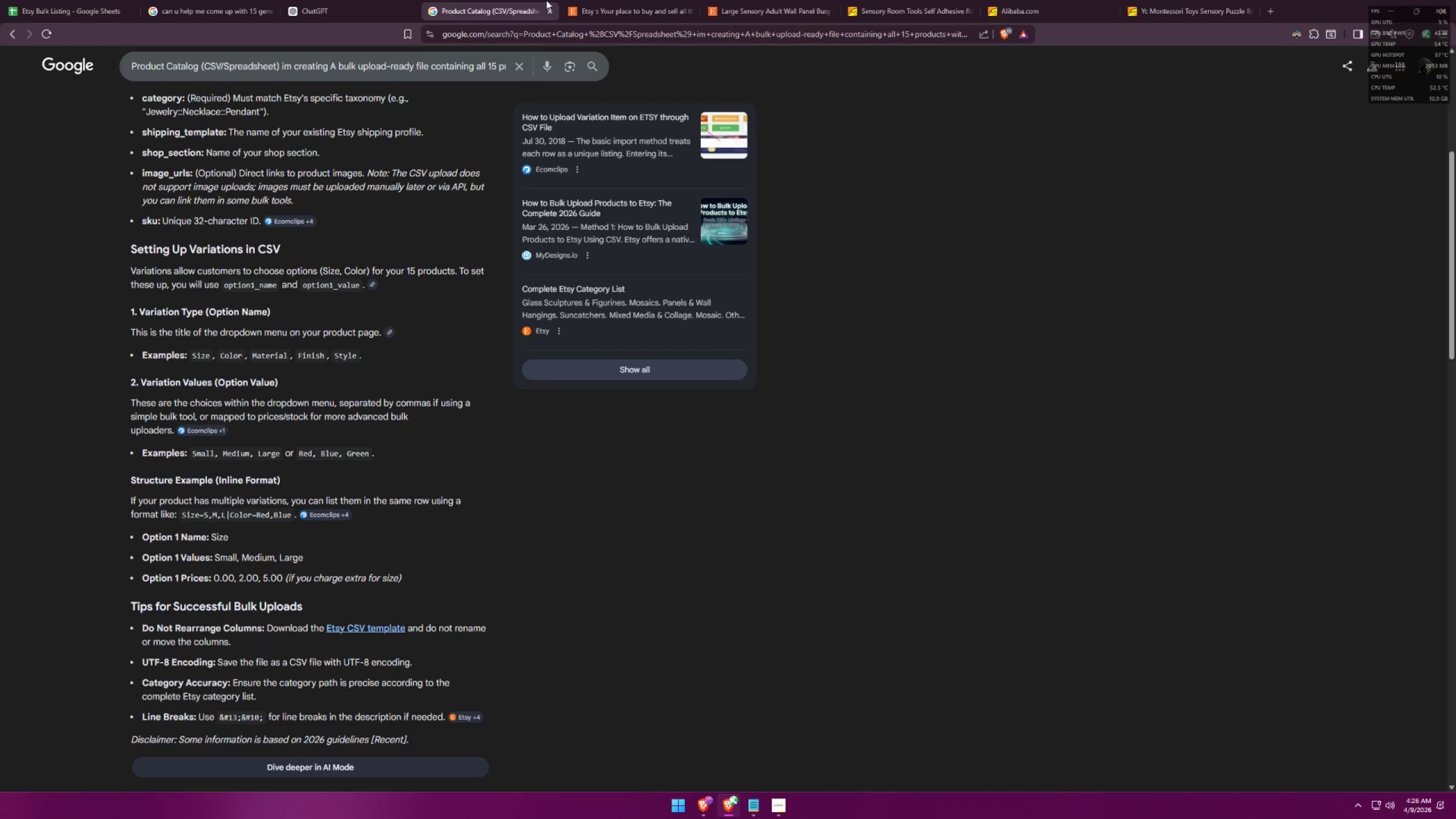 
double_click([605, 0])
 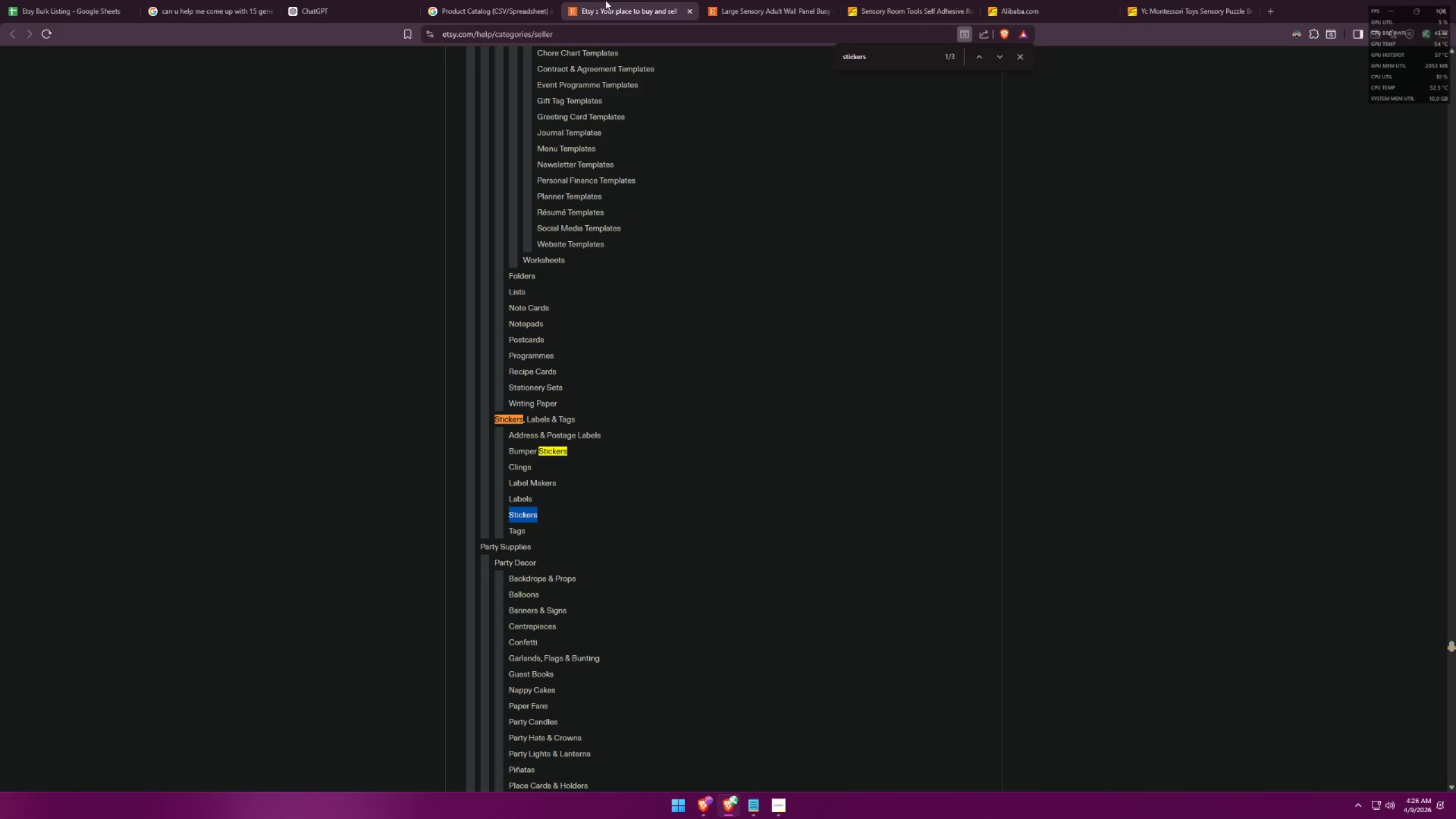 
type([F3]educationalpuzzle)
 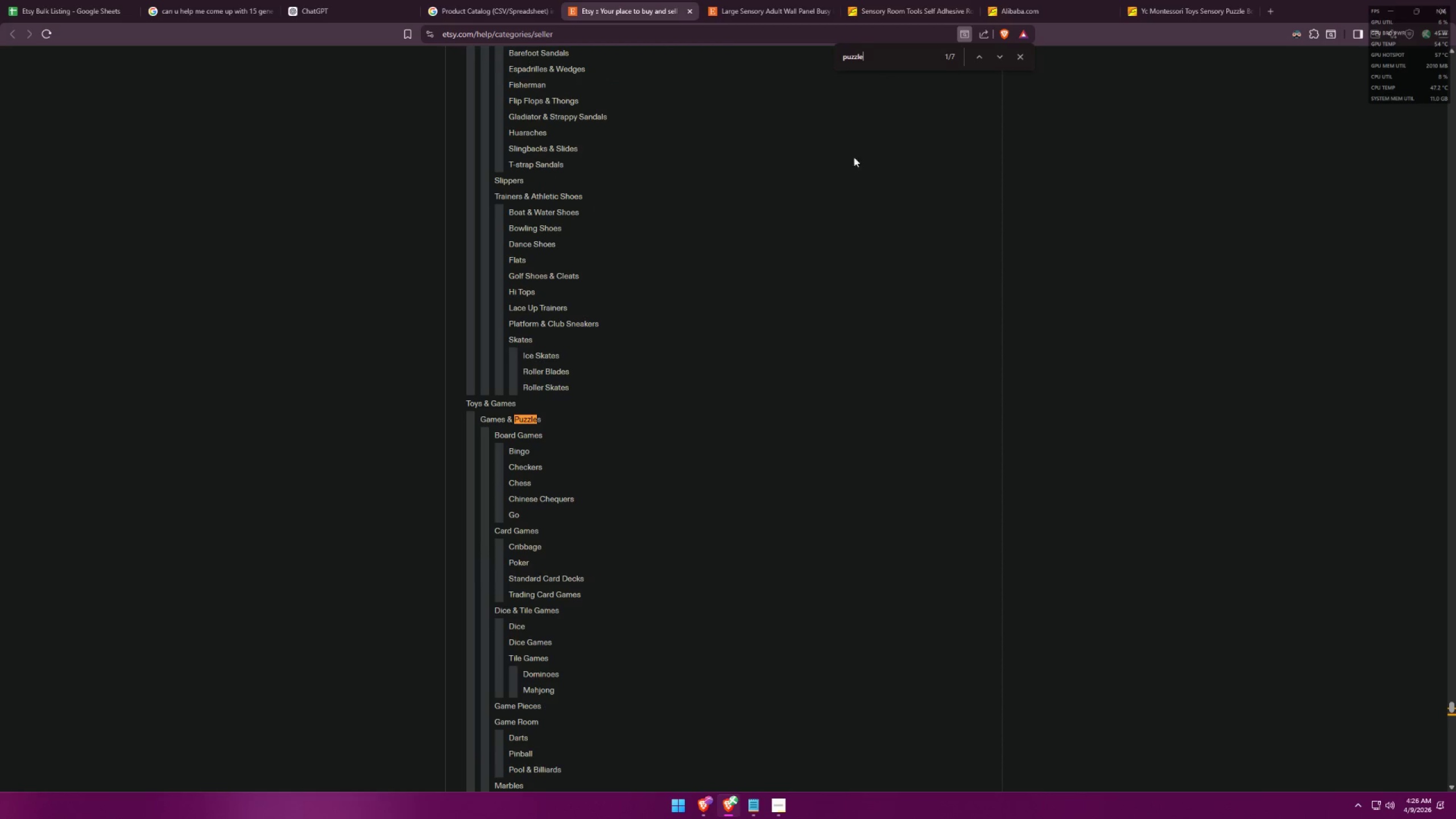 
hold_key(key=Backspace, duration=0.99)
 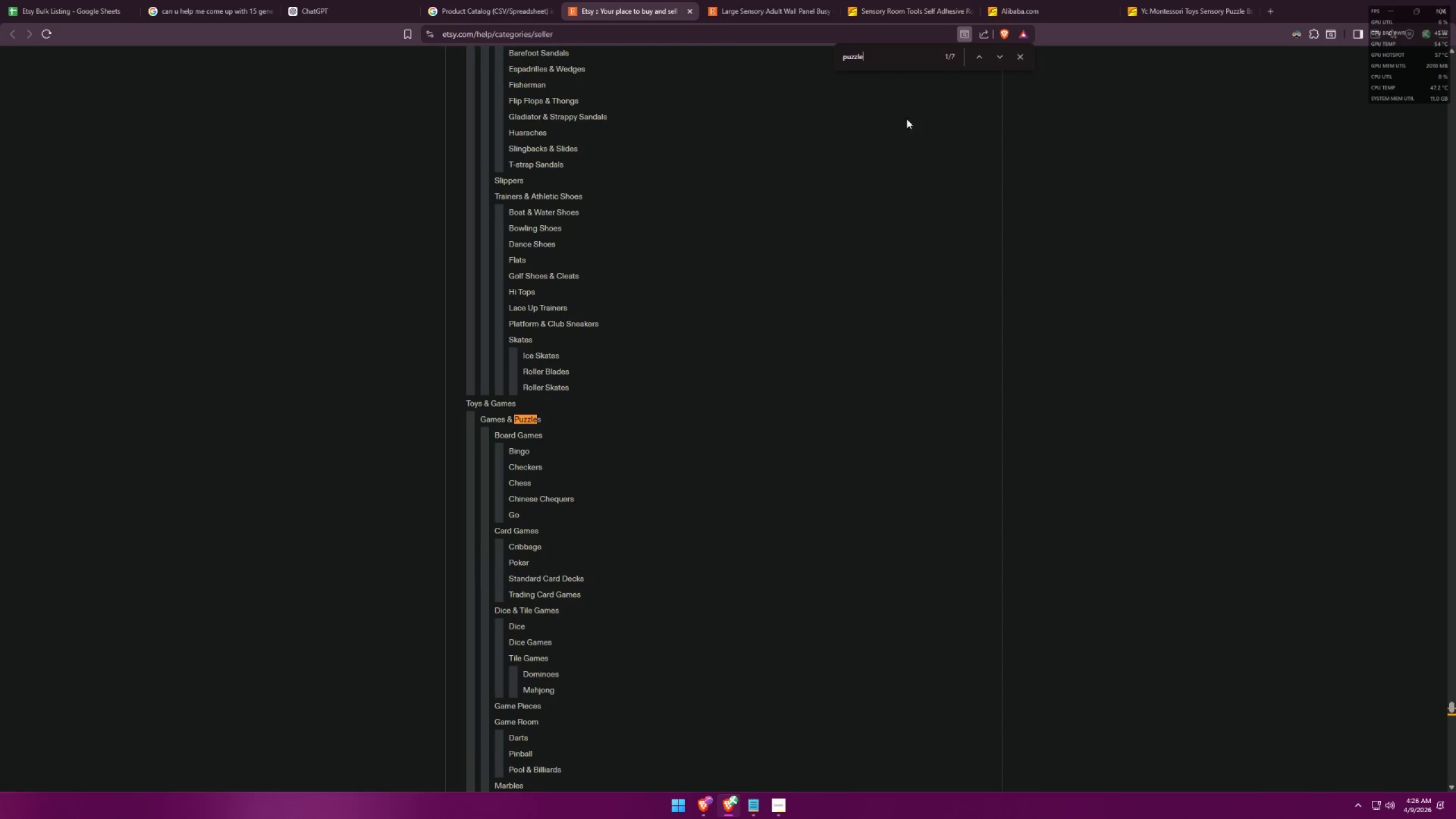 
left_click([1002, 54])
 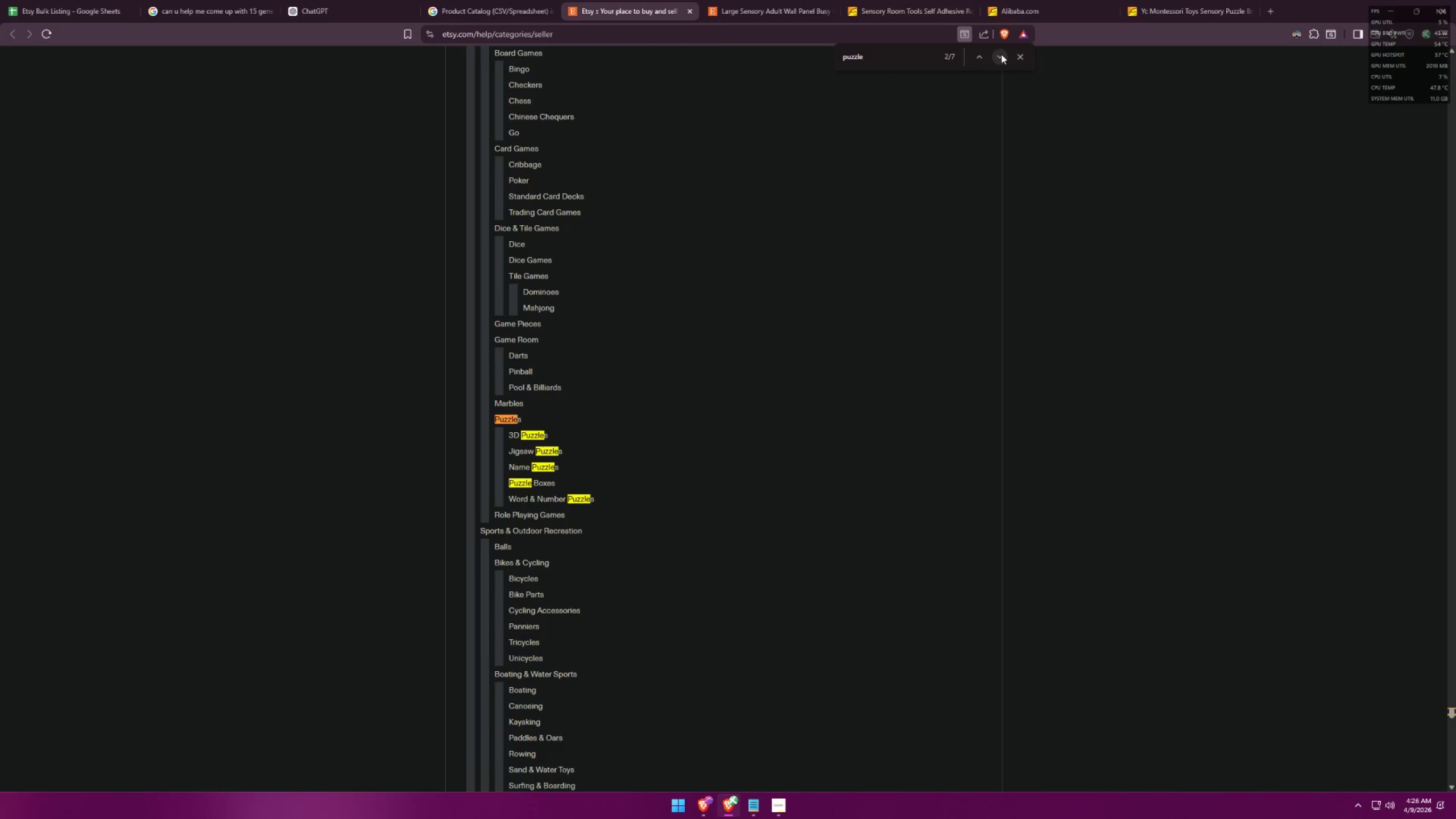 
key(Alt+AltLeft)
 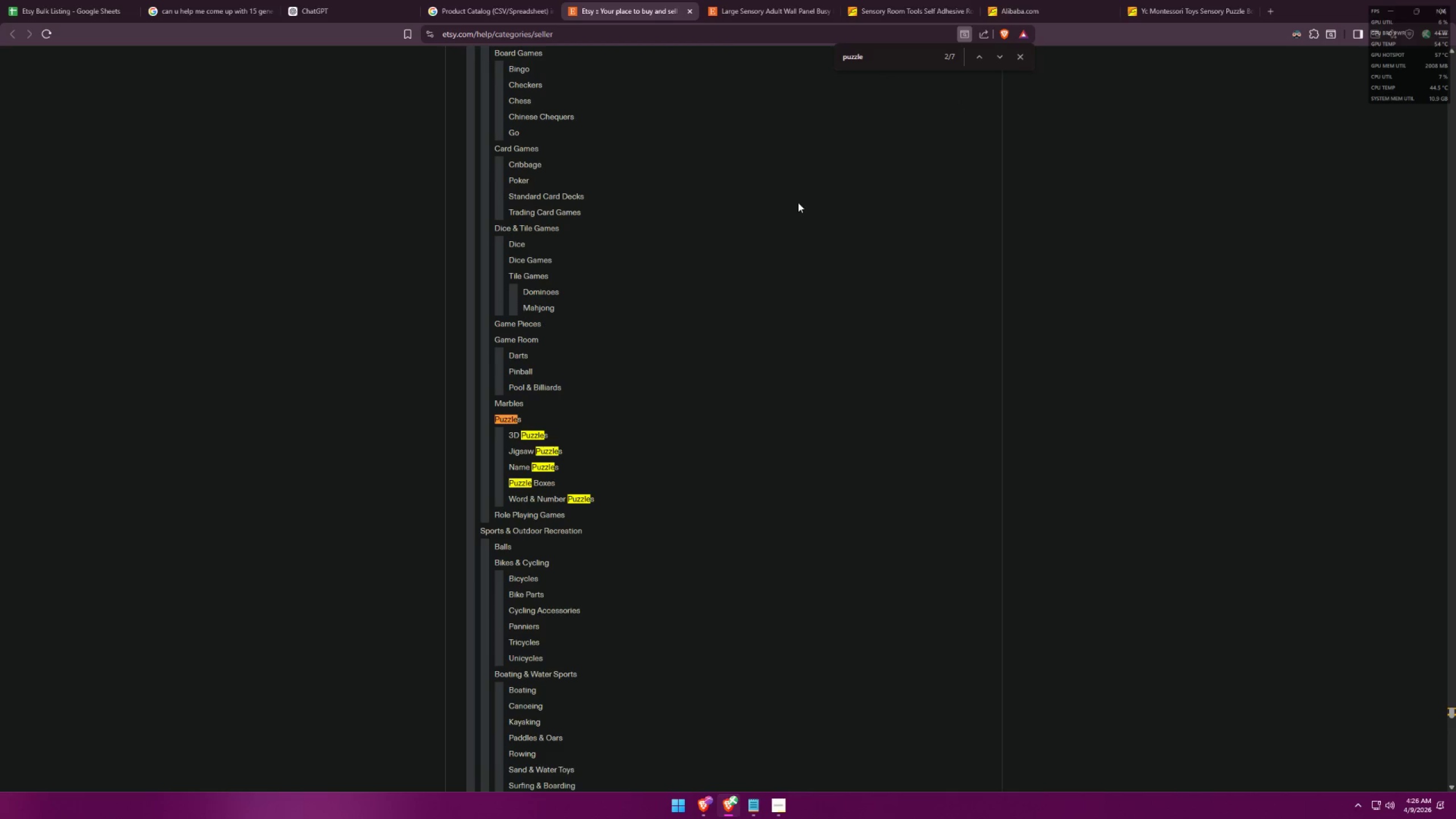 
key(Alt+Tab)
 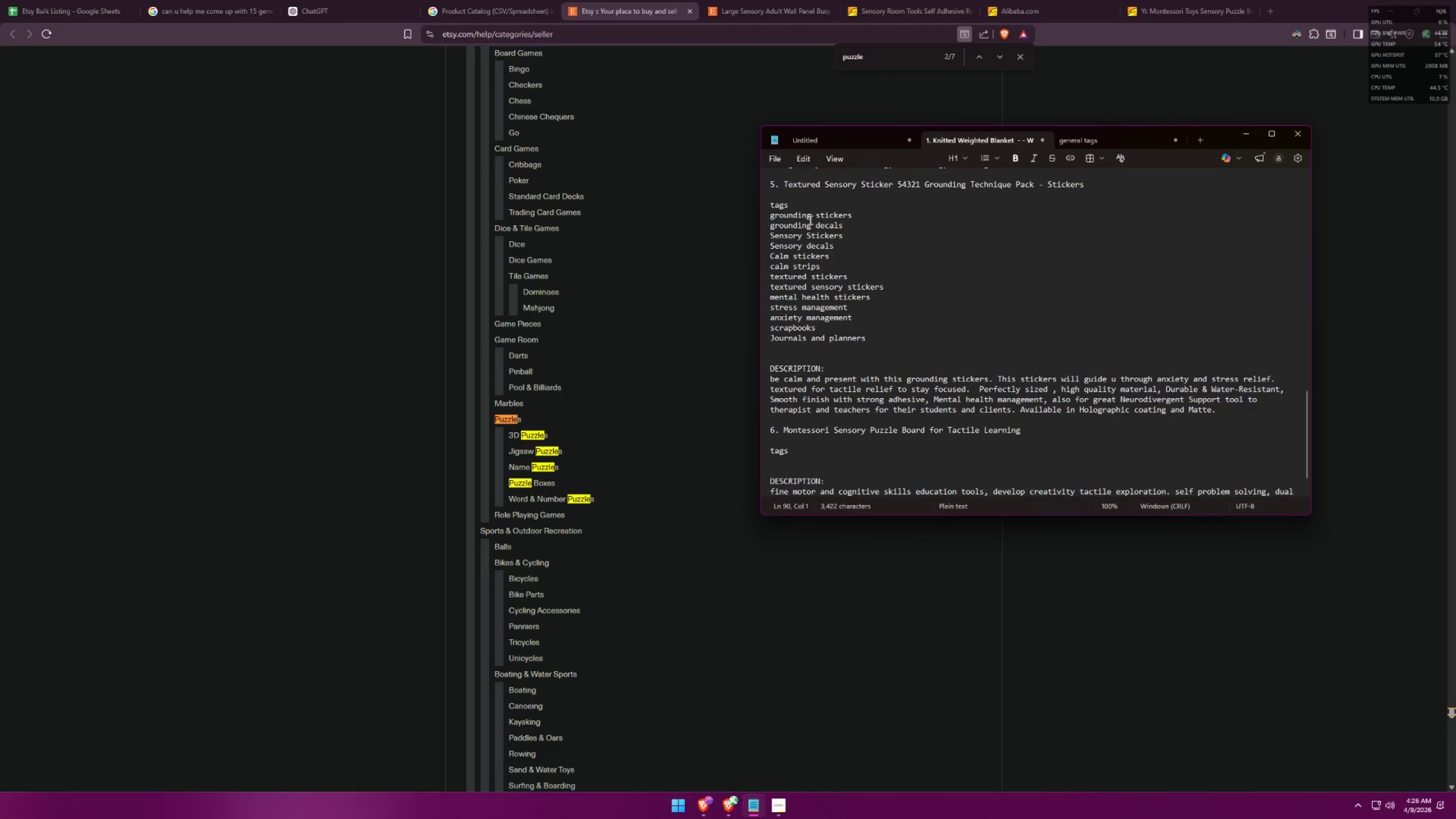 
key(Alt+AltLeft)
 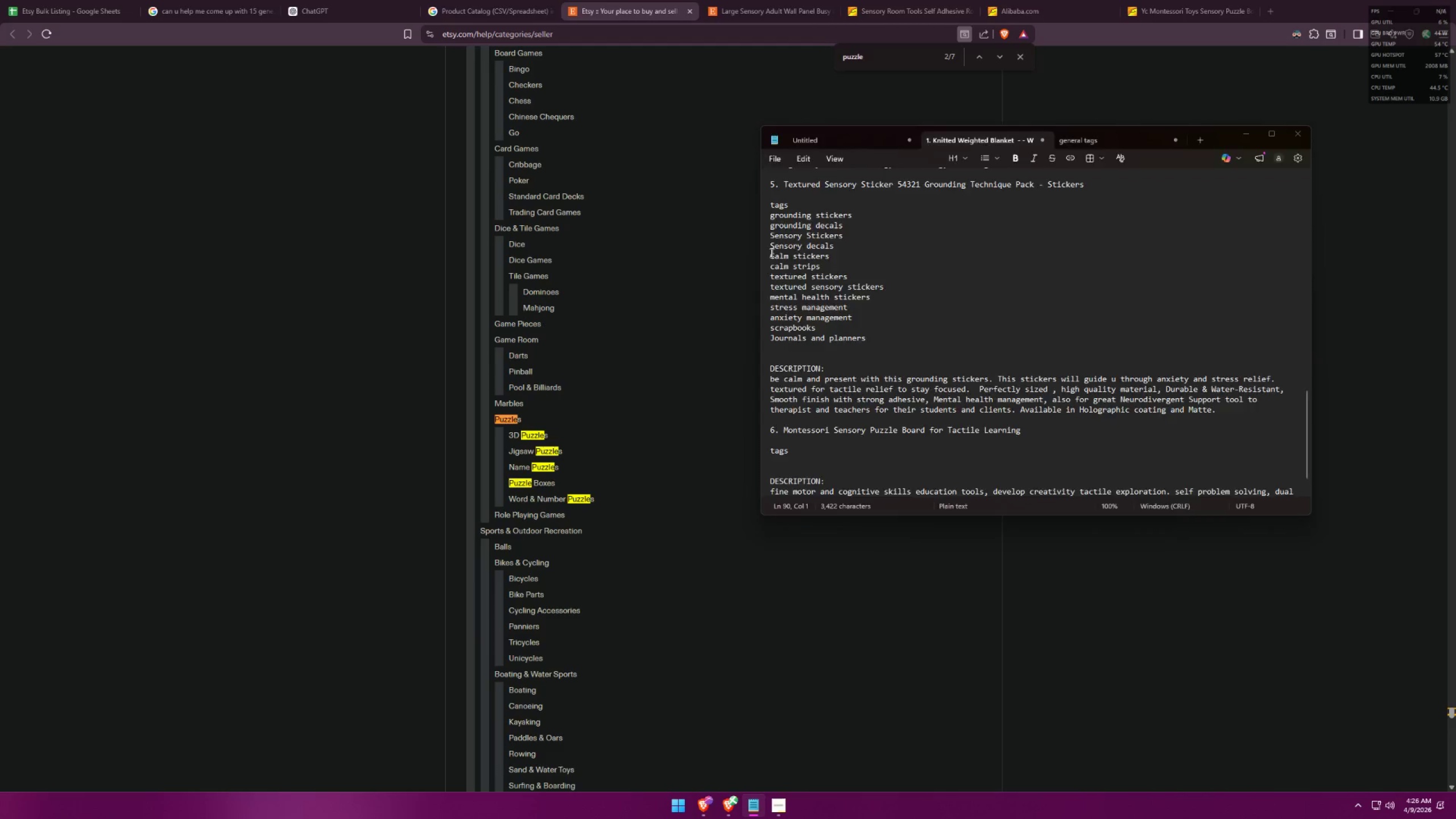 
key(Alt+Tab)
 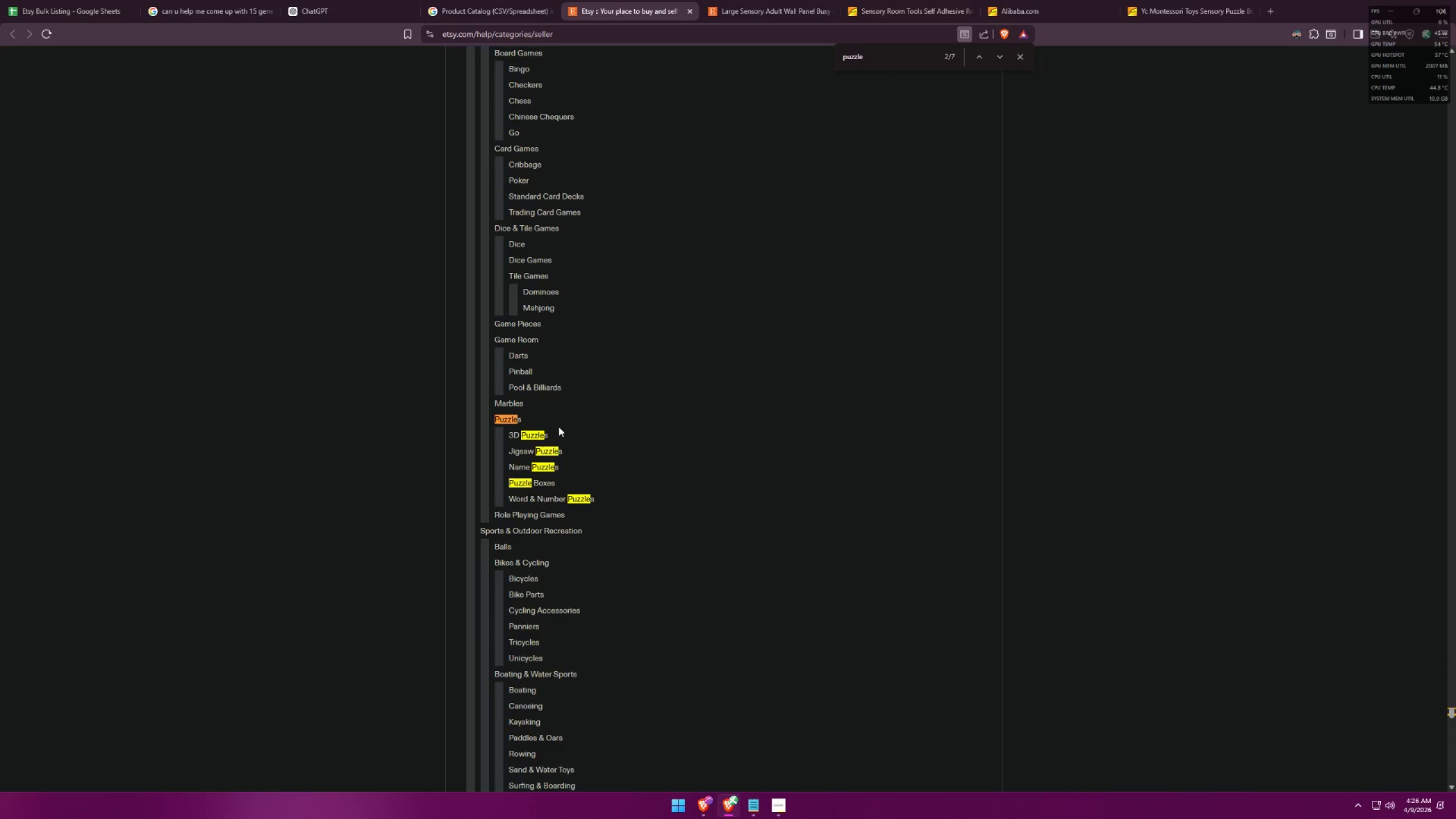 
left_click_drag(start_coordinate=[560, 430], to_coordinate=[509, 433])
 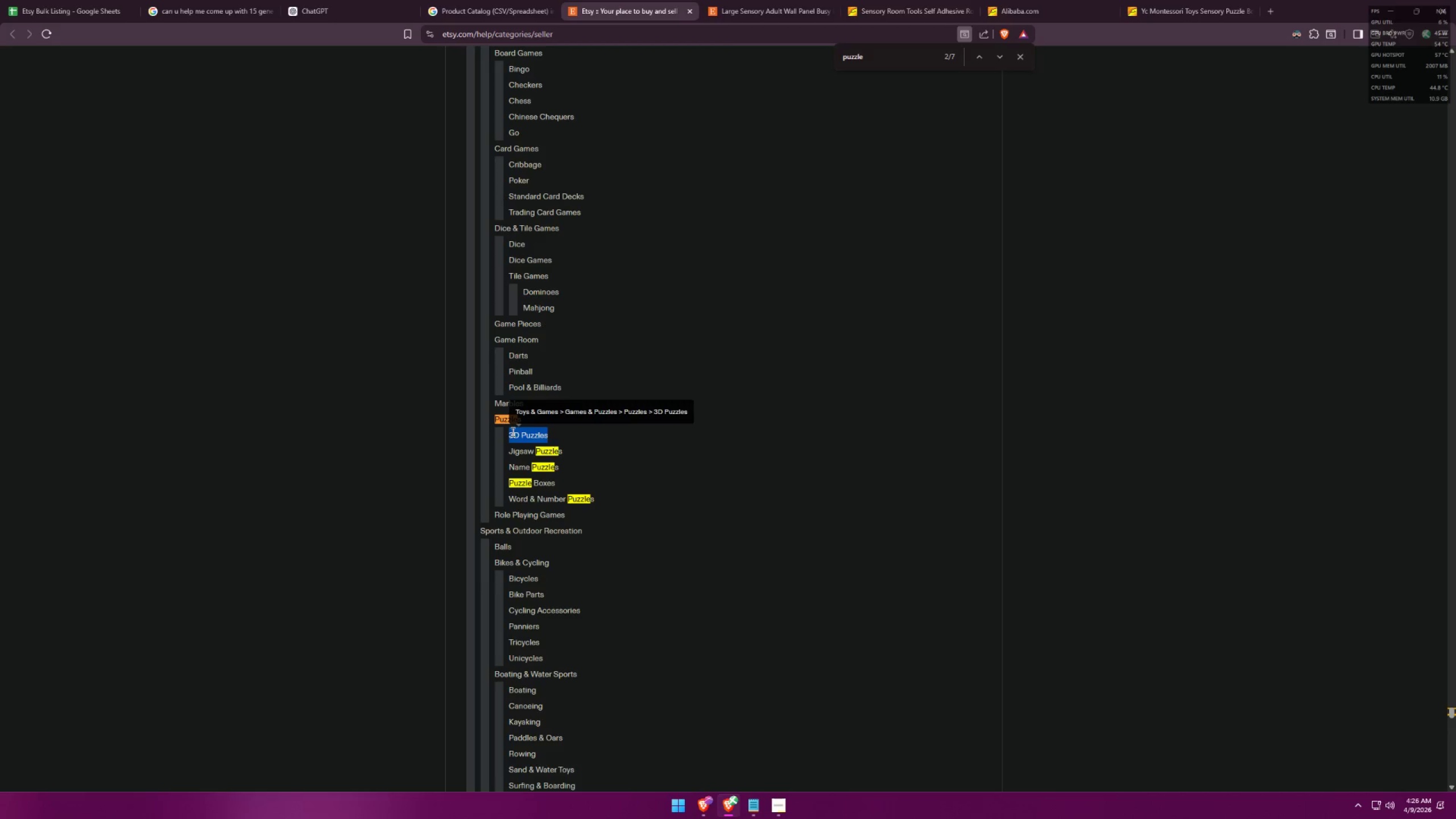 
key(Control+C)
 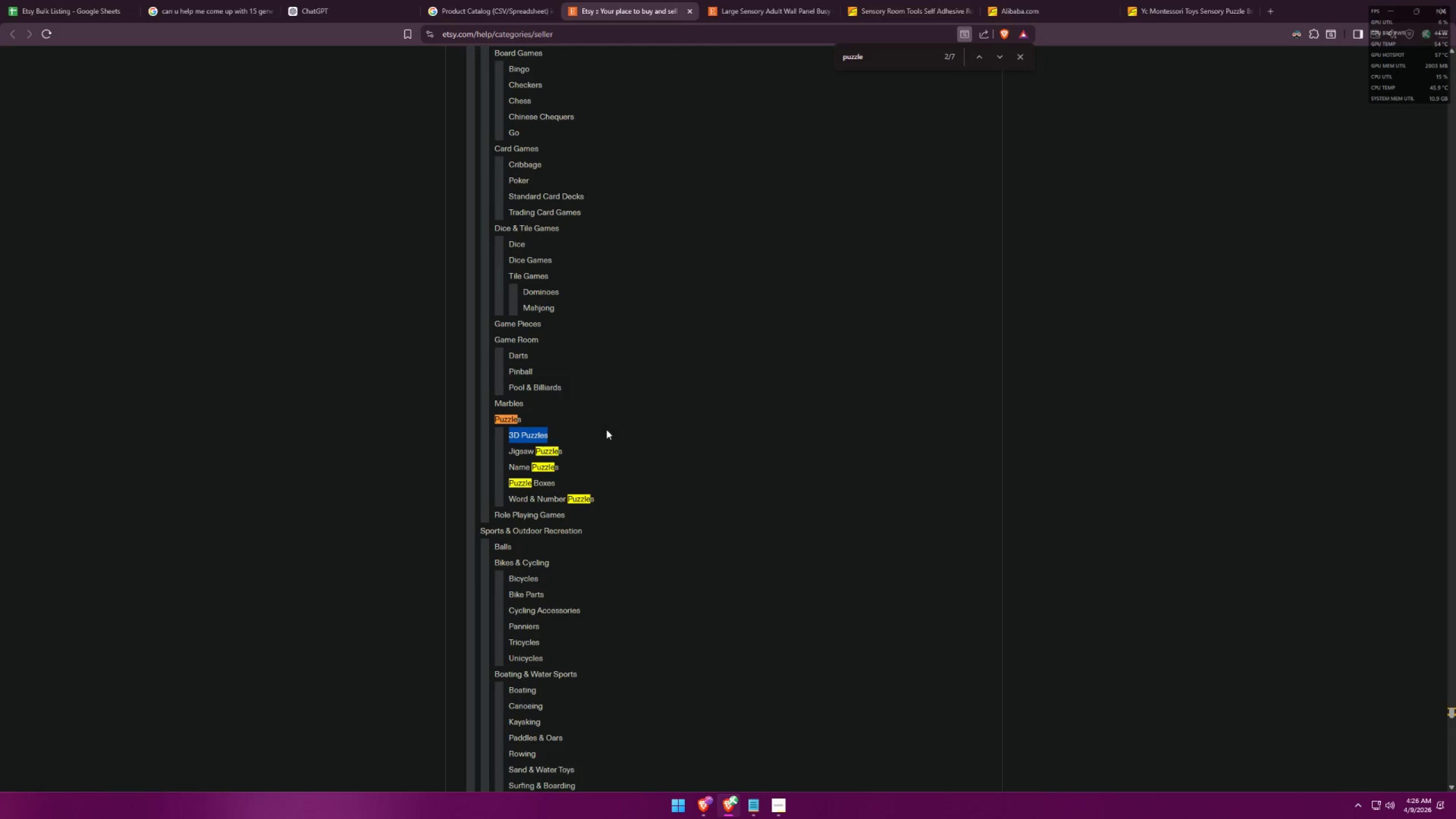 
key(Alt+AltLeft)
 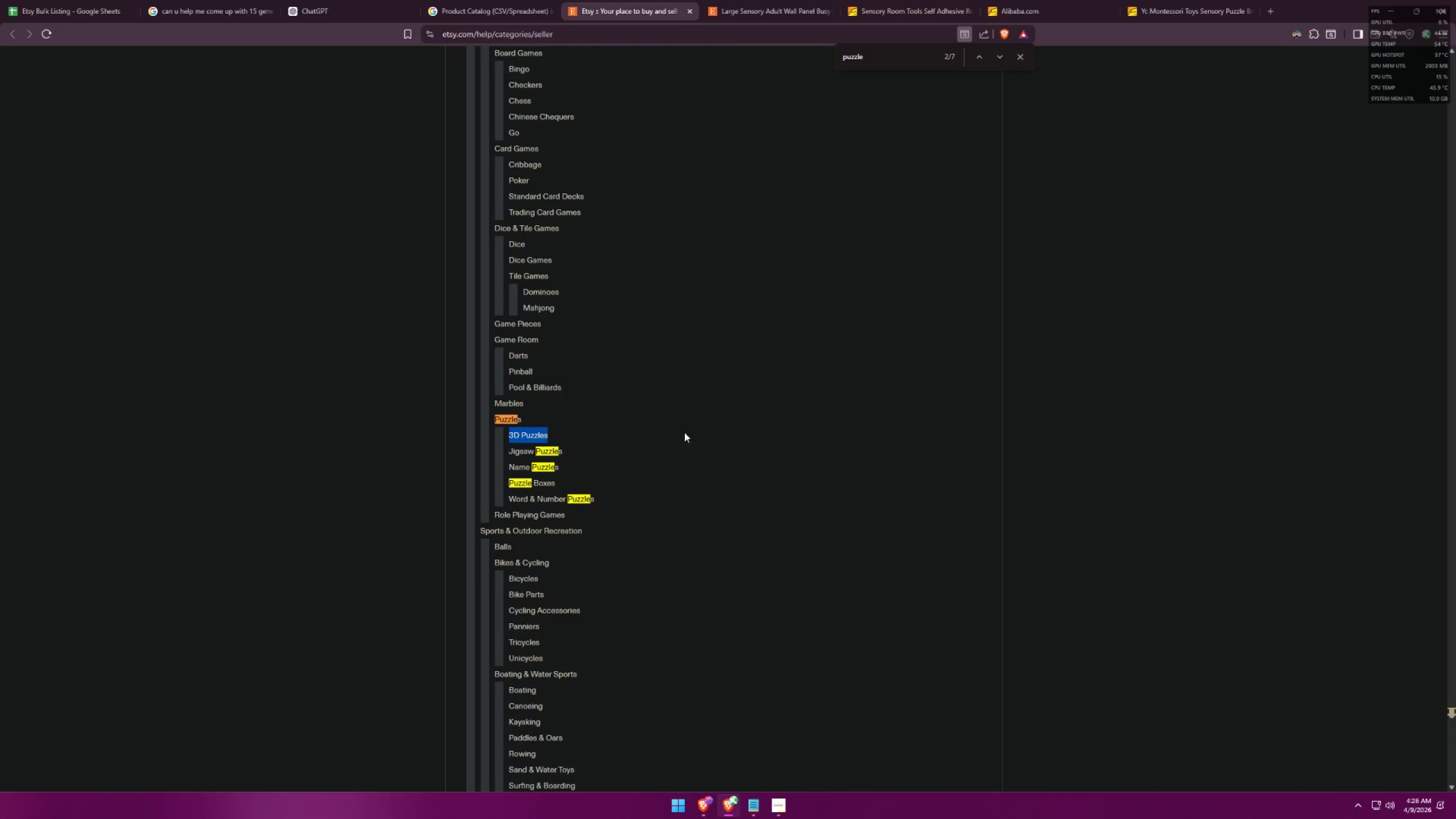 
key(Alt+Tab)
 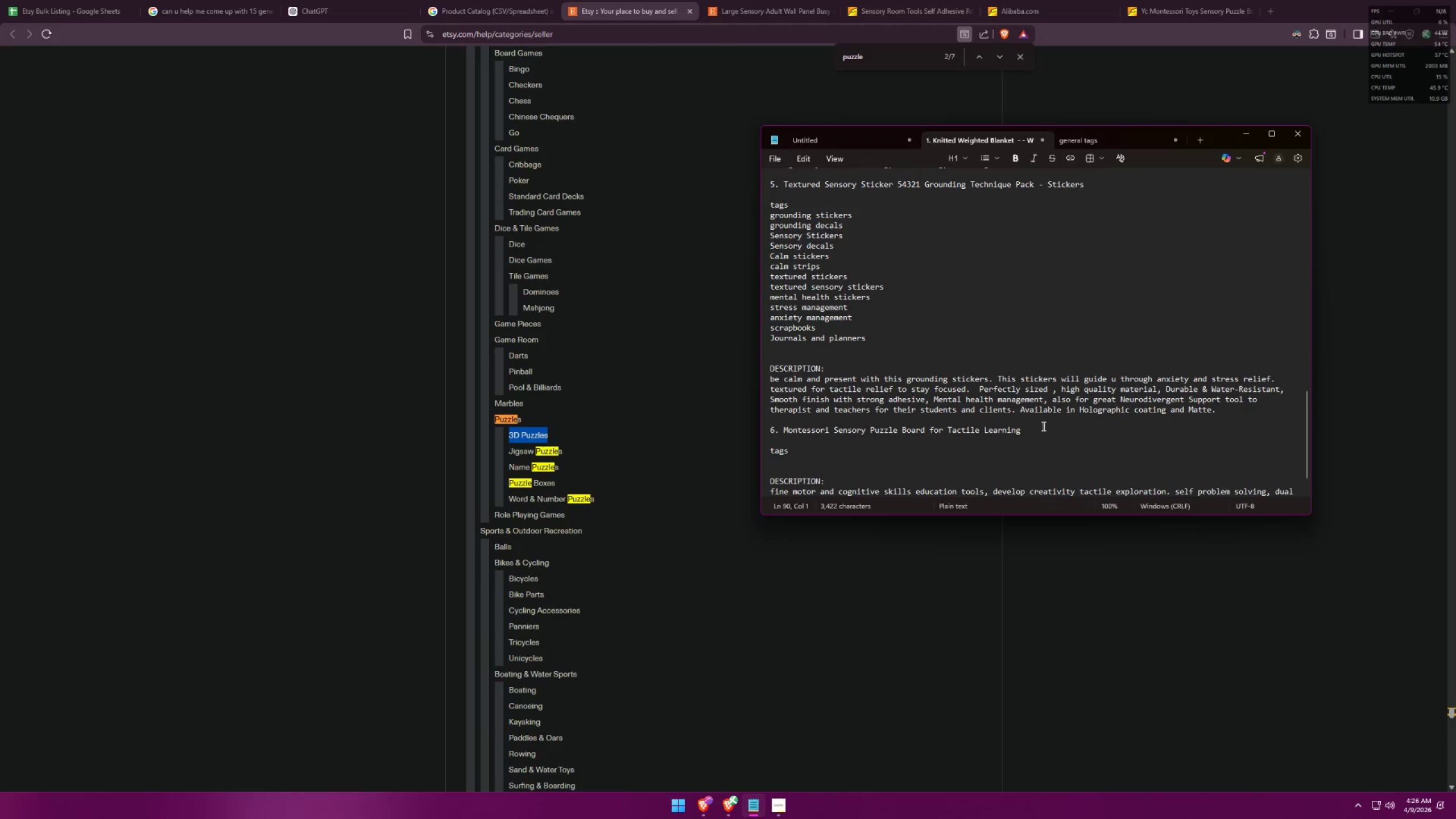 
key(Space)
 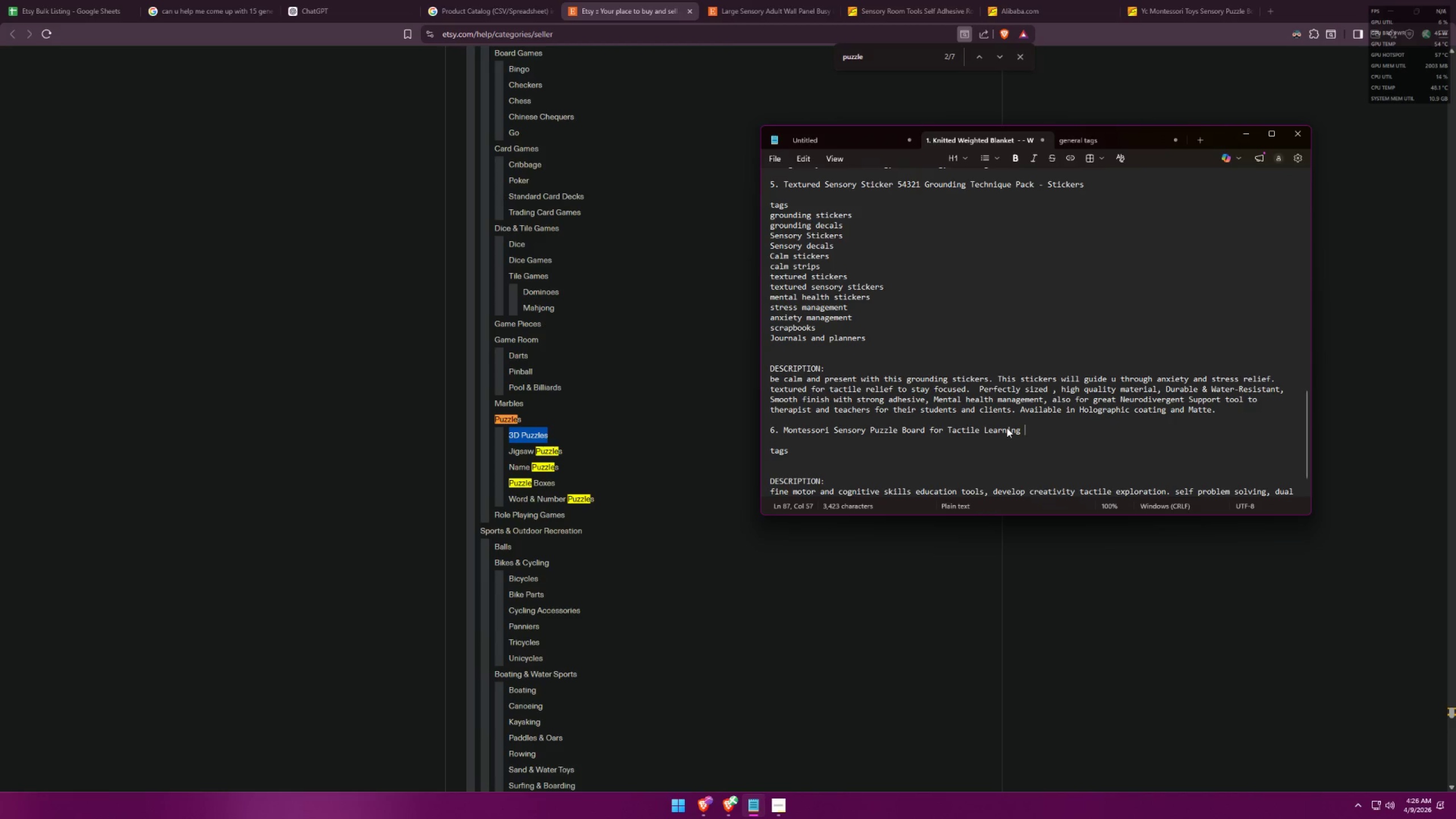 
key(Minus)
 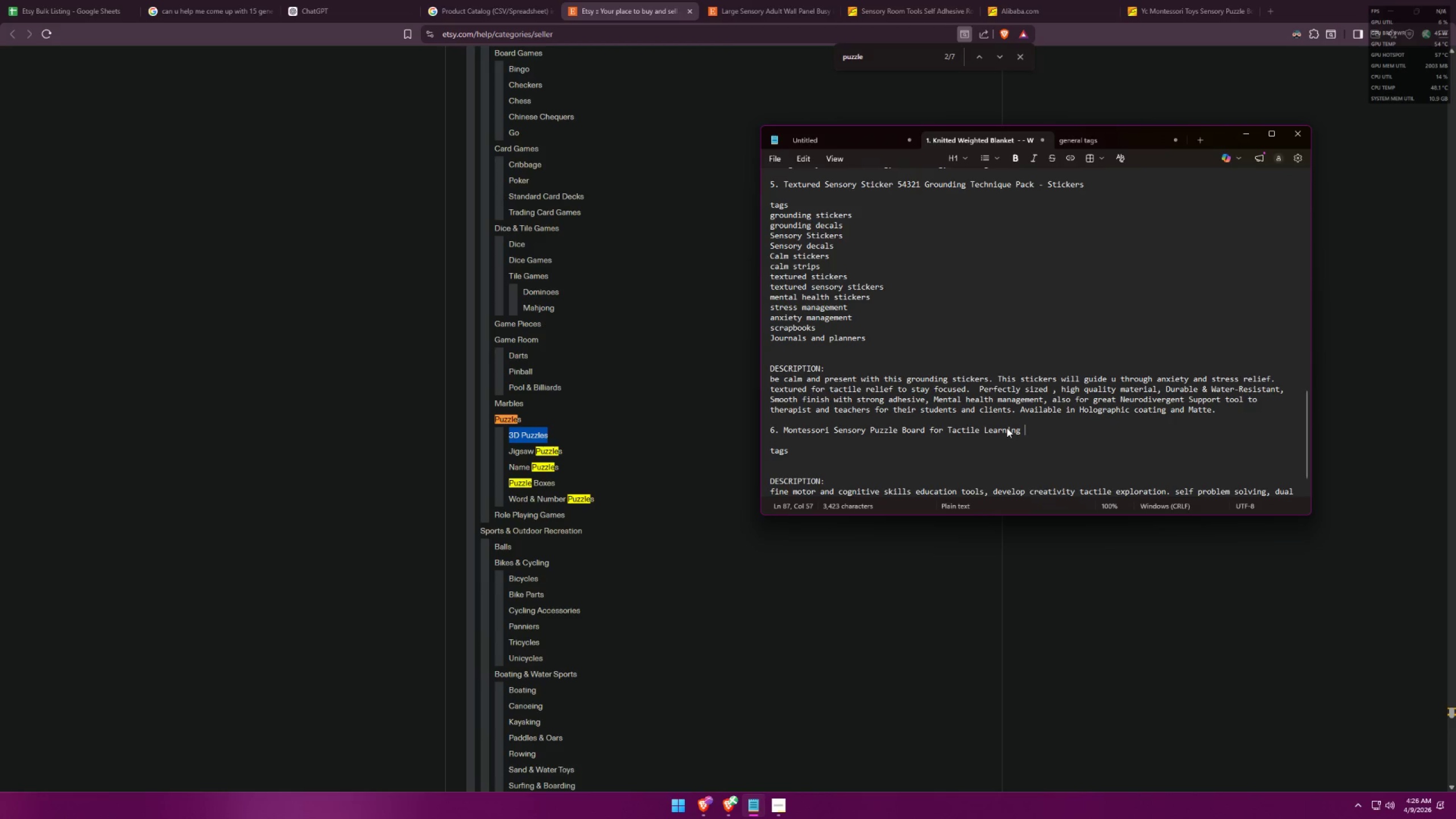 
key(Space)
 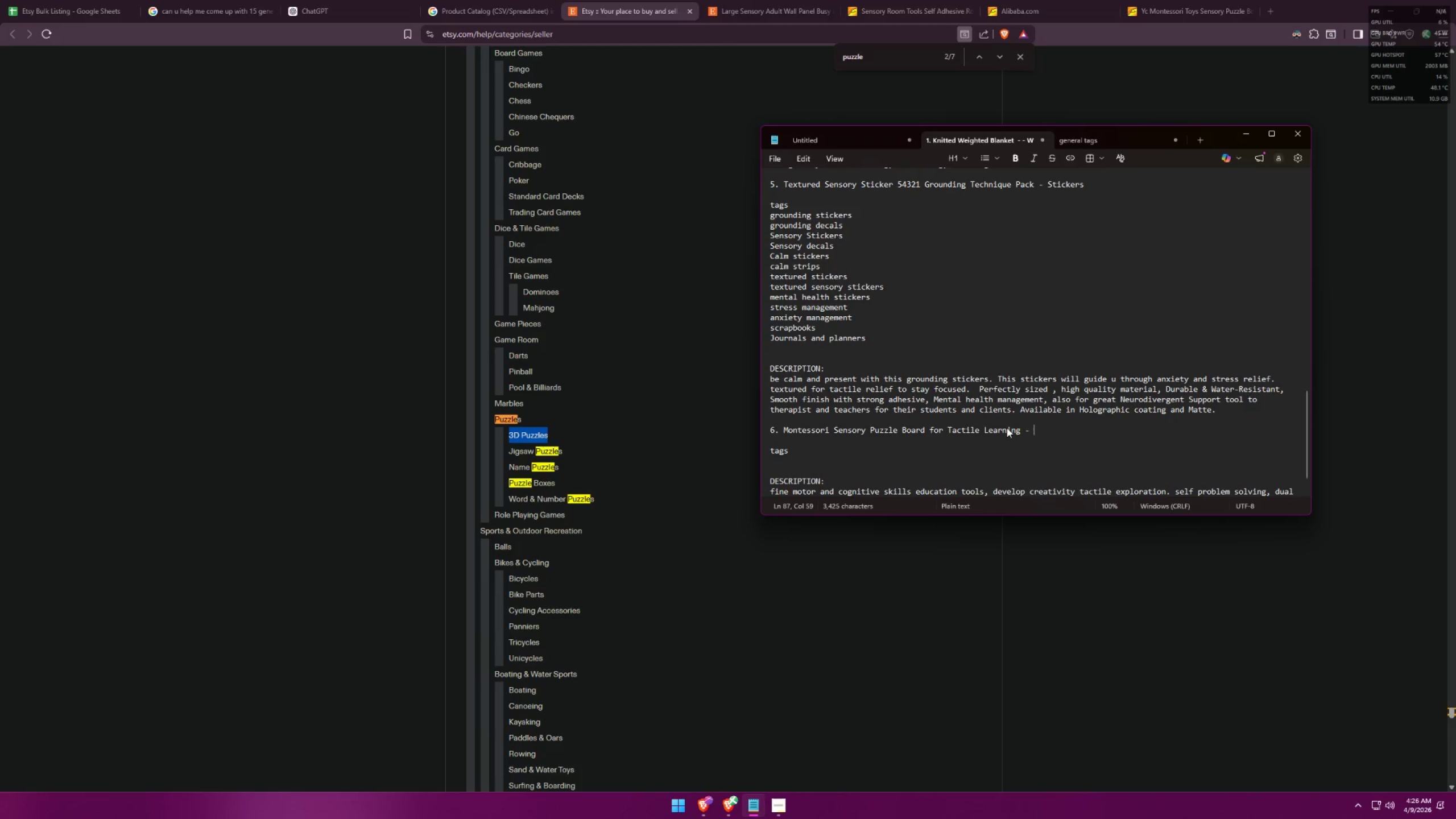 
key(Control+ControlLeft)
 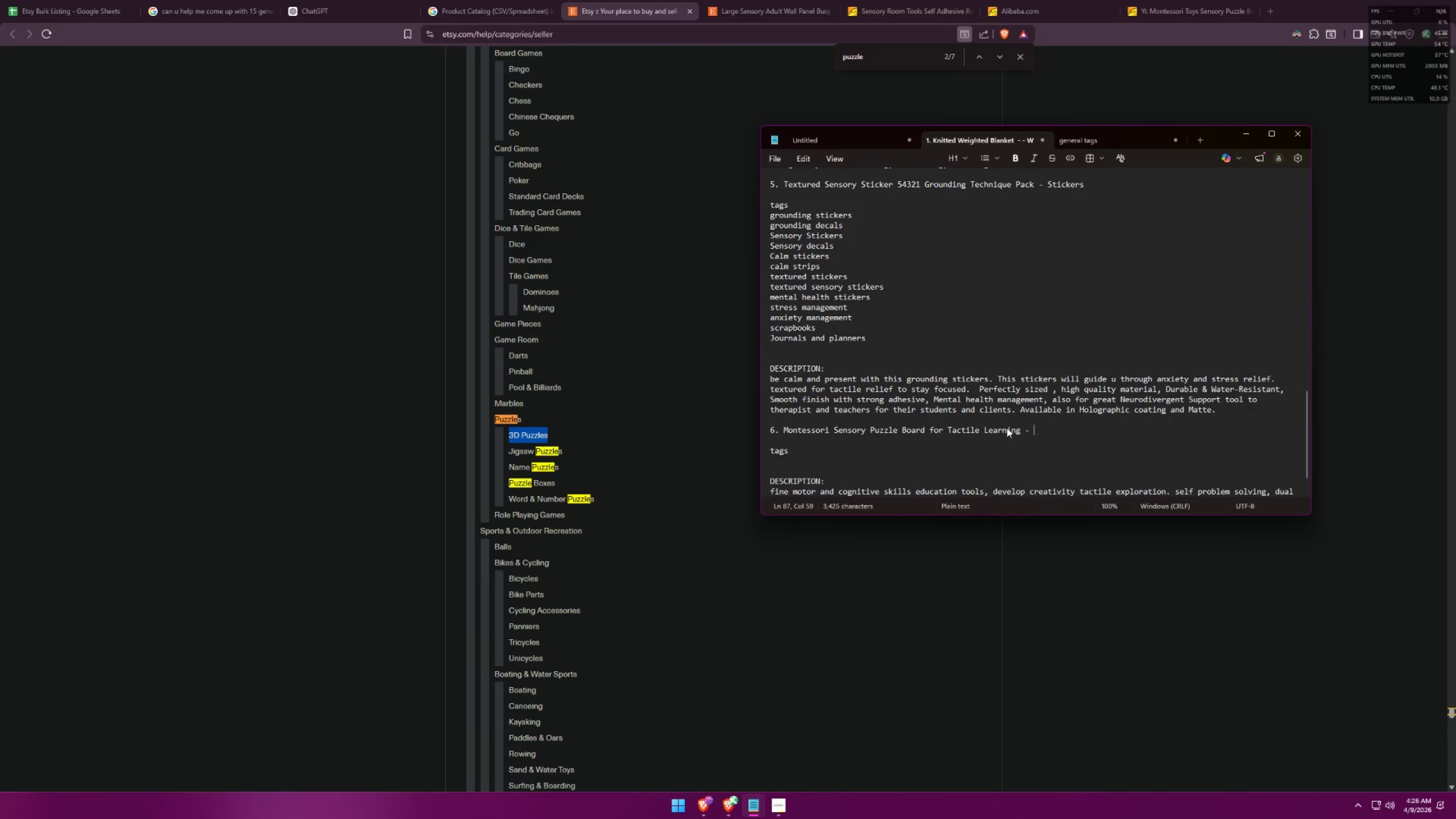 
key(Control+V)
 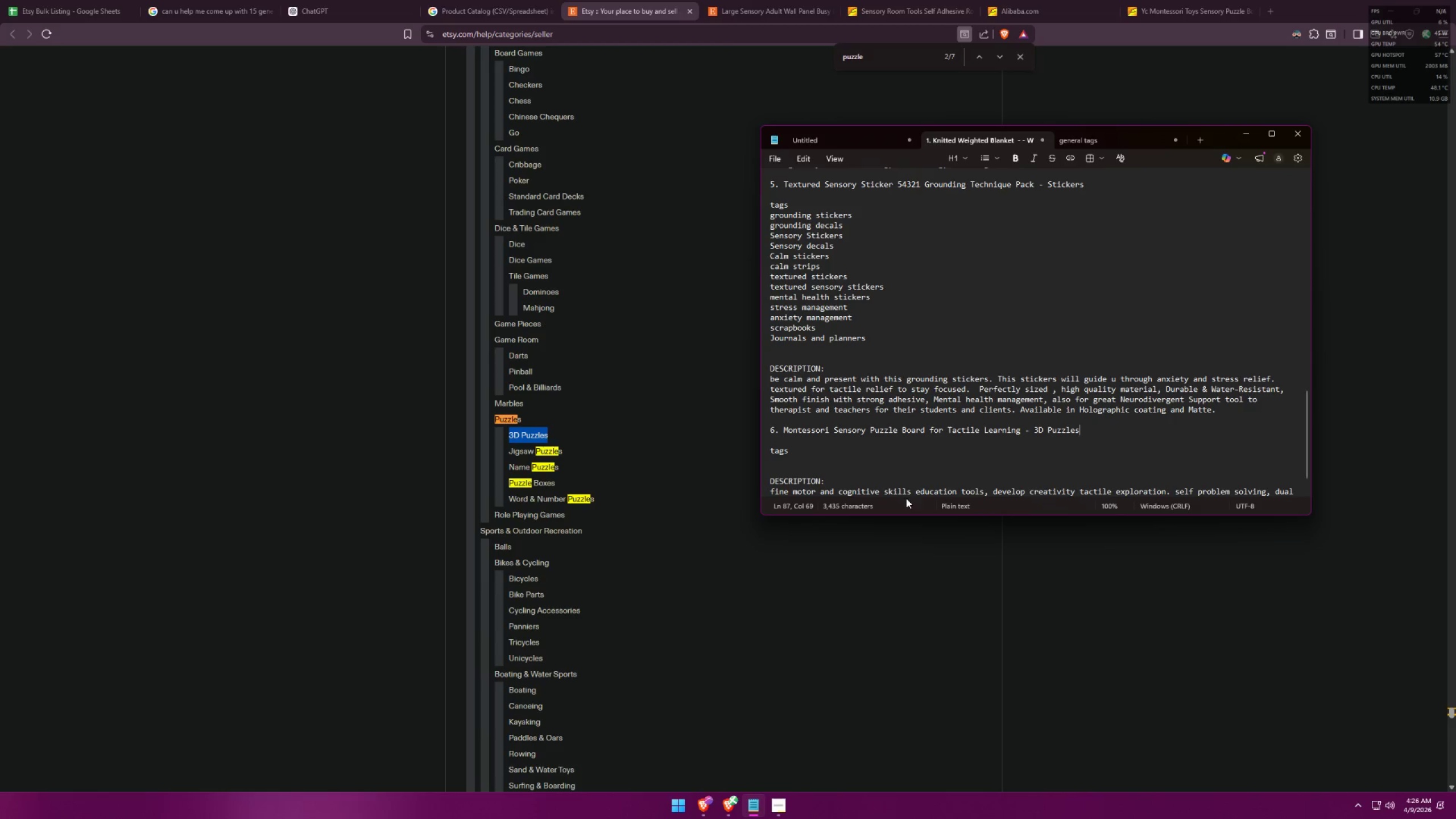 
left_click([821, 465])
 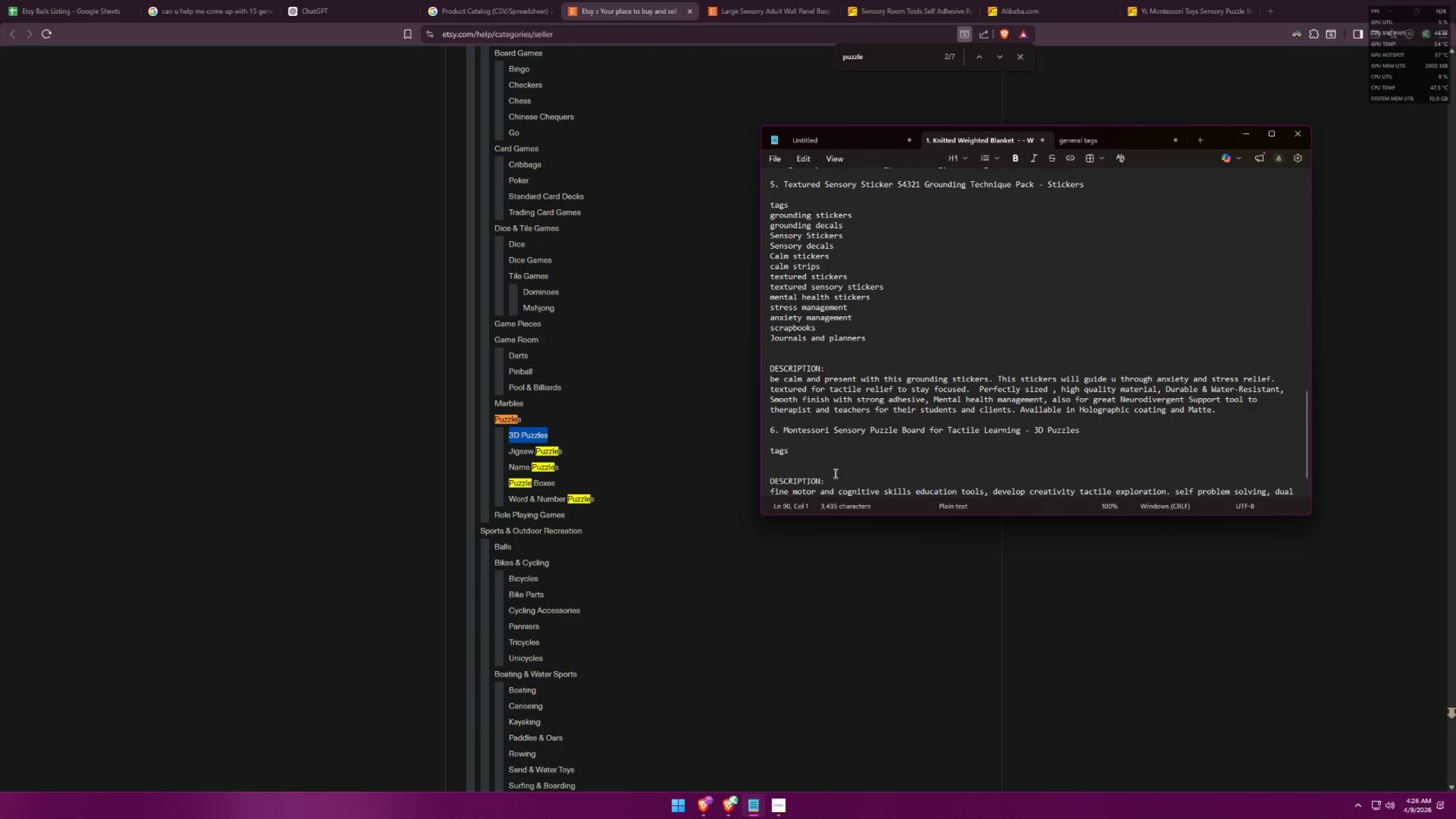 
type(3D Puzzles)
 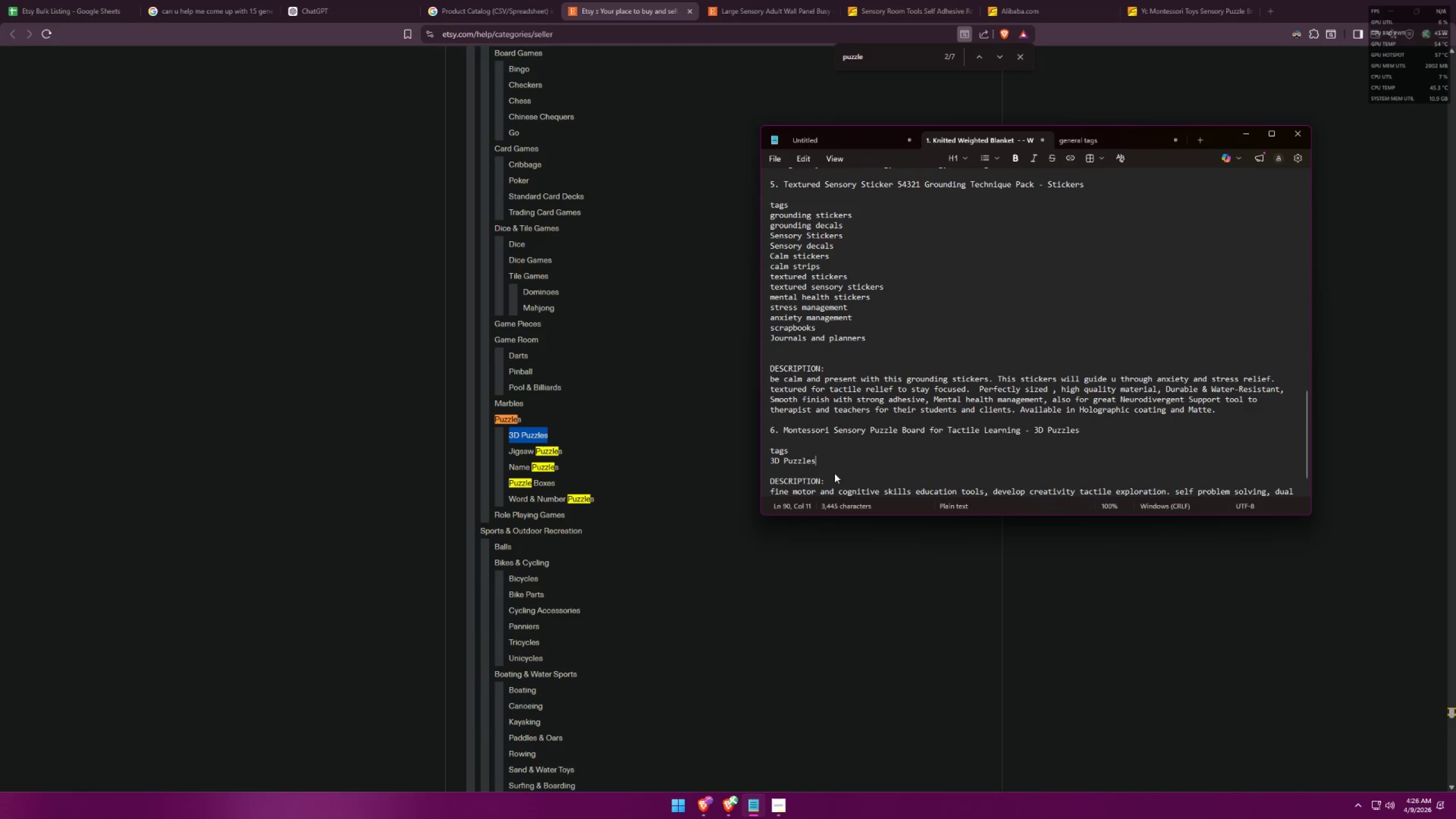 
key(Alt+AltLeft)
 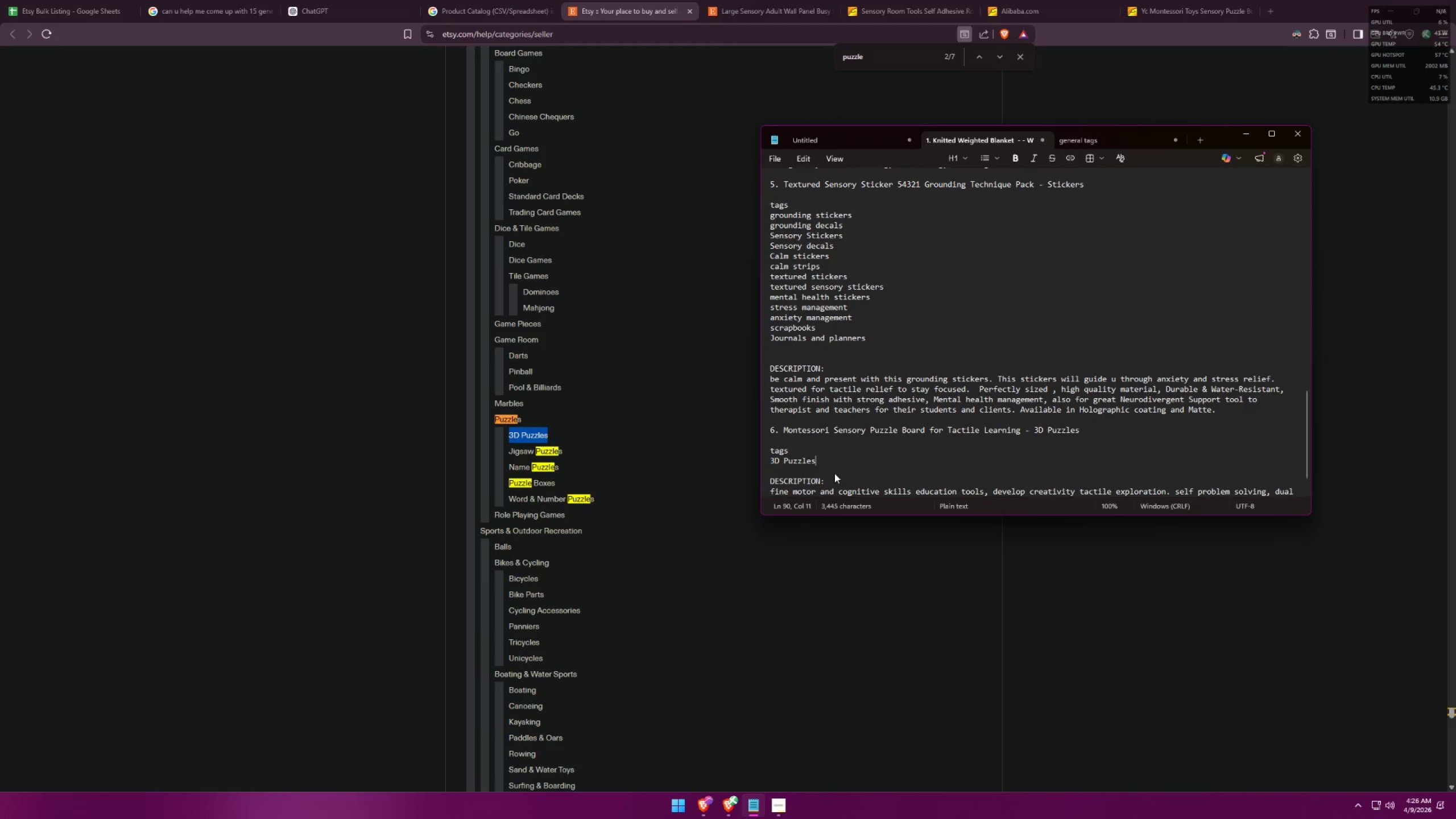 
key(Alt+Tab)
 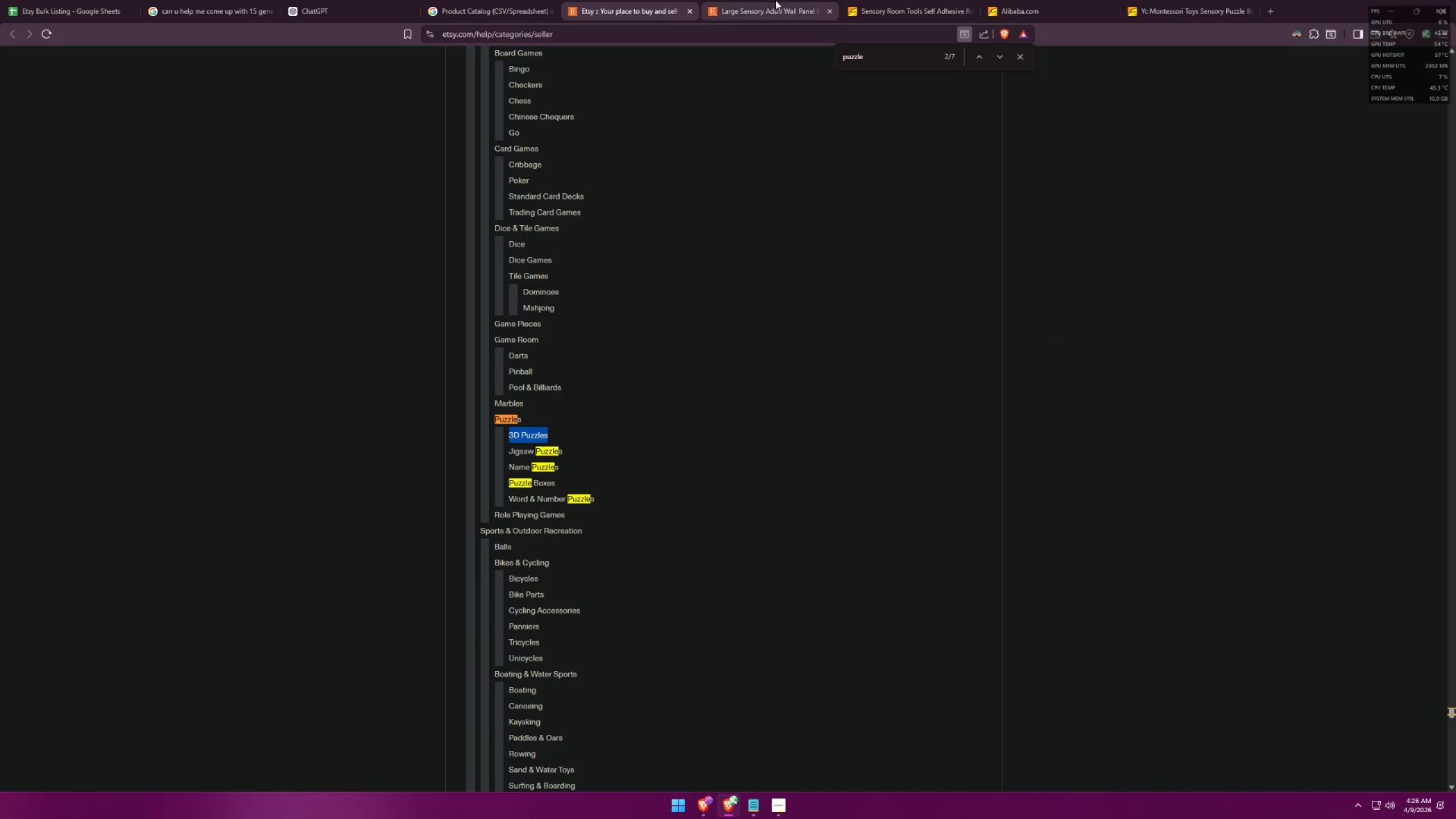 
left_click([741, 0])
 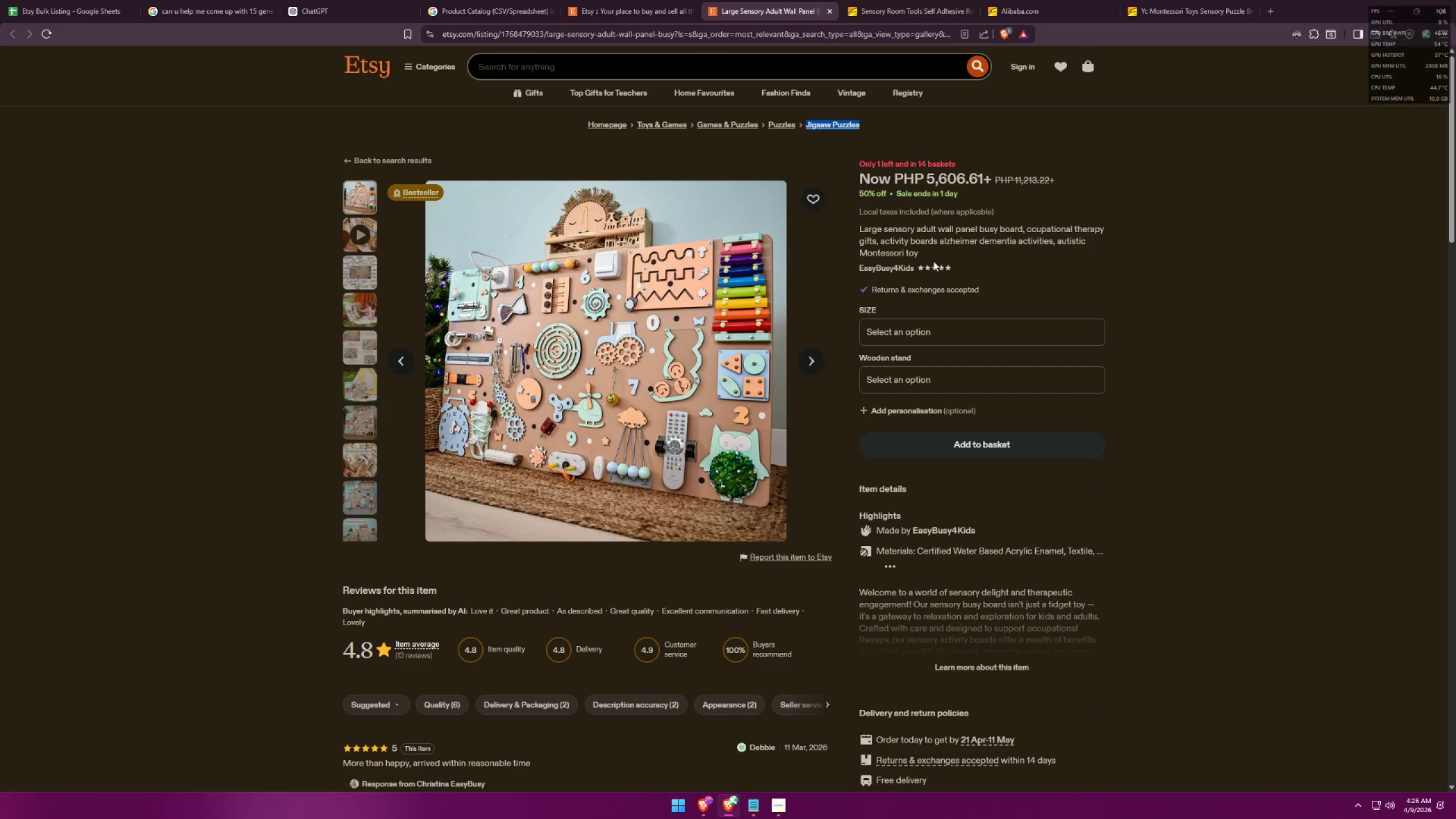 
left_click_drag(start_coordinate=[1057, 239], to_coordinate=[1064, 250])
 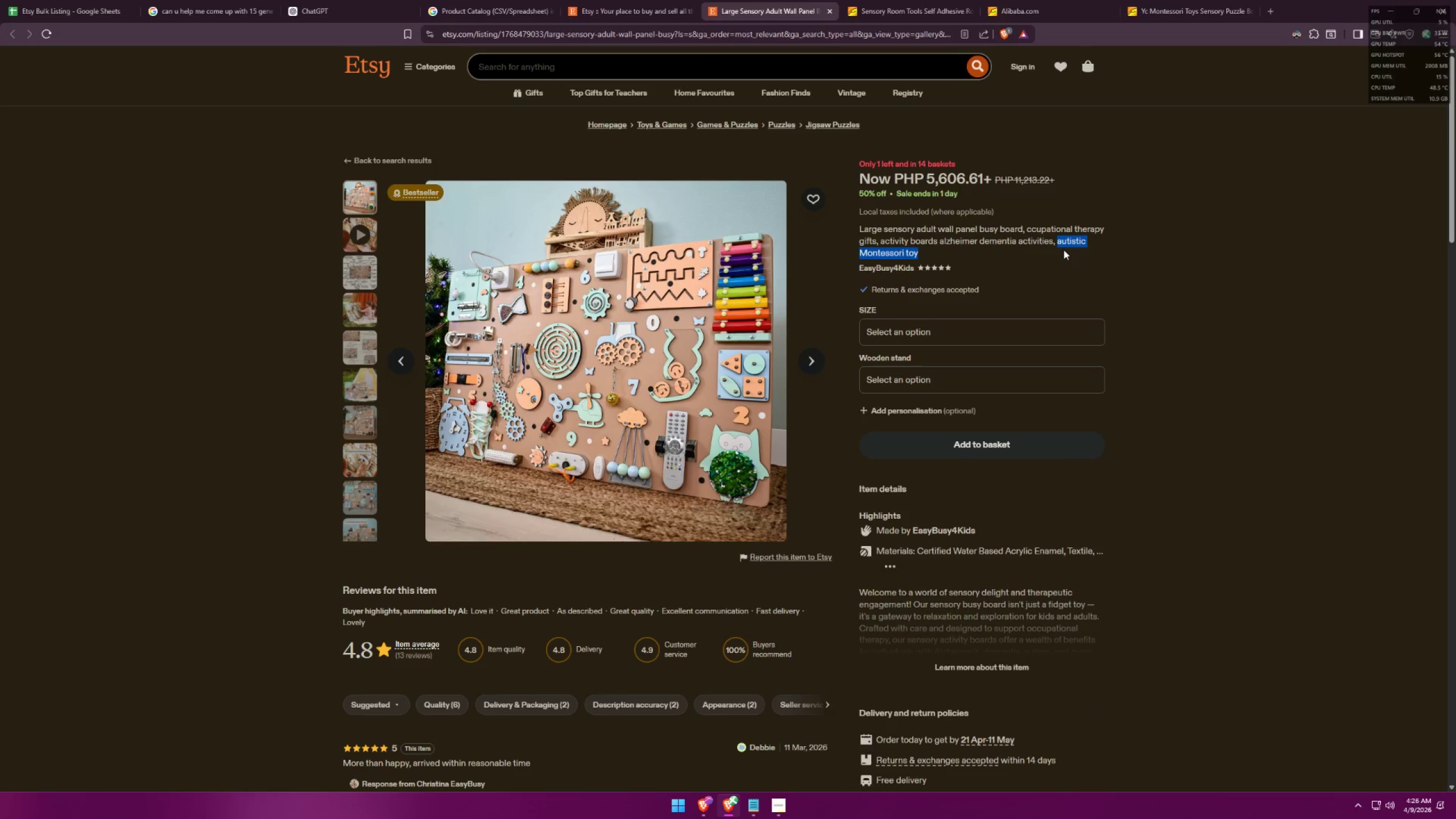 
key(Control+ControlLeft)
 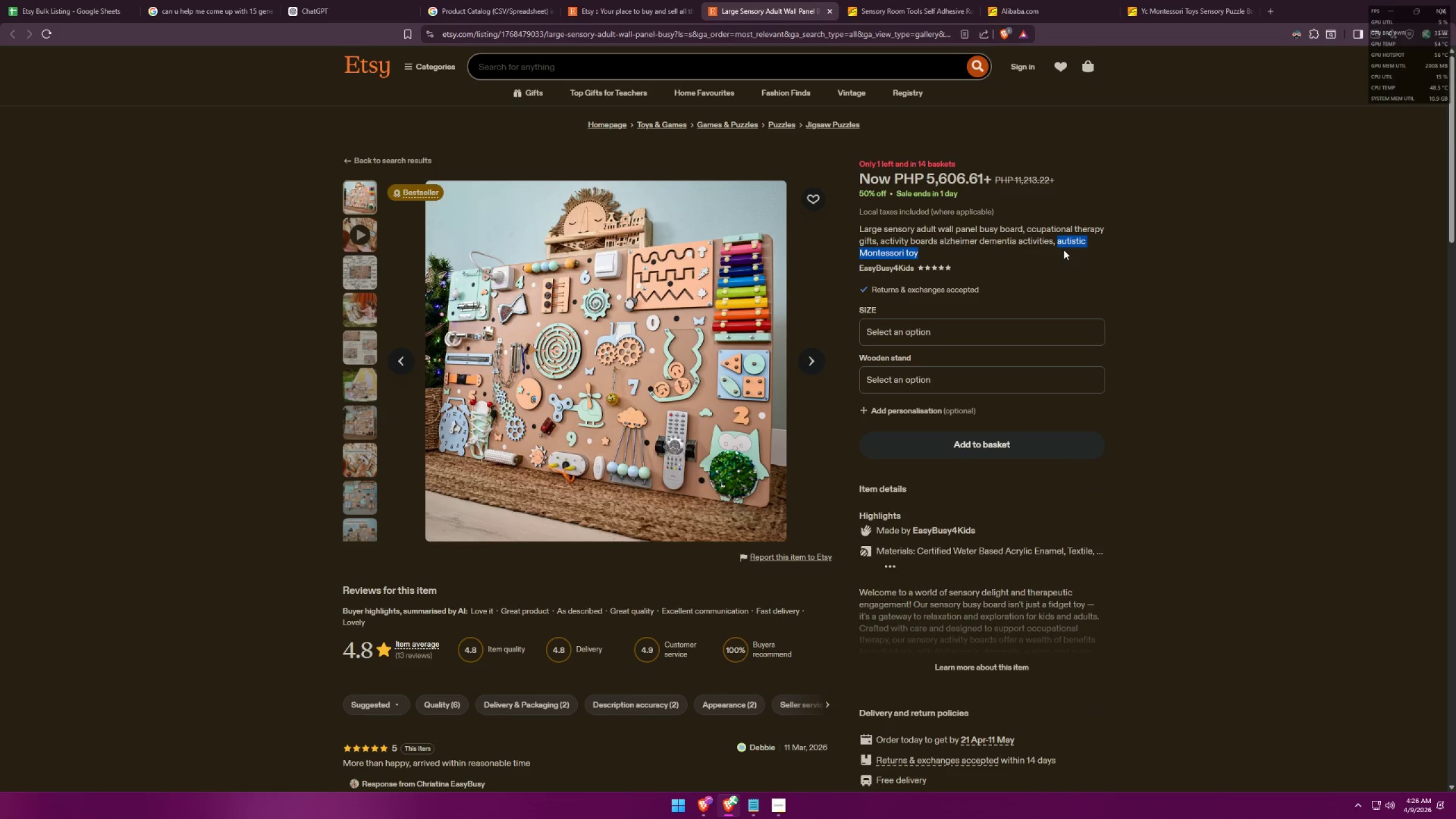 
key(Control+C)
 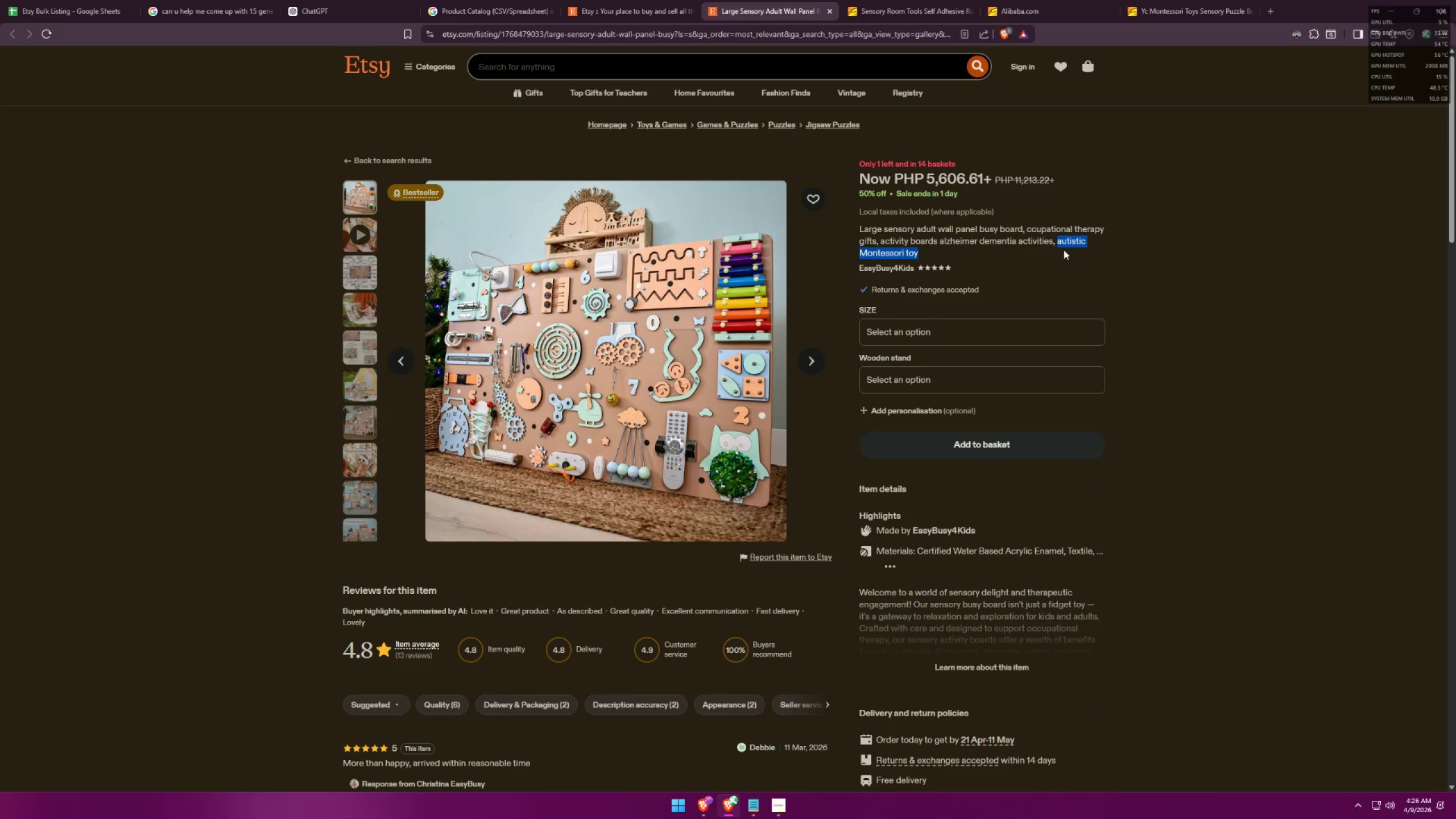 
key(Alt+AltLeft)
 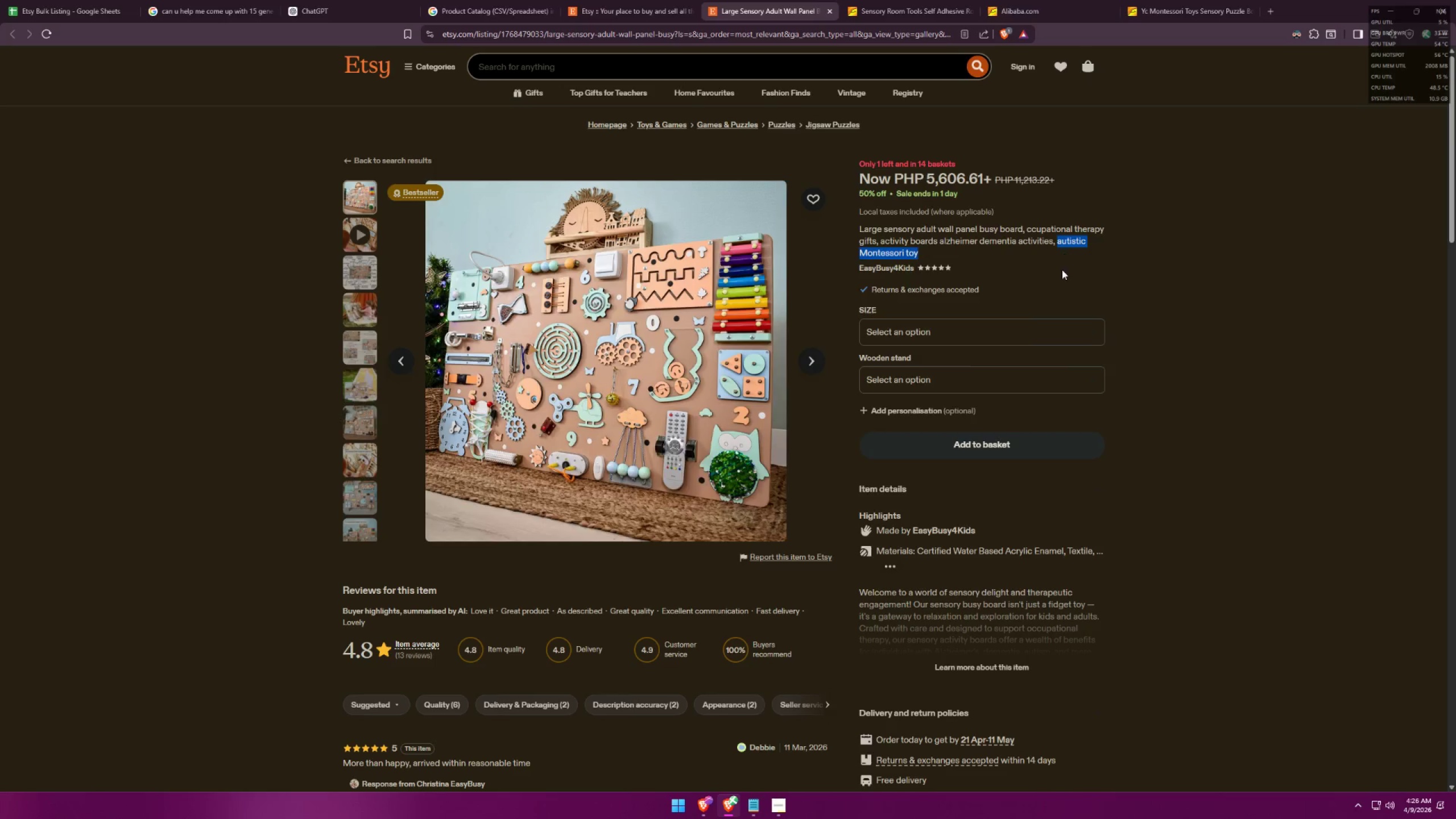 
key(Alt+Tab)
 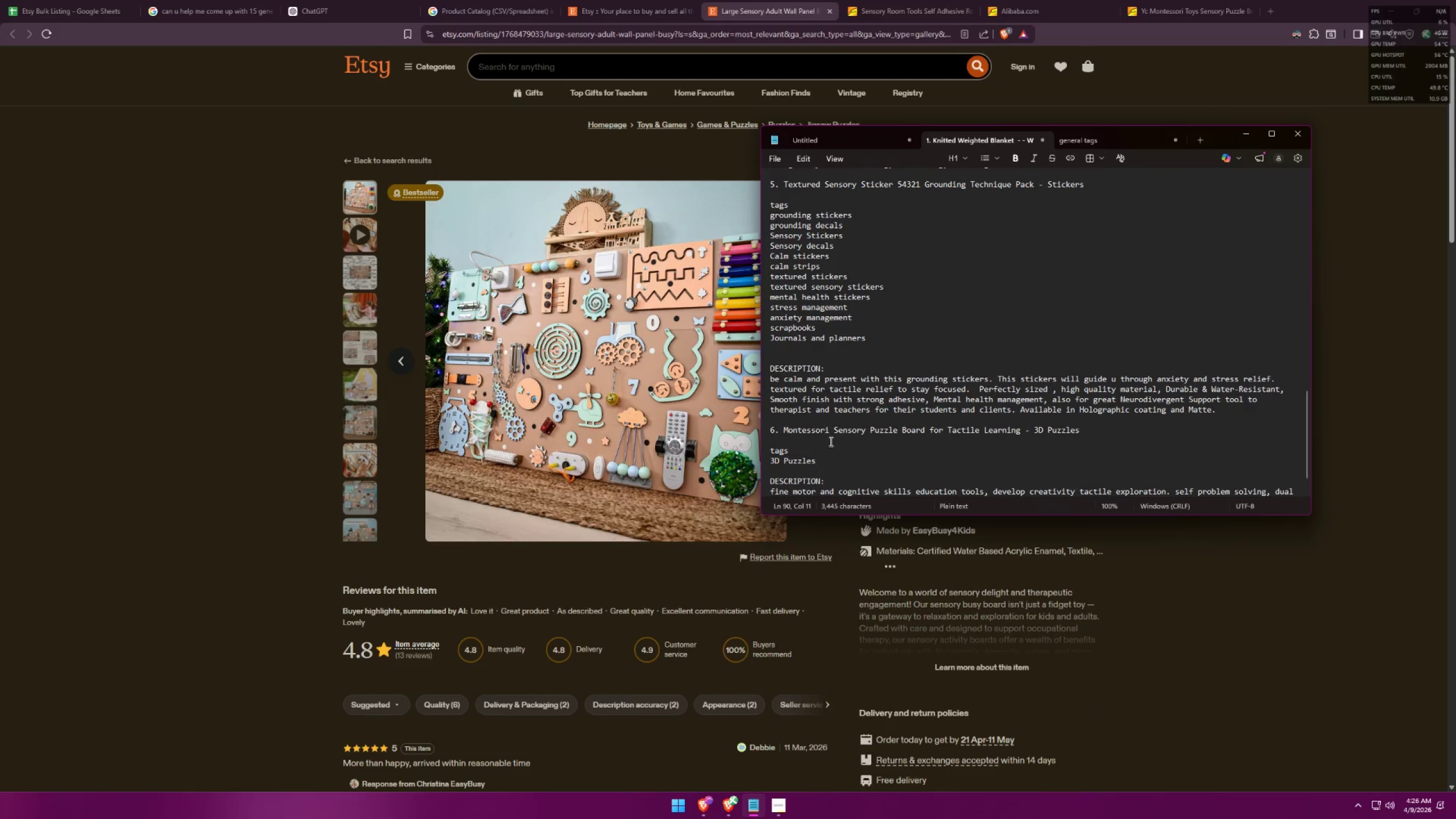 
key(Shift+Enter)
 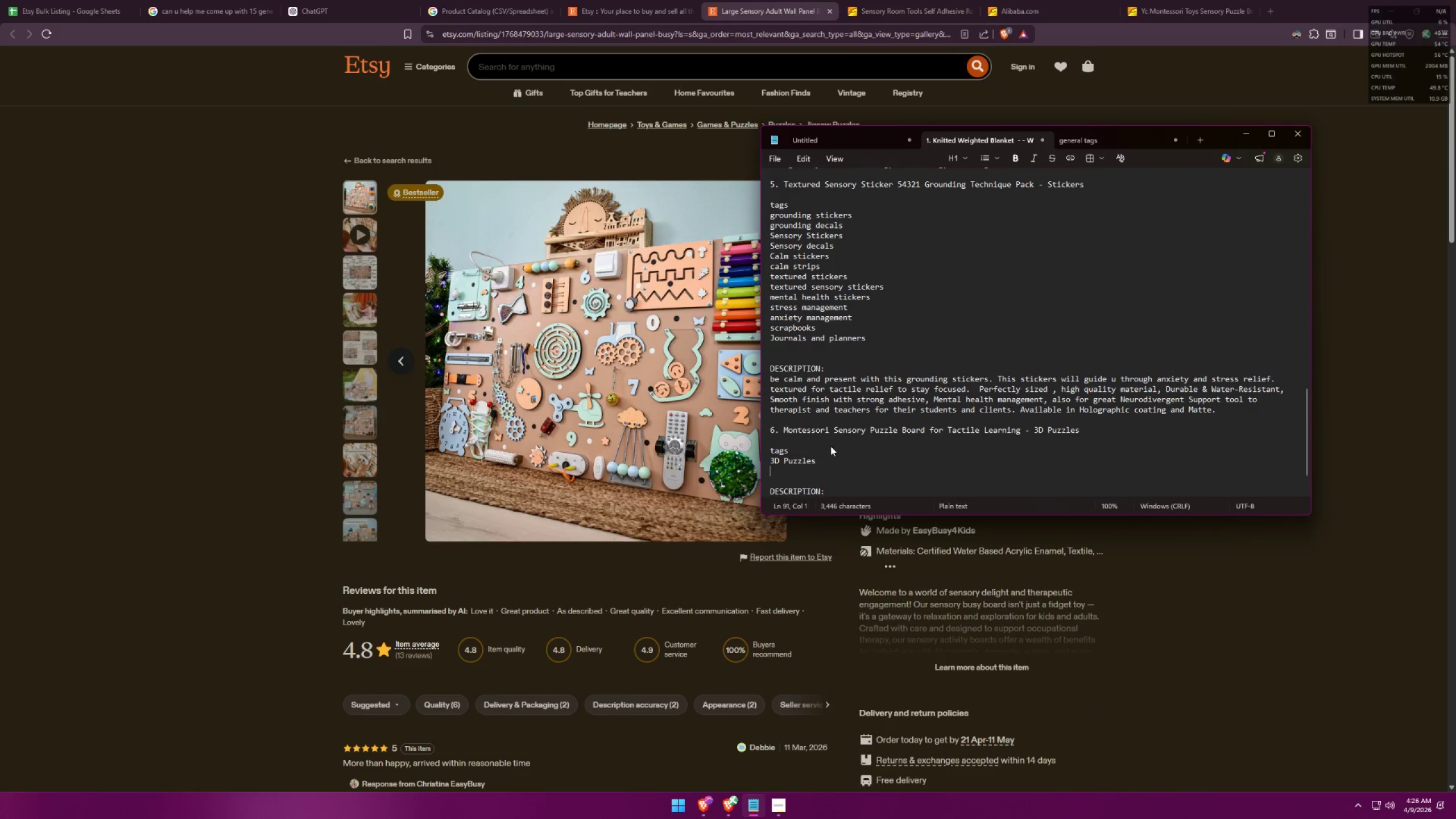 
key(Control+ControlLeft)
 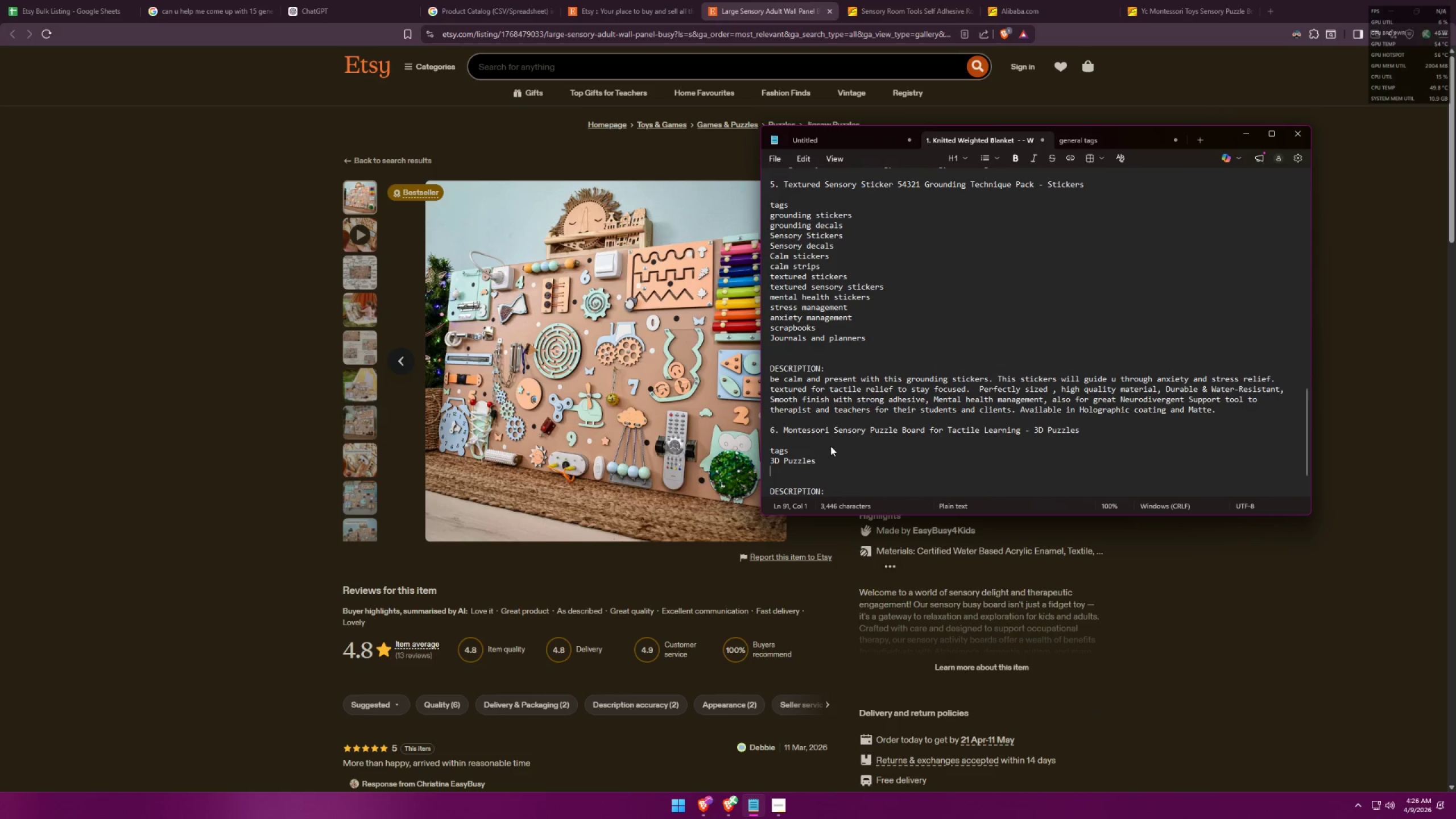 
key(Control+V)
 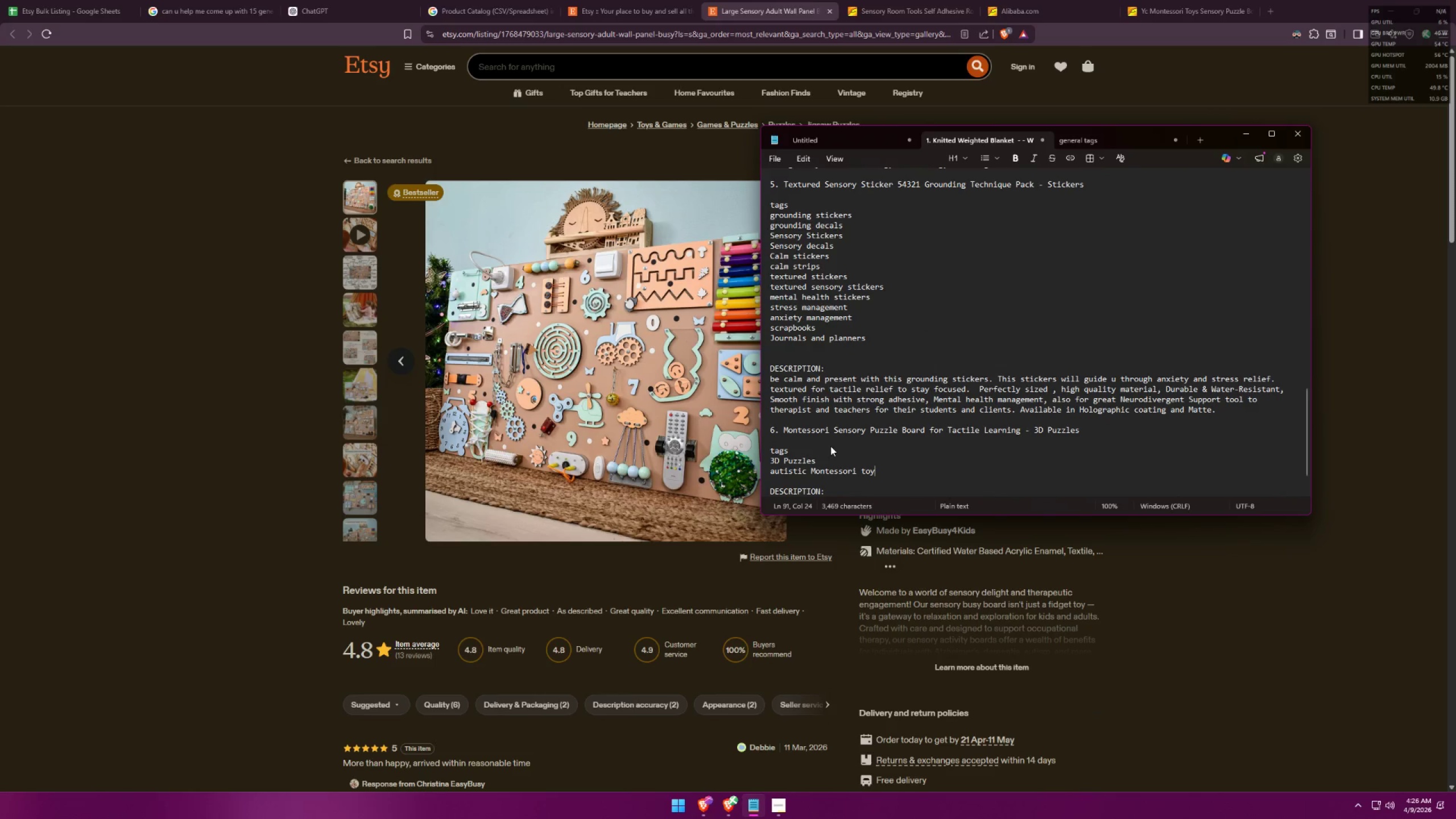 
key(Shift+Enter)
 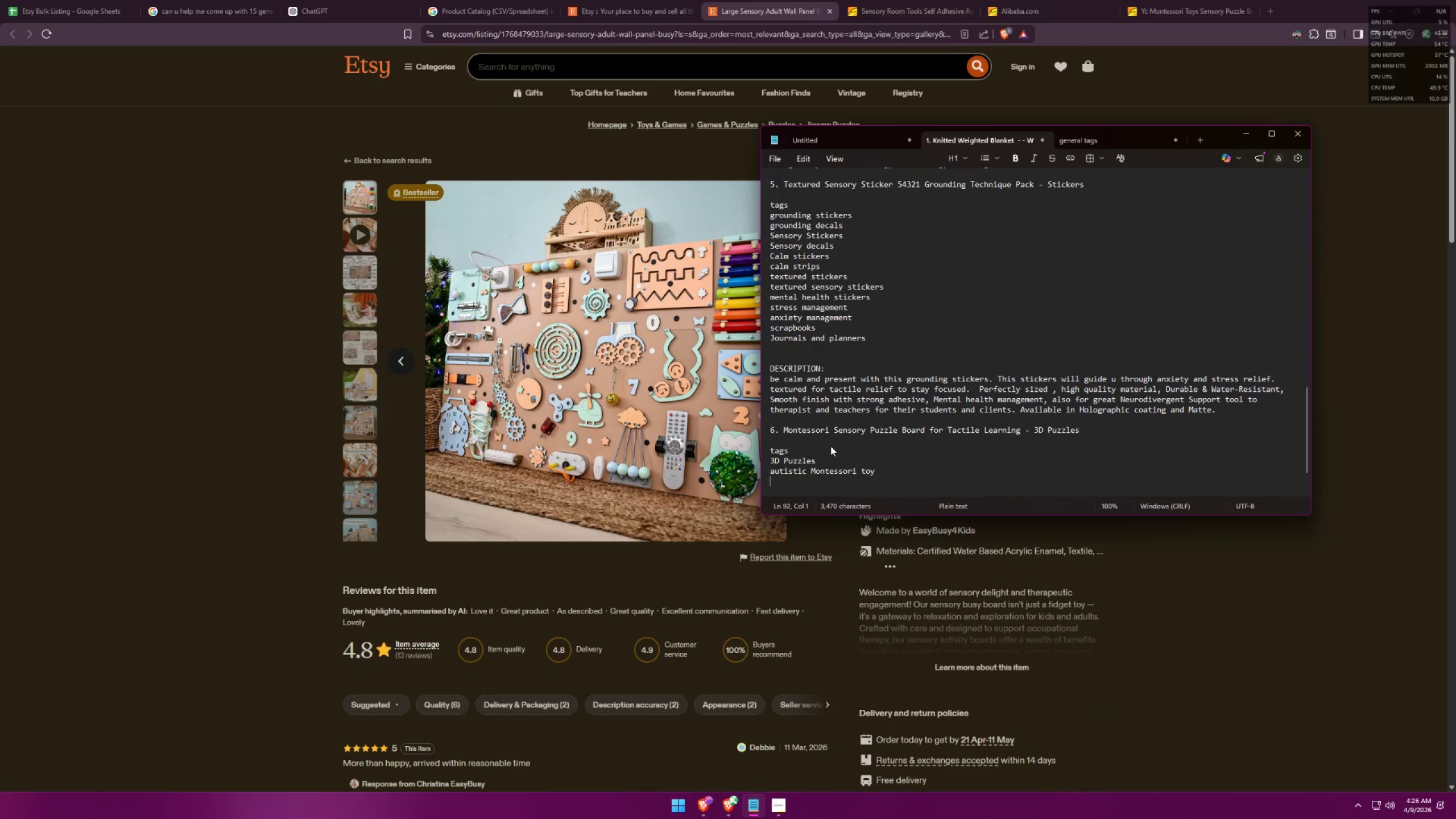 
key(Alt+AltLeft)
 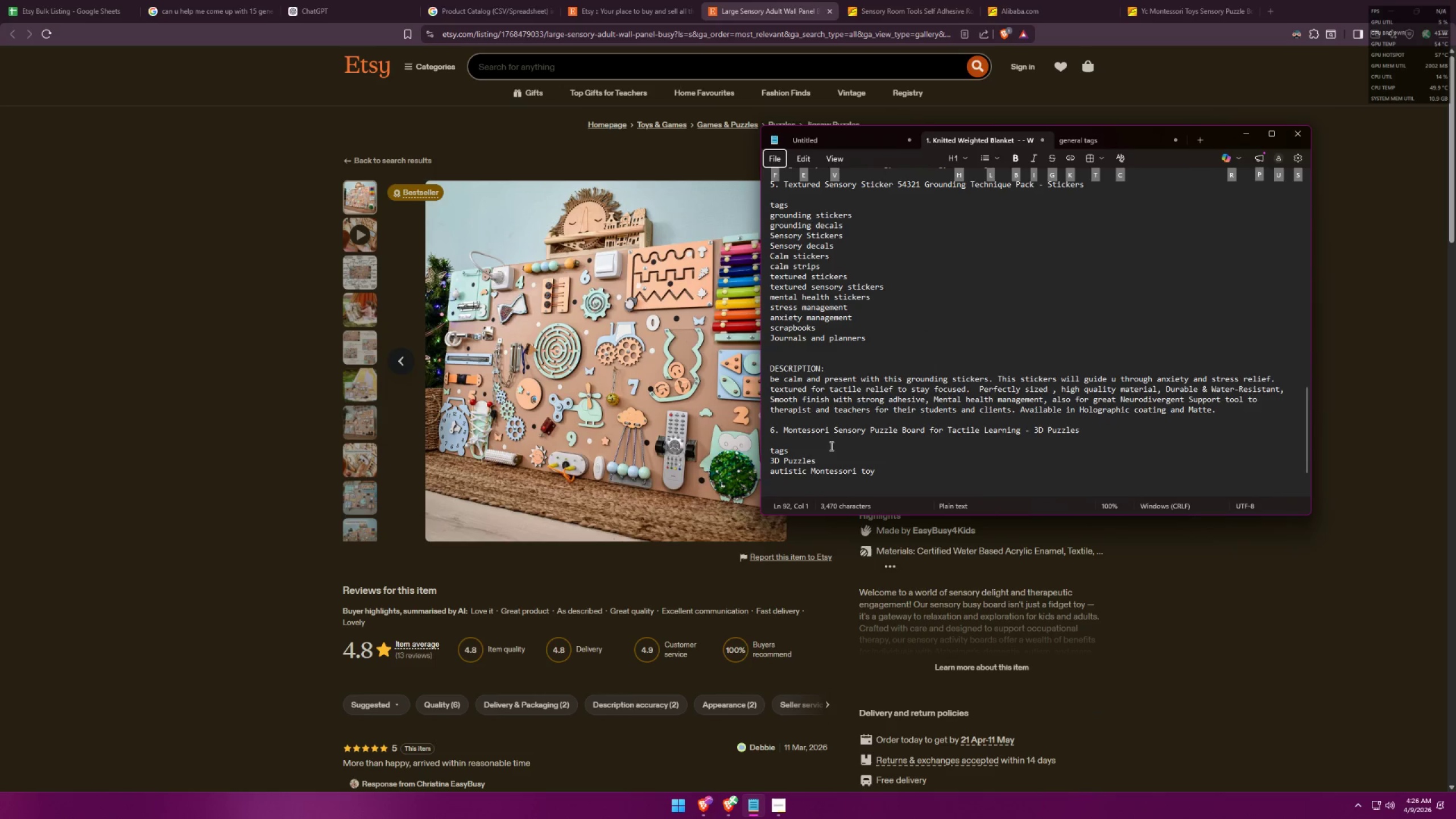 
key(Alt+AltLeft)
 